 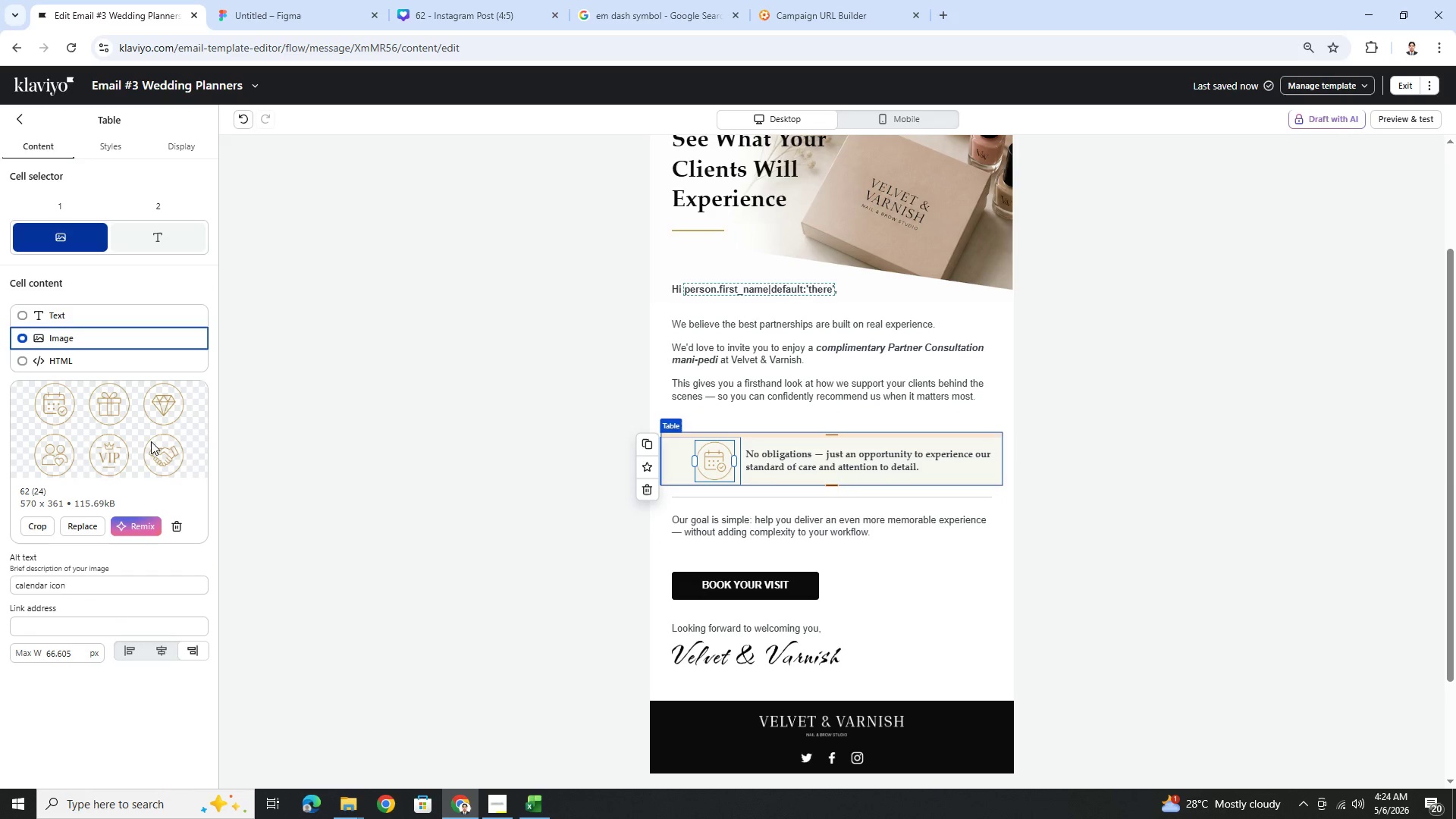 
left_click([108, 142])
 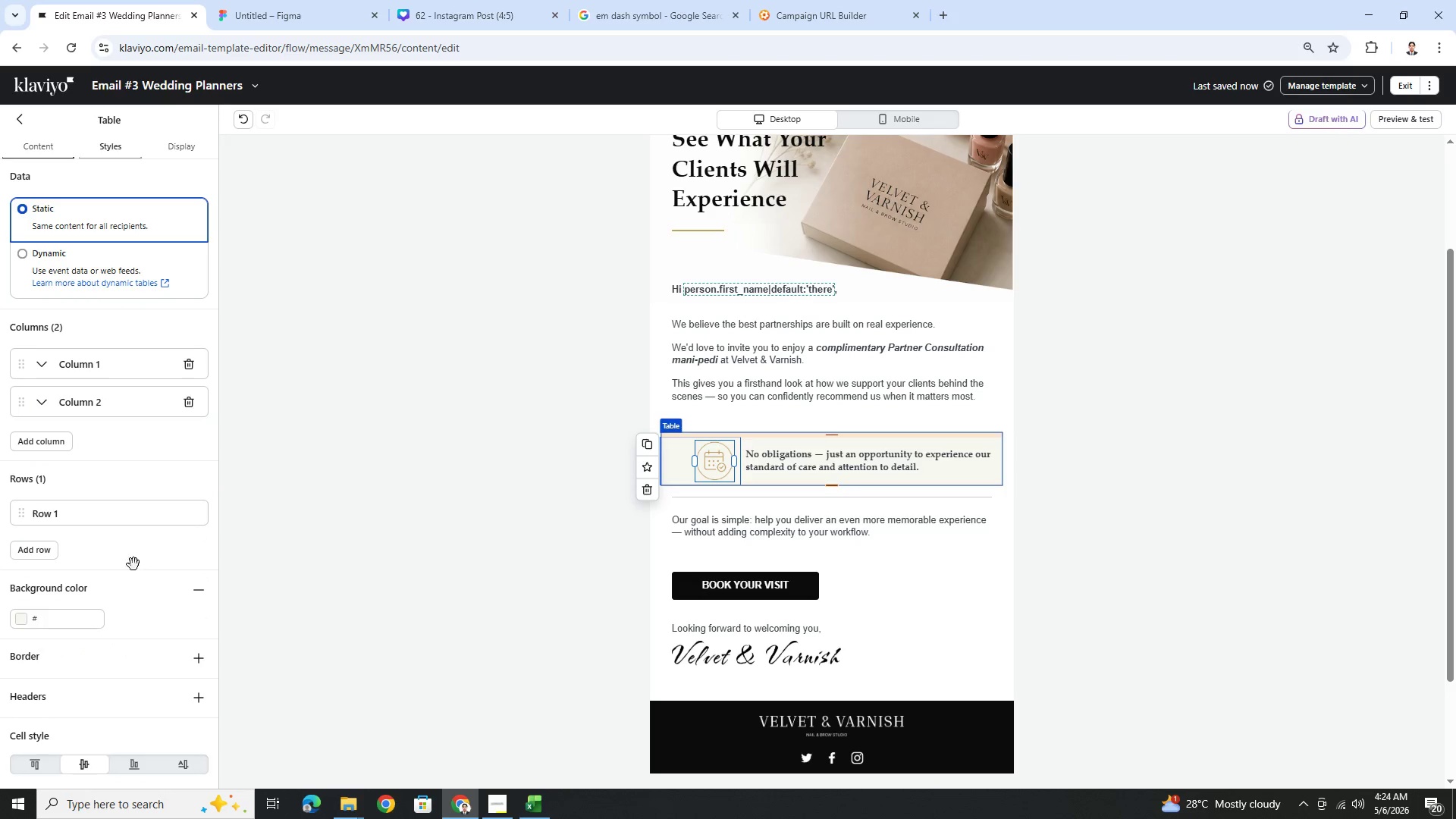 
scroll: coordinate [133, 565], scroll_direction: down, amount: 7.0
 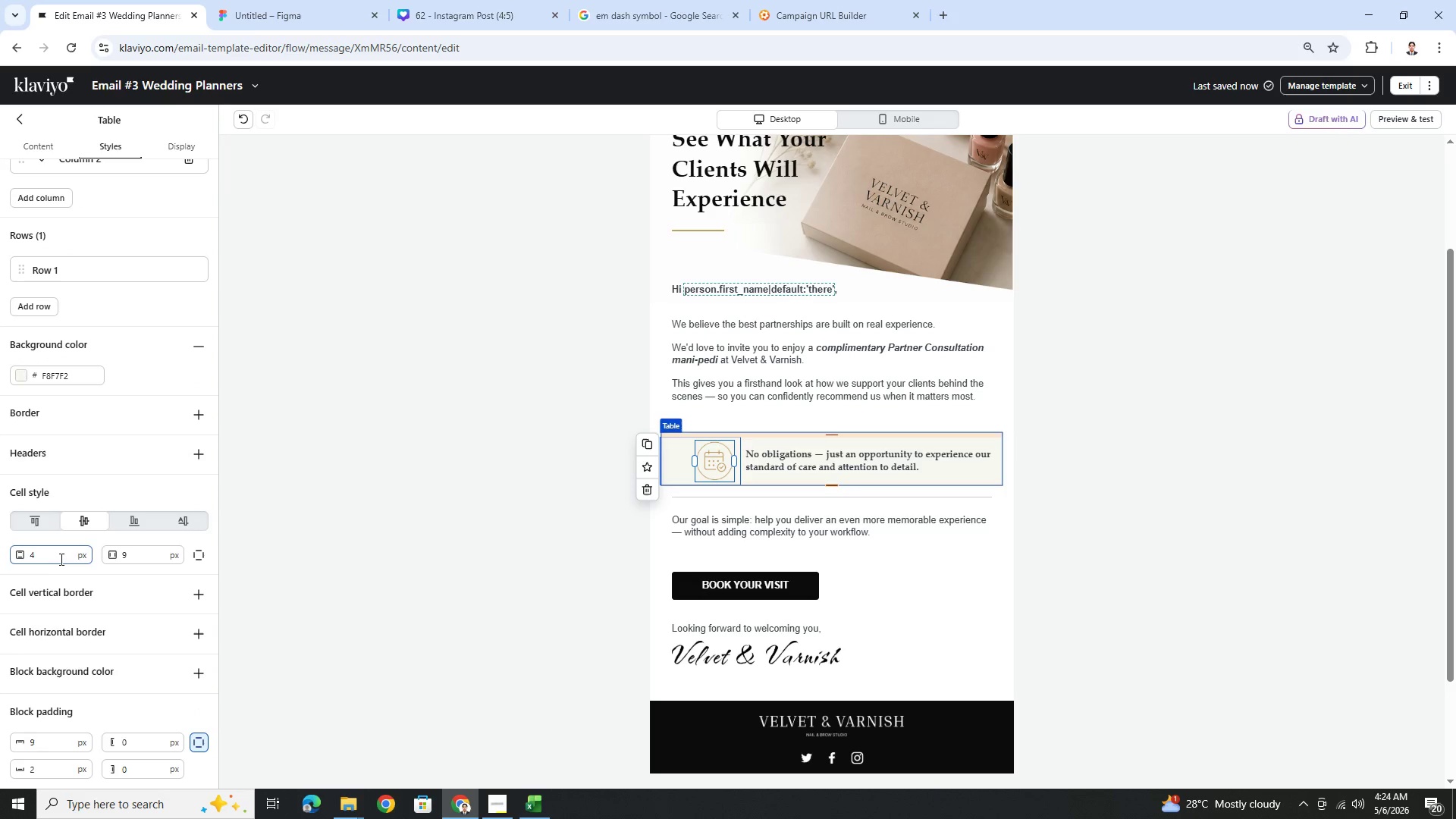 
double_click([60, 559])
 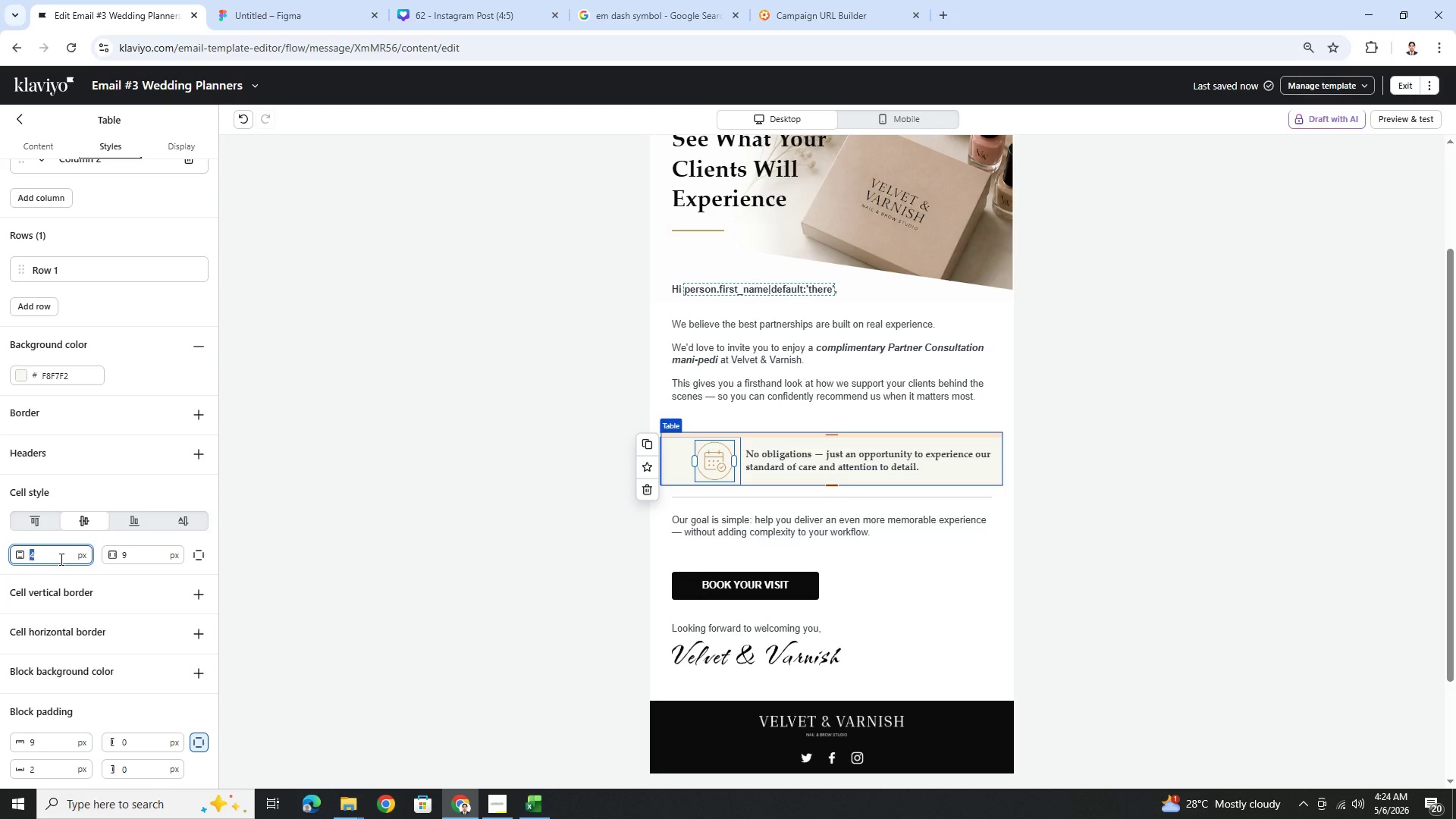 
key(Numpad1)
 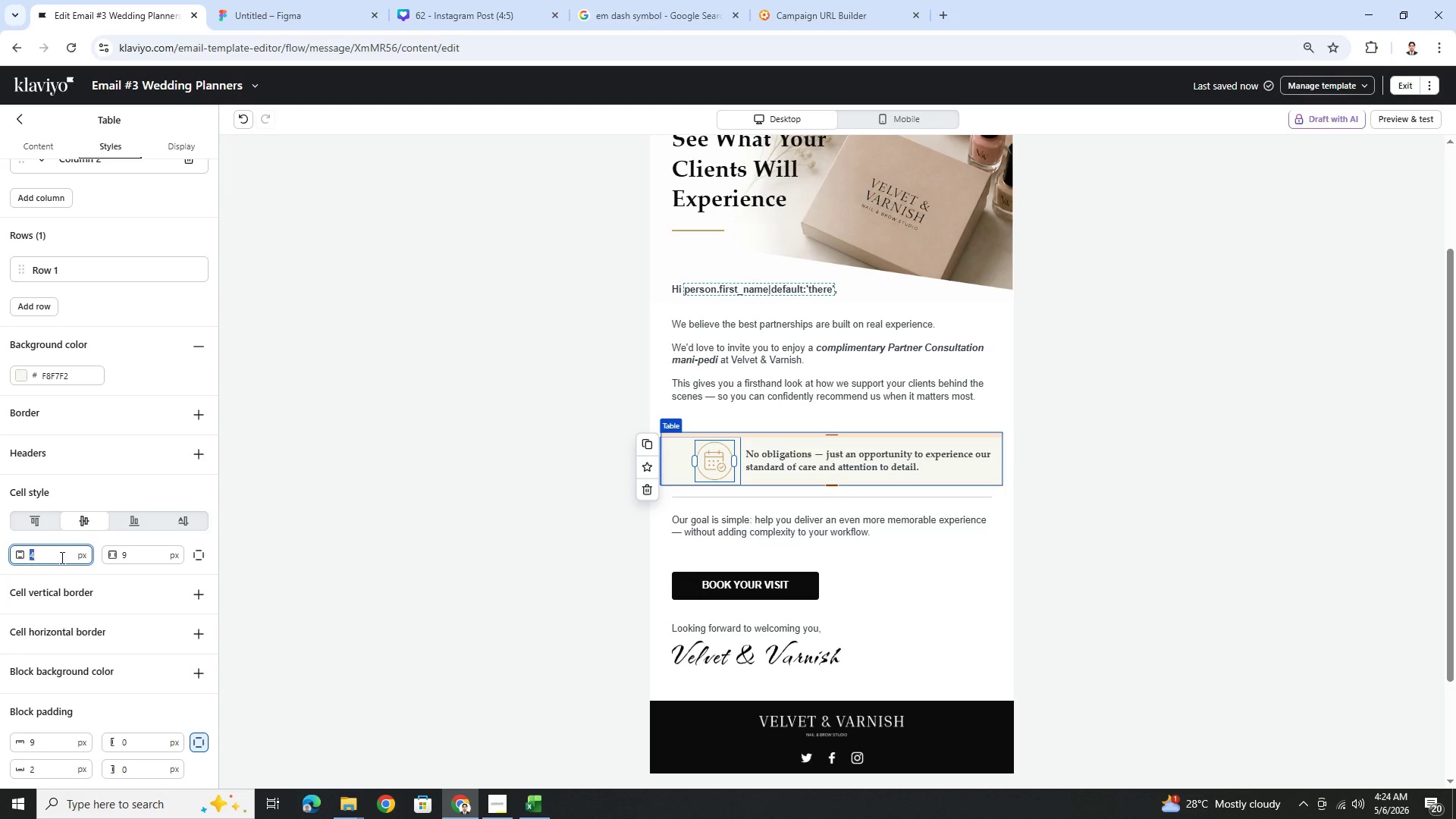 
key(Numpad8)
 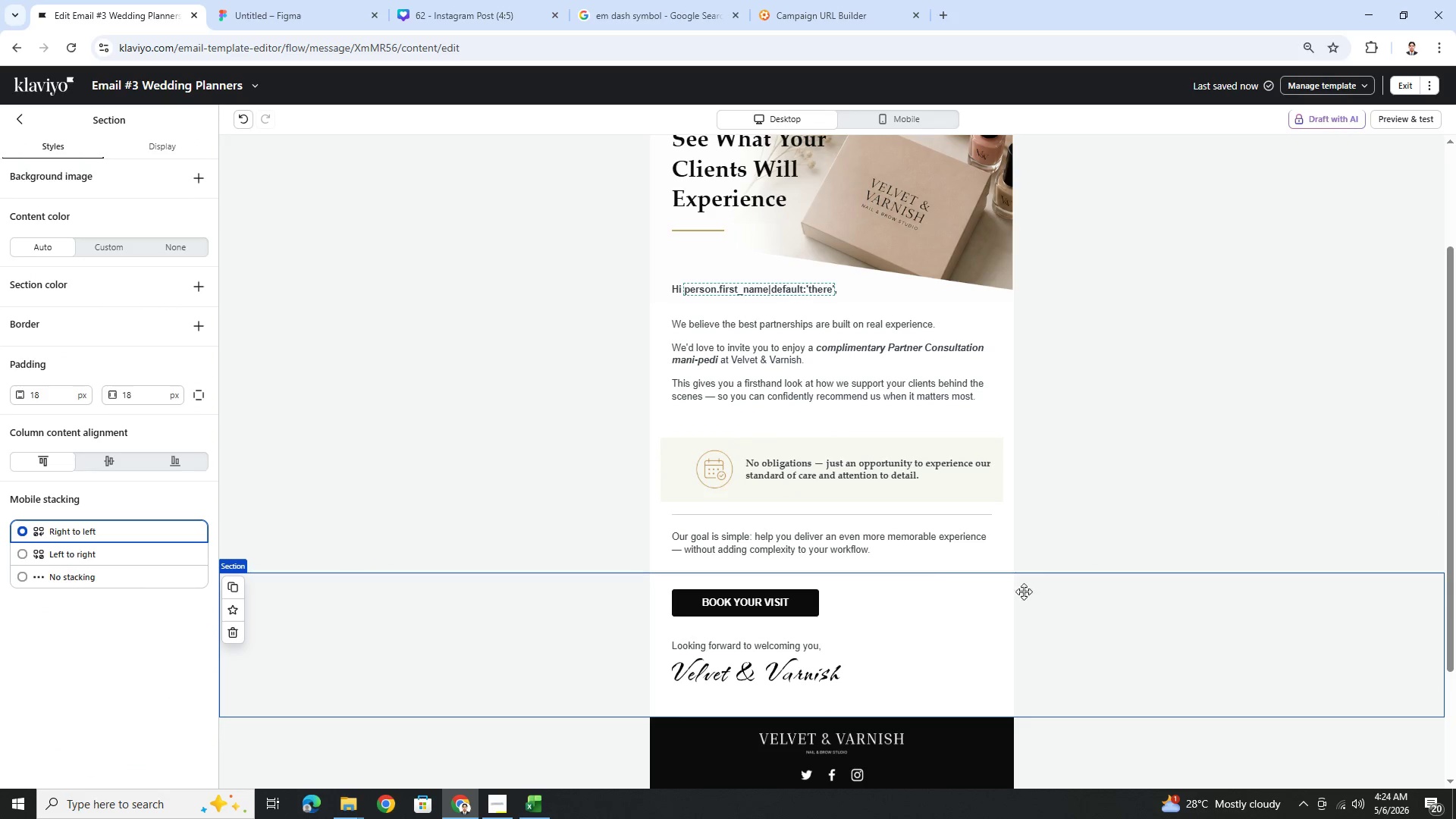 
left_click([930, 479])
 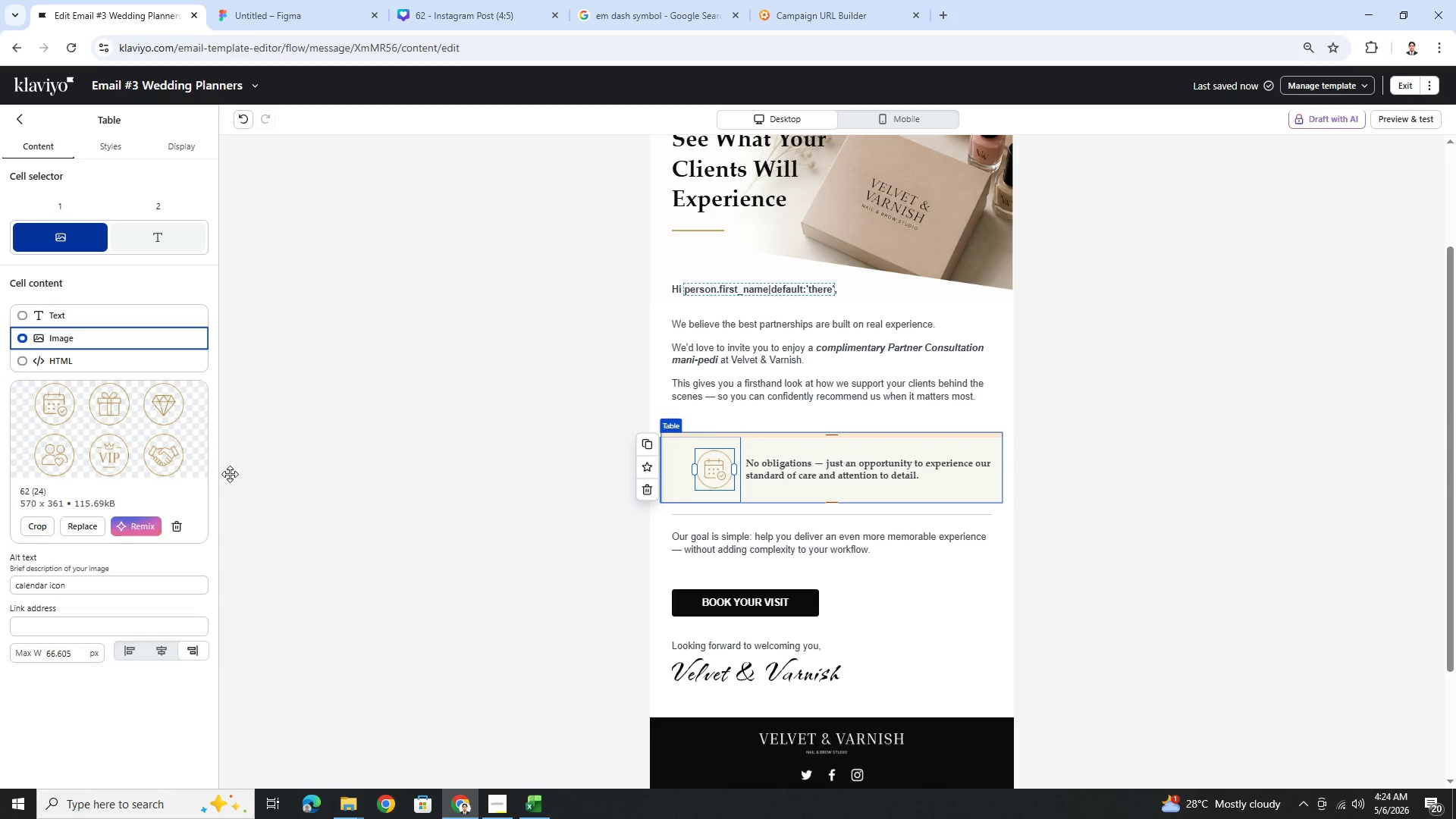 
left_click([100, 155])
 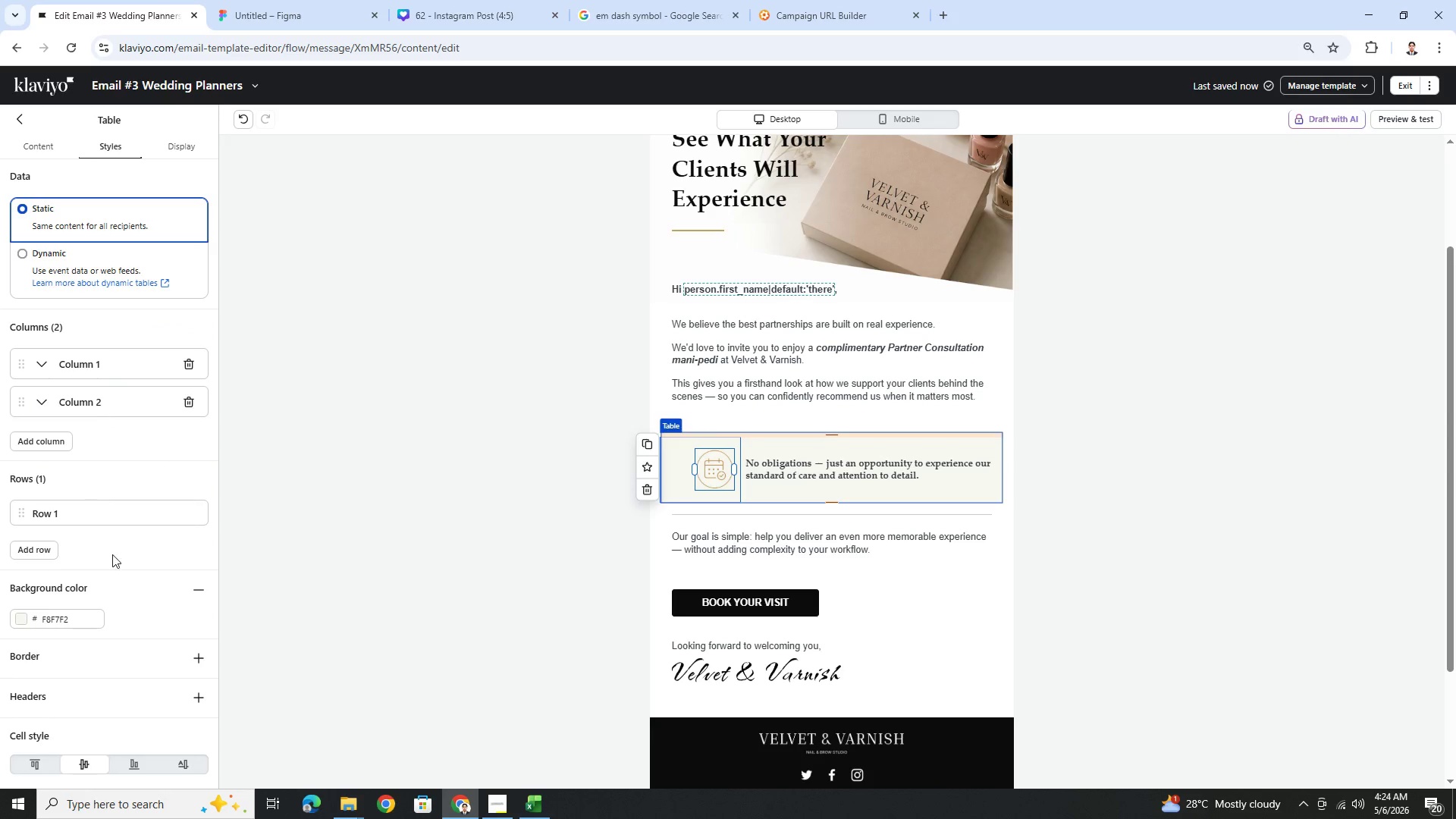 
scroll: coordinate [113, 584], scroll_direction: down, amount: 3.0
 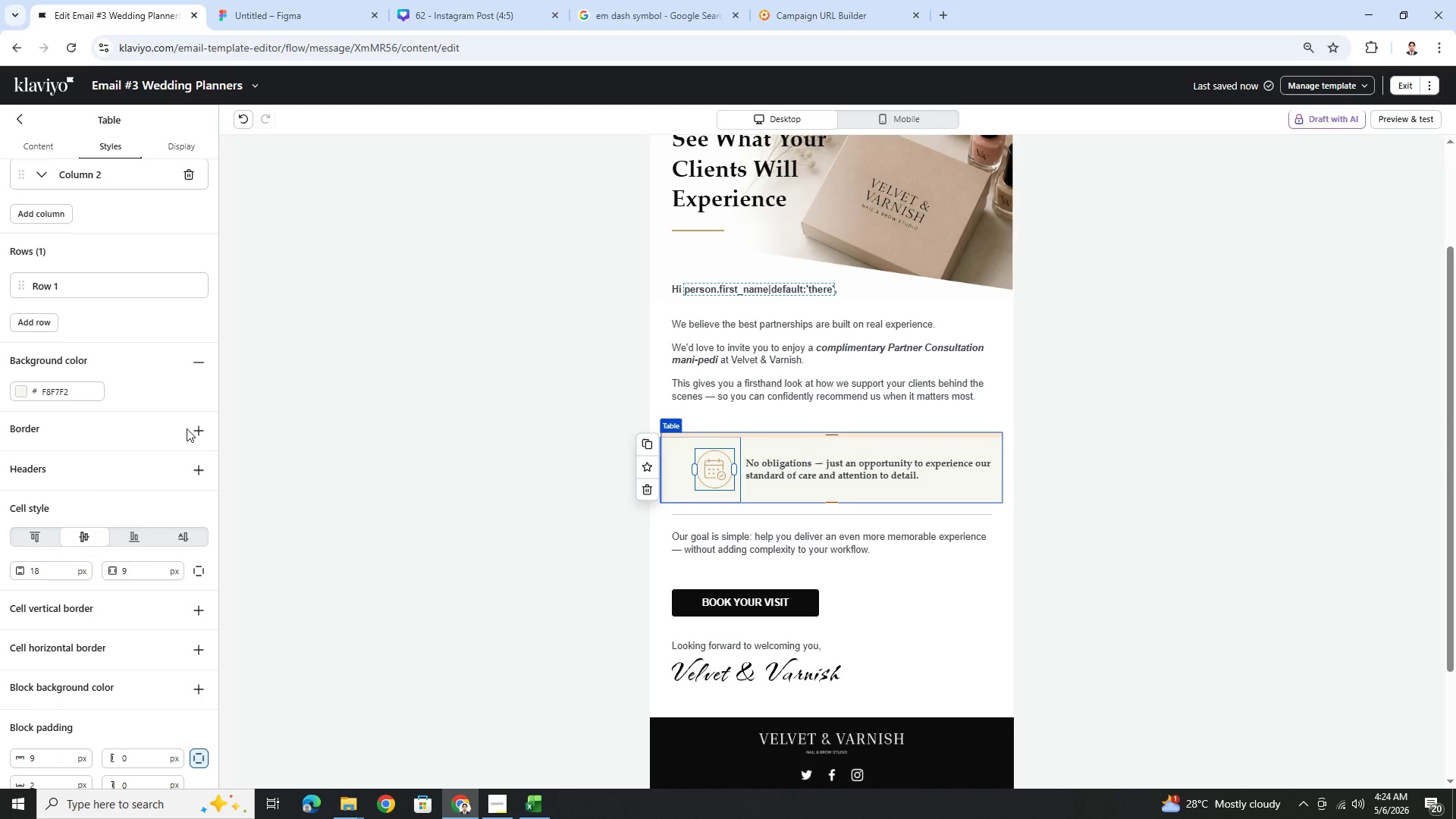 
left_click([189, 428])
 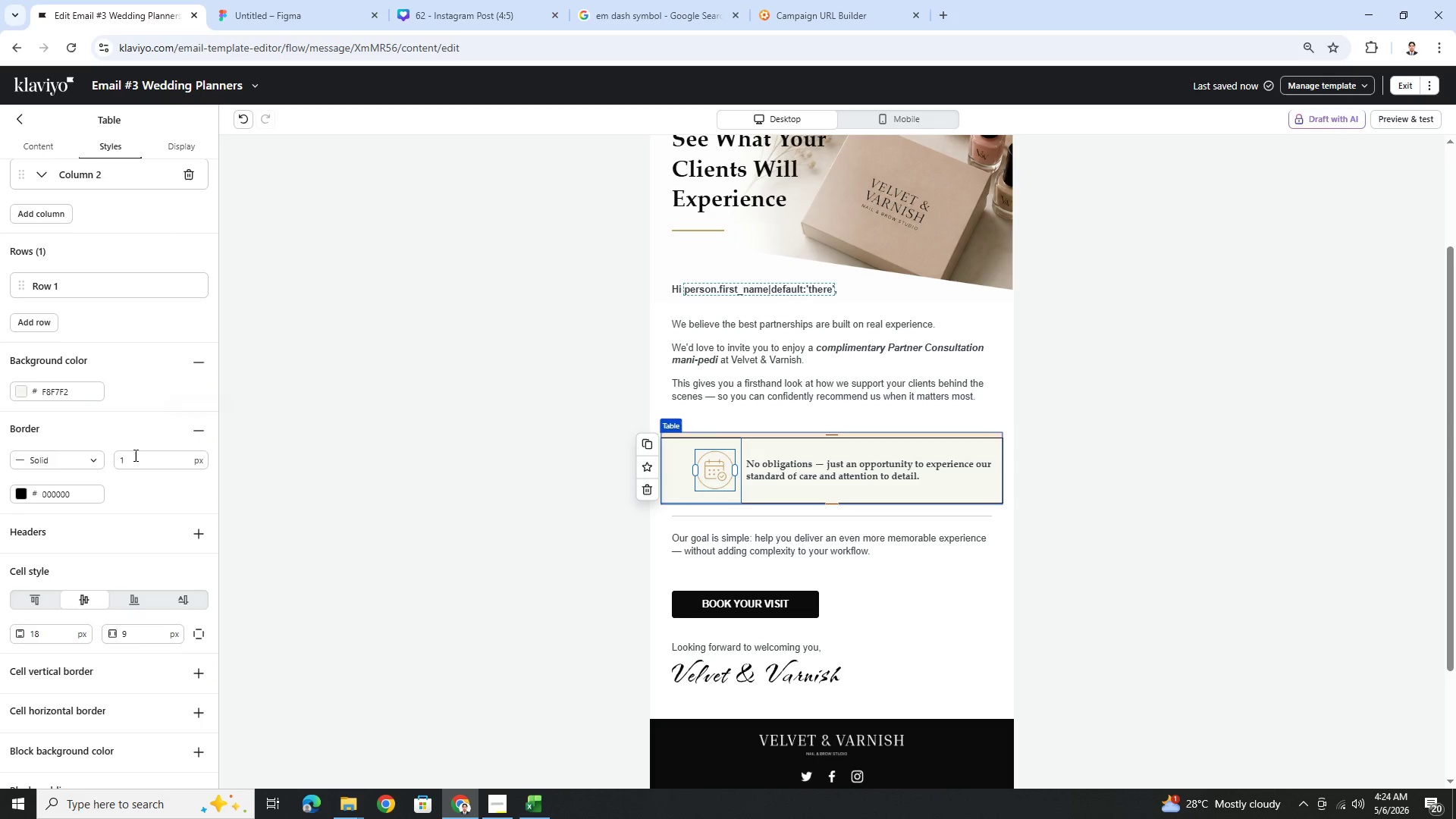 
left_click([21, 493])
 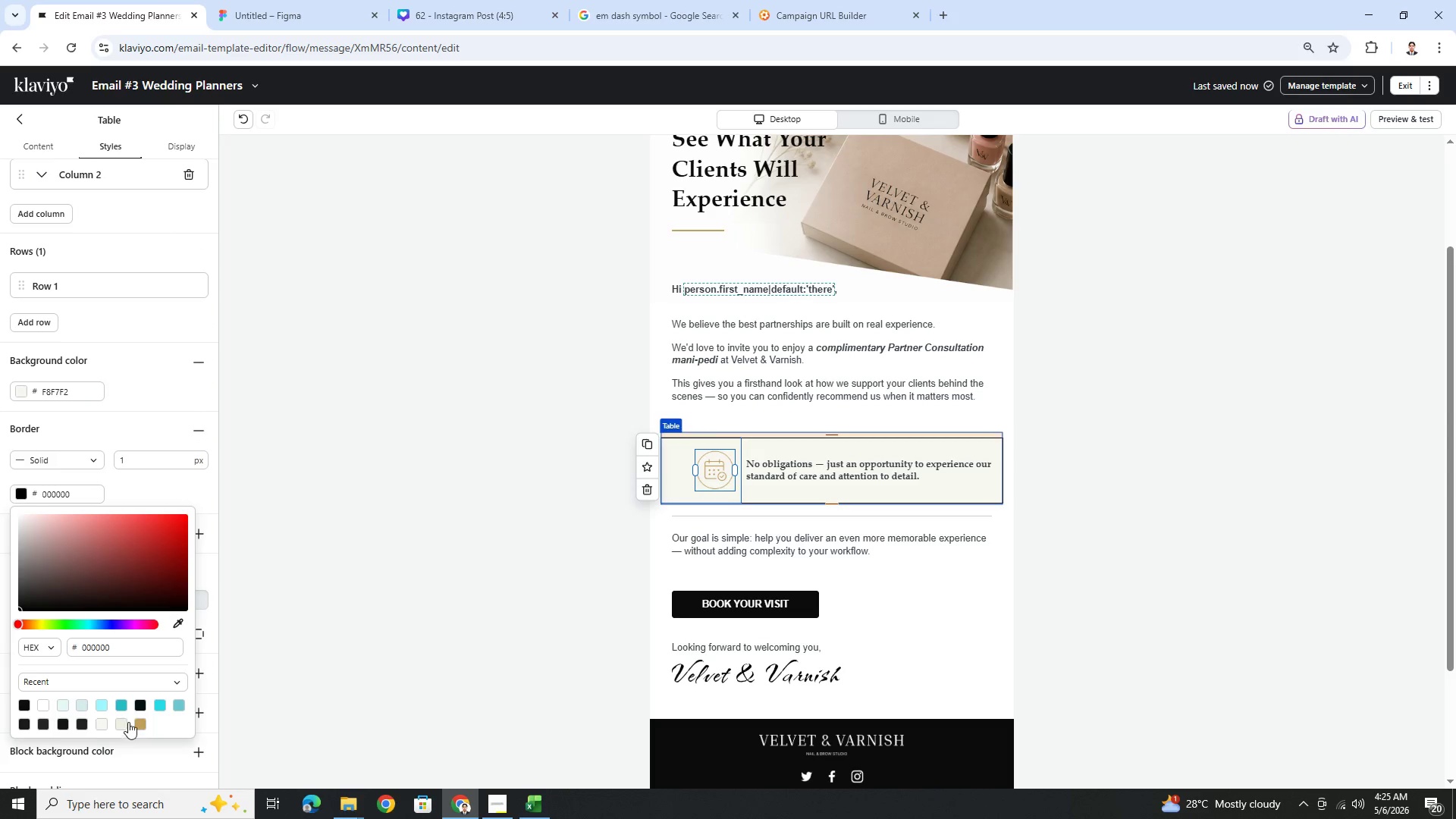 
left_click([138, 723])
 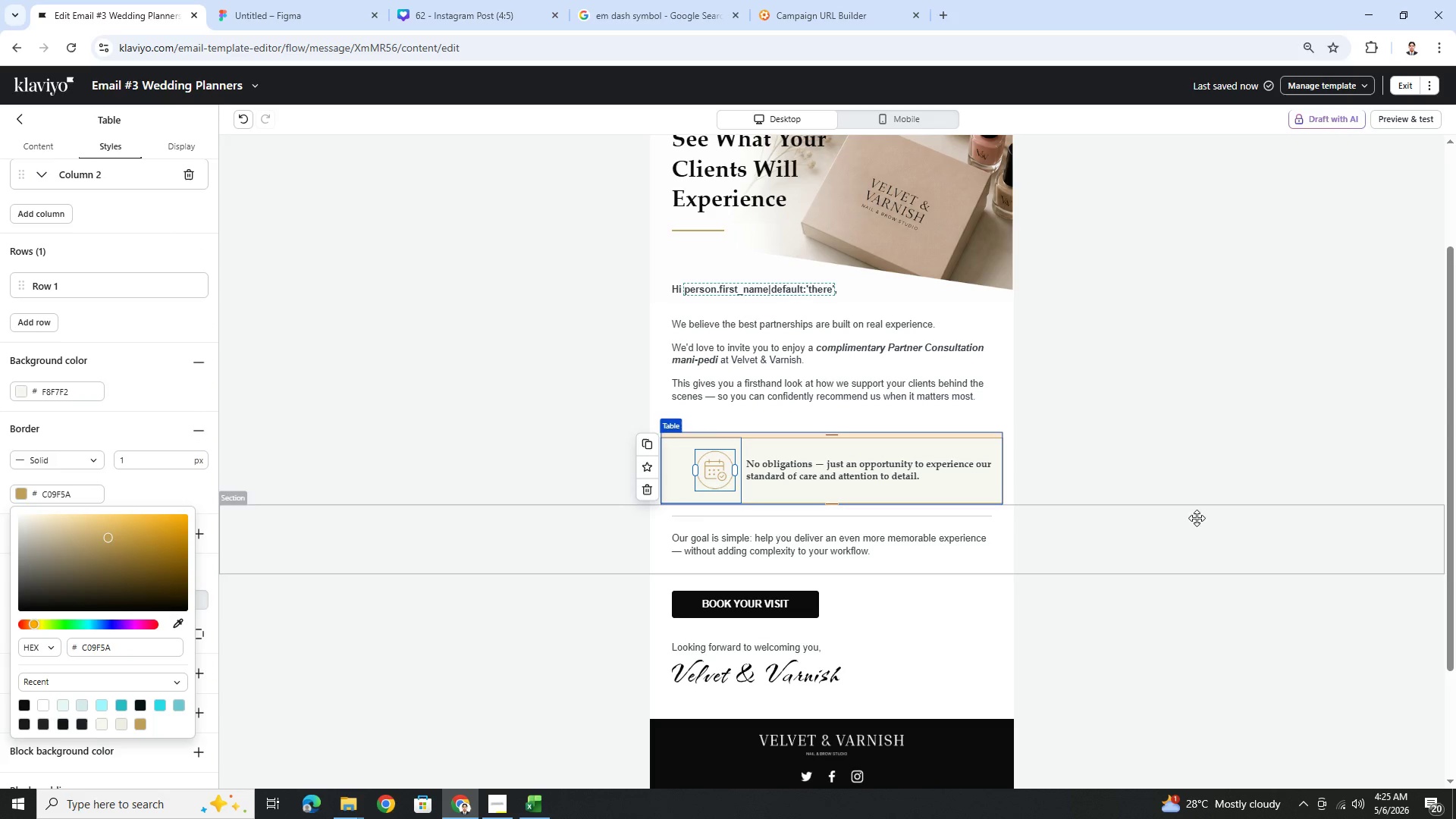 
left_click([1138, 618])
 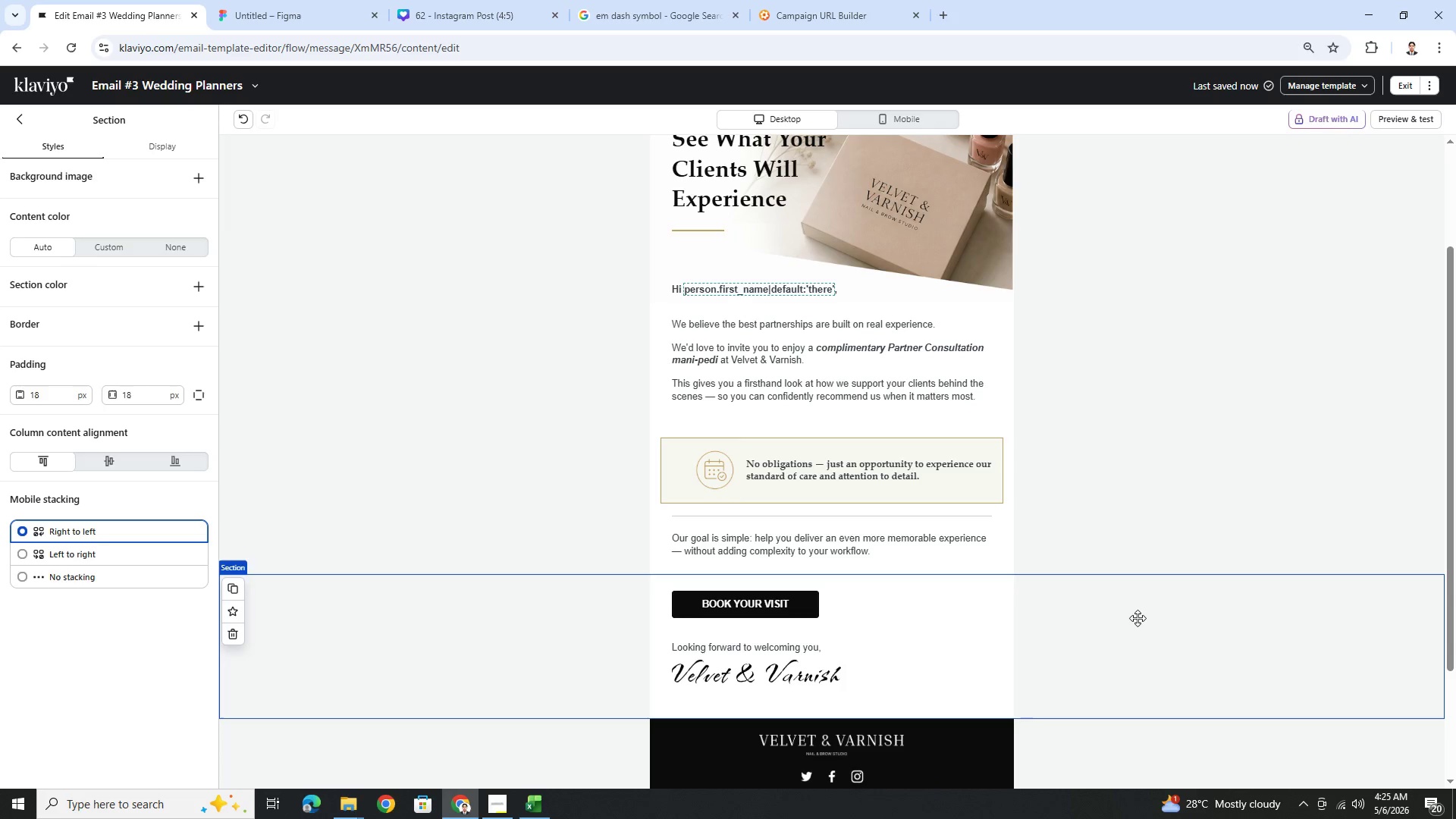 
scroll: coordinate [1156, 575], scroll_direction: up, amount: 2.0
 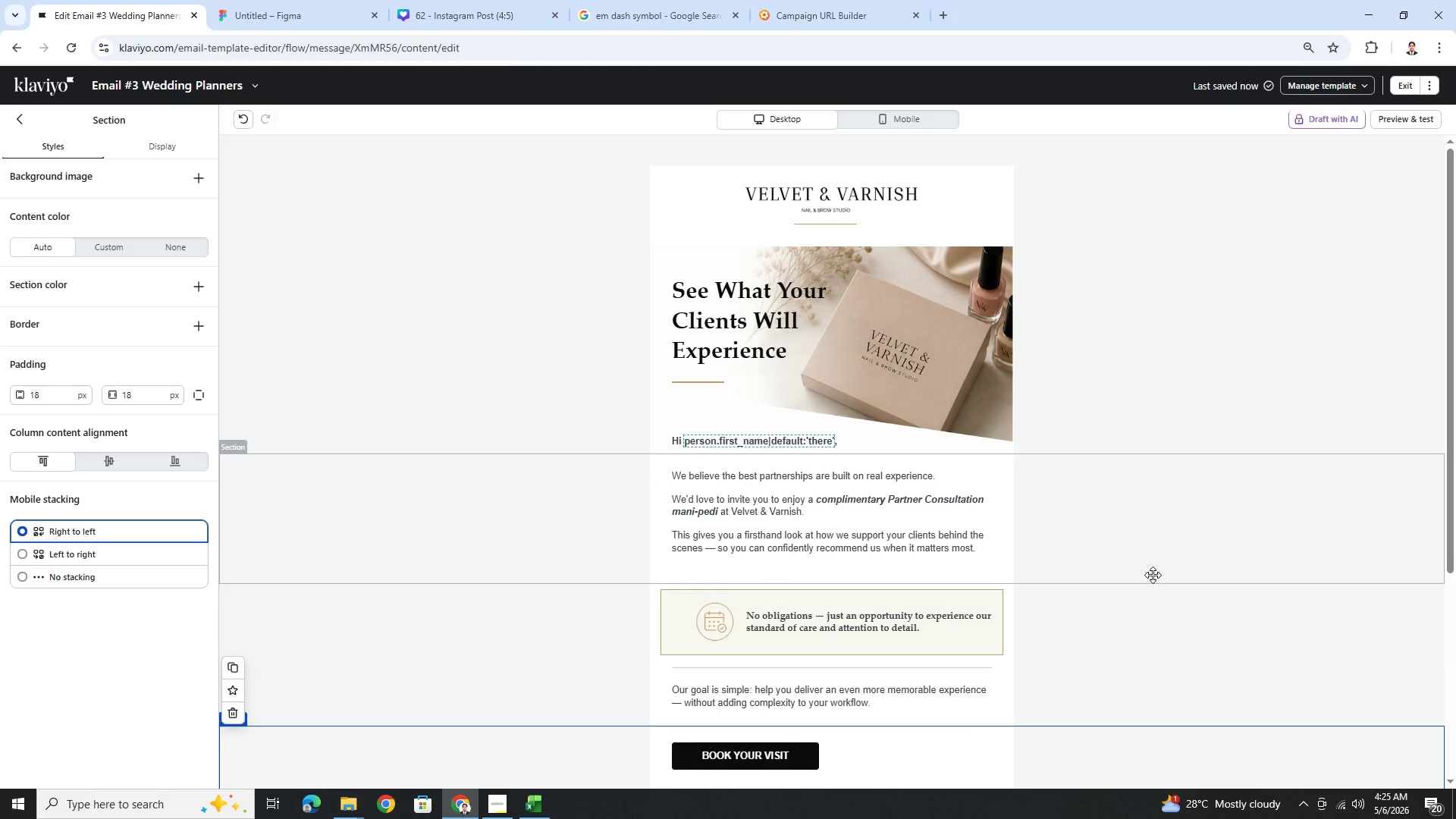 
scroll: coordinate [1153, 575], scroll_direction: down, amount: 2.0
 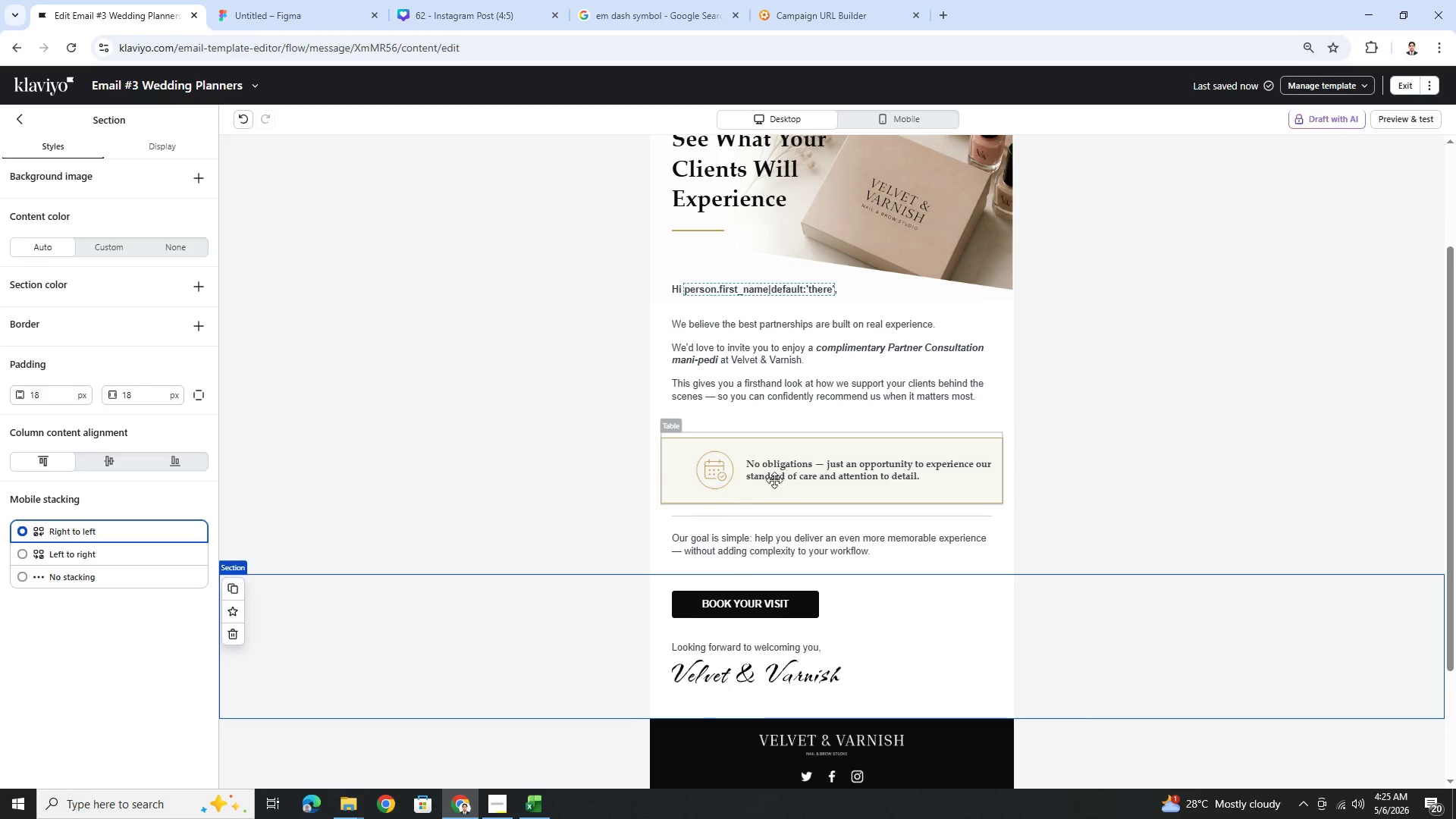 
left_click([730, 471])
 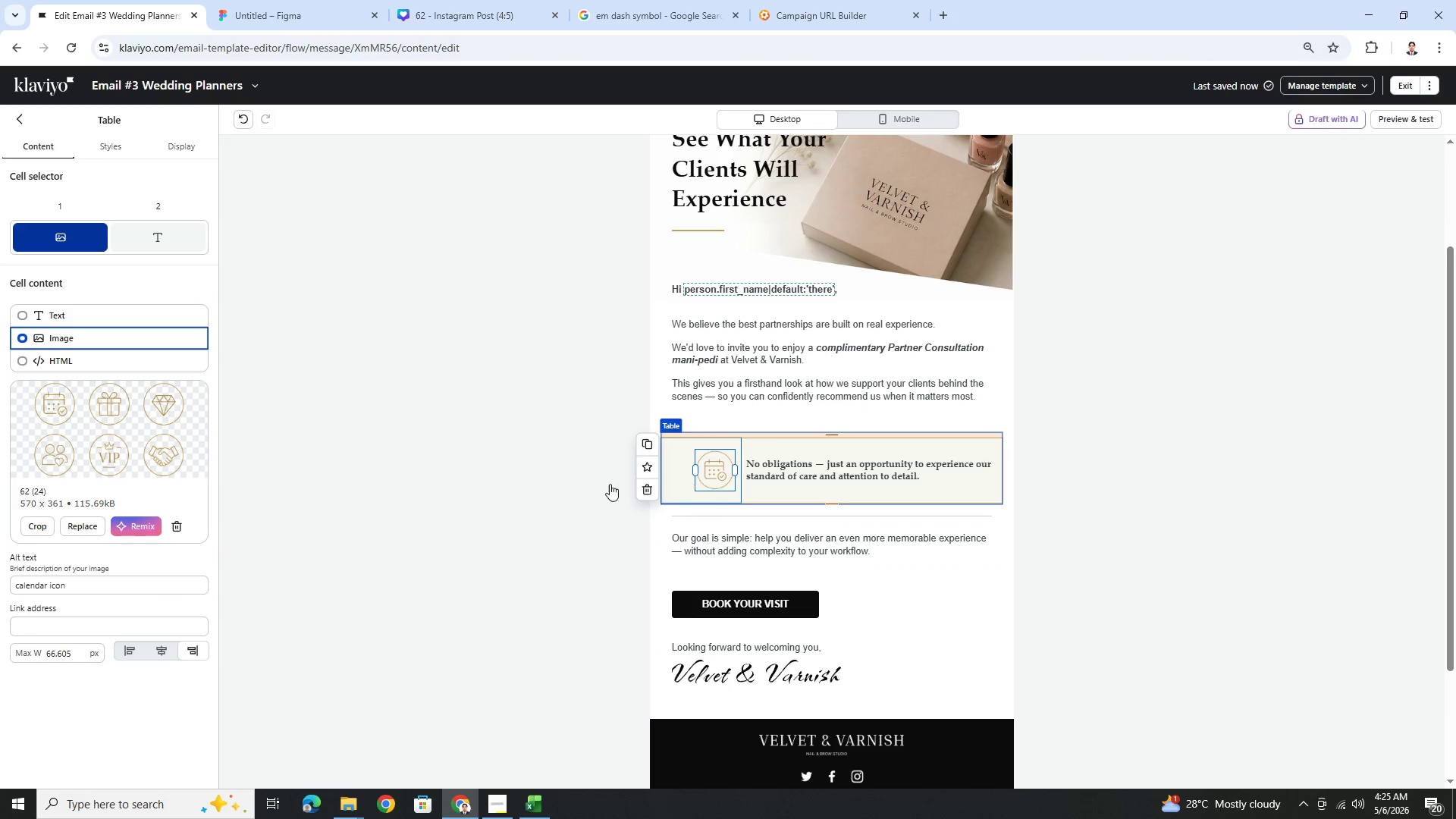 
left_click([161, 647])
 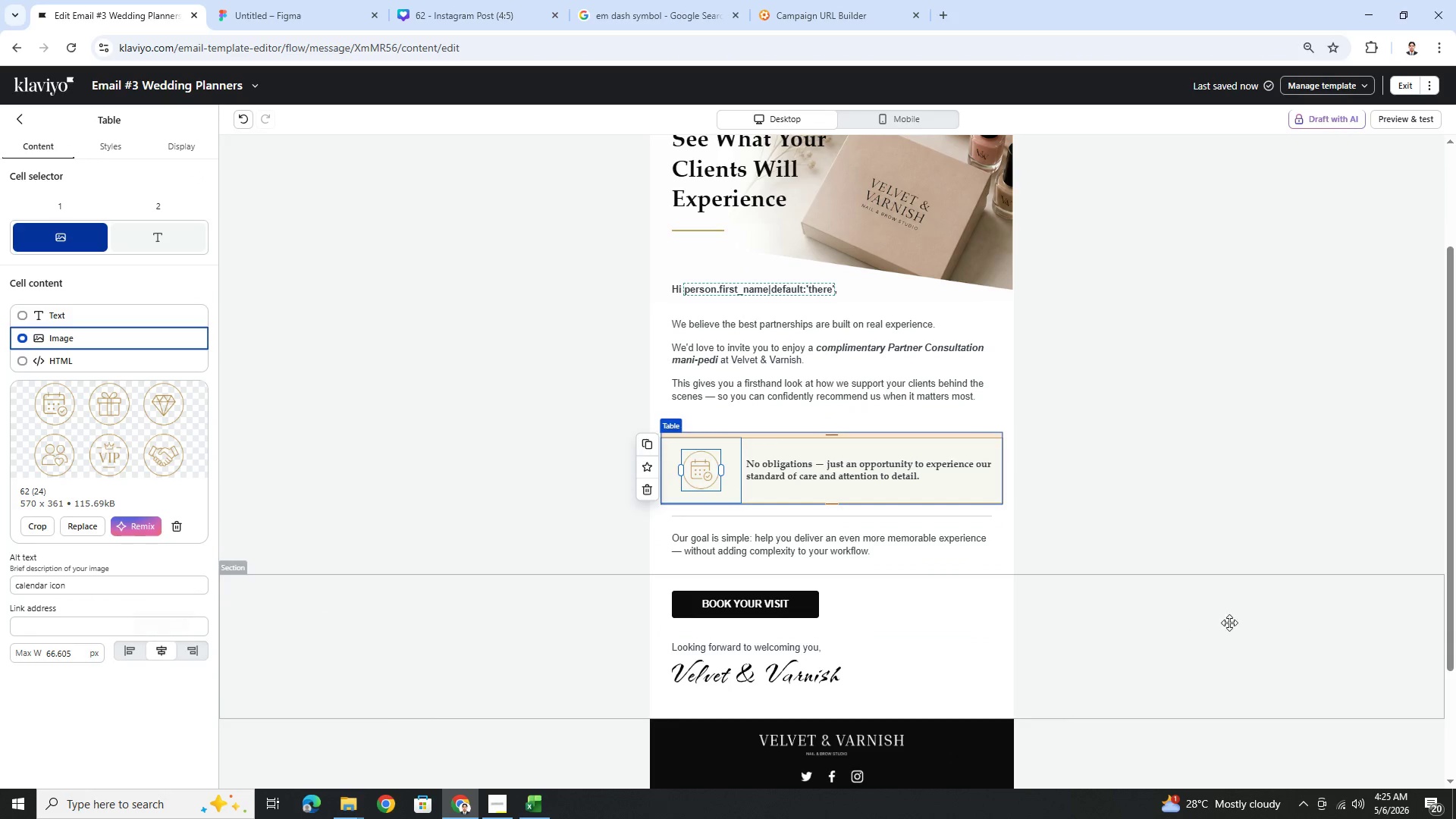 
left_click([1235, 641])
 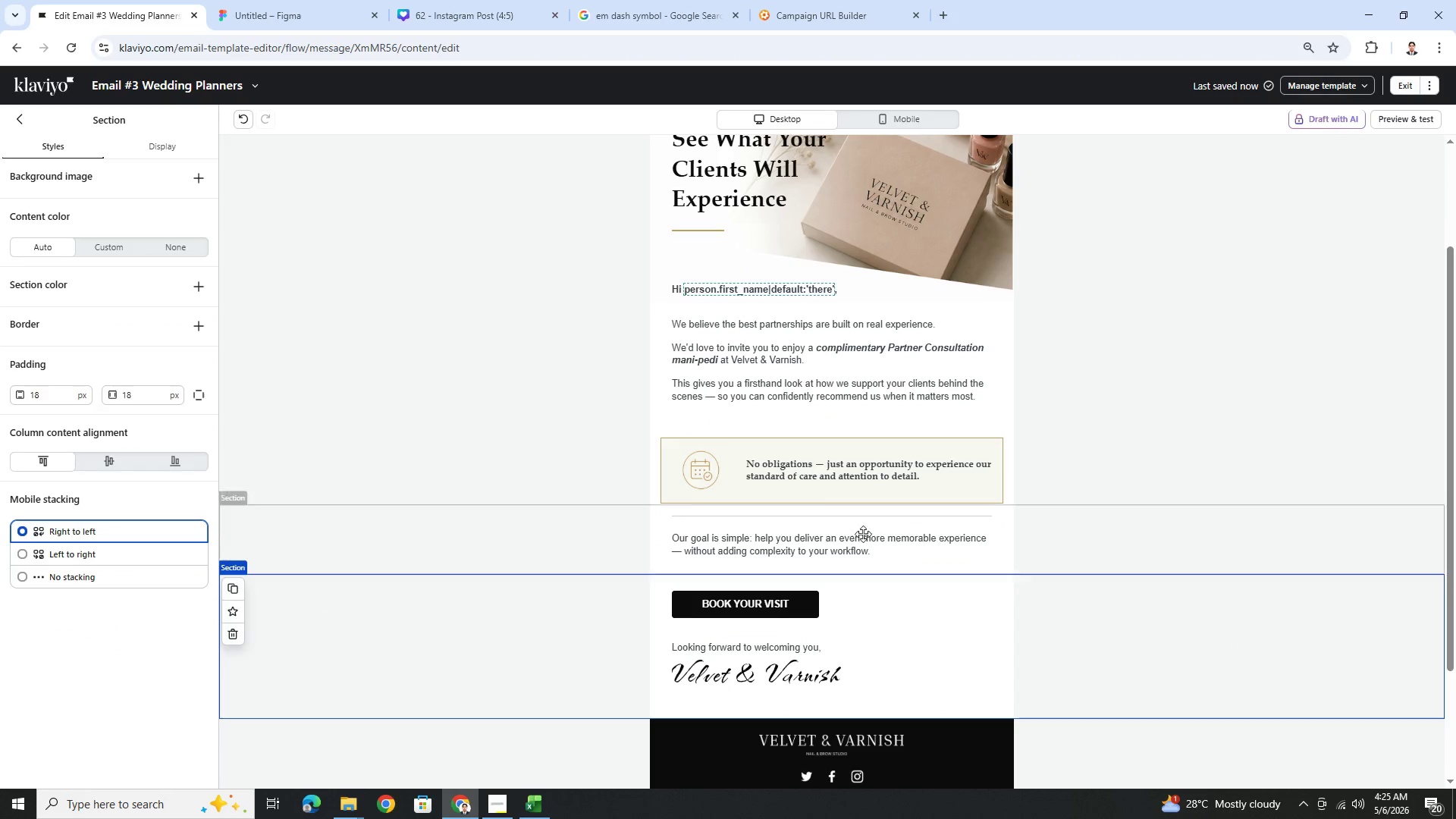 
left_click([769, 473])
 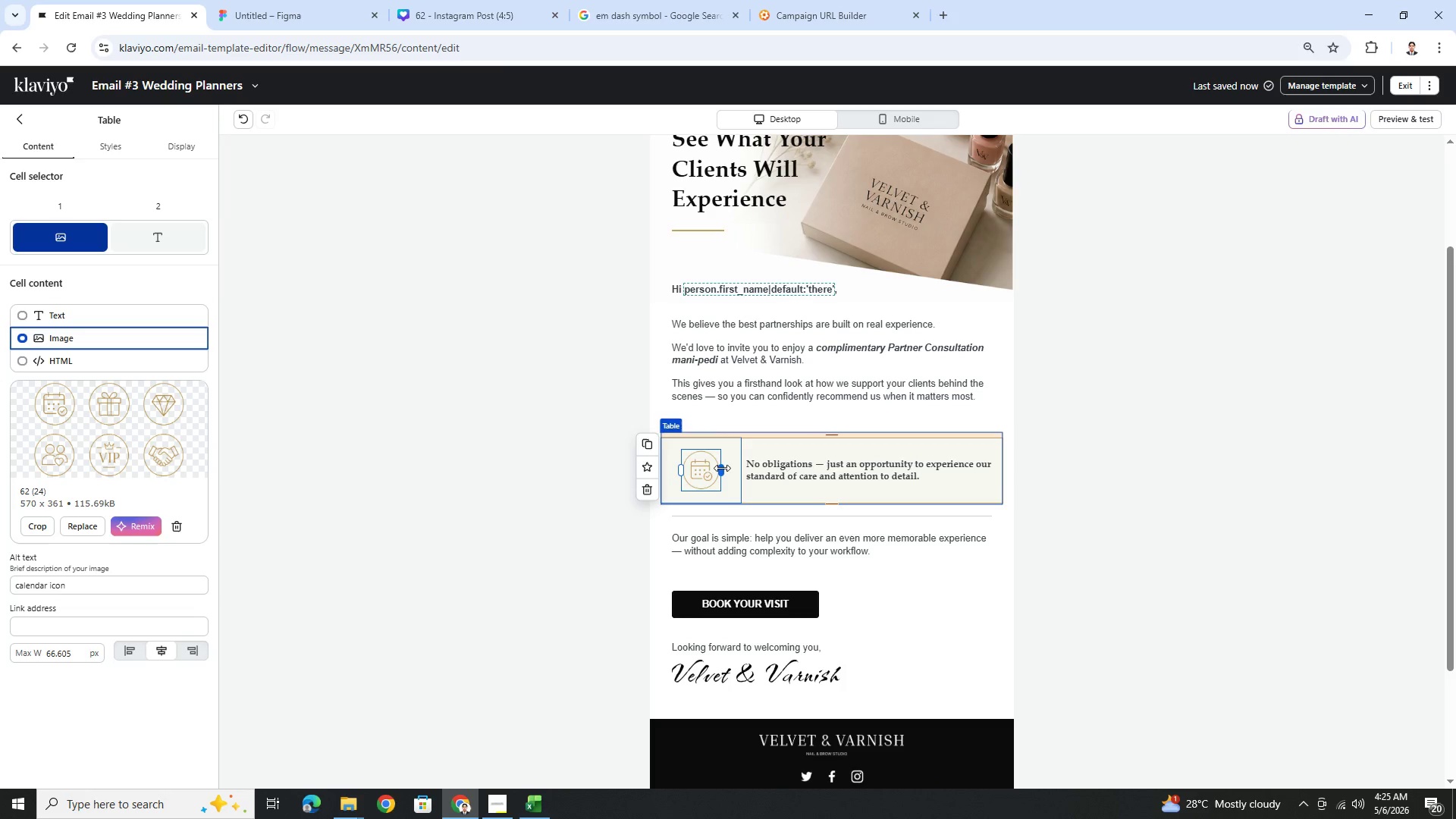 
wait(6.42)
 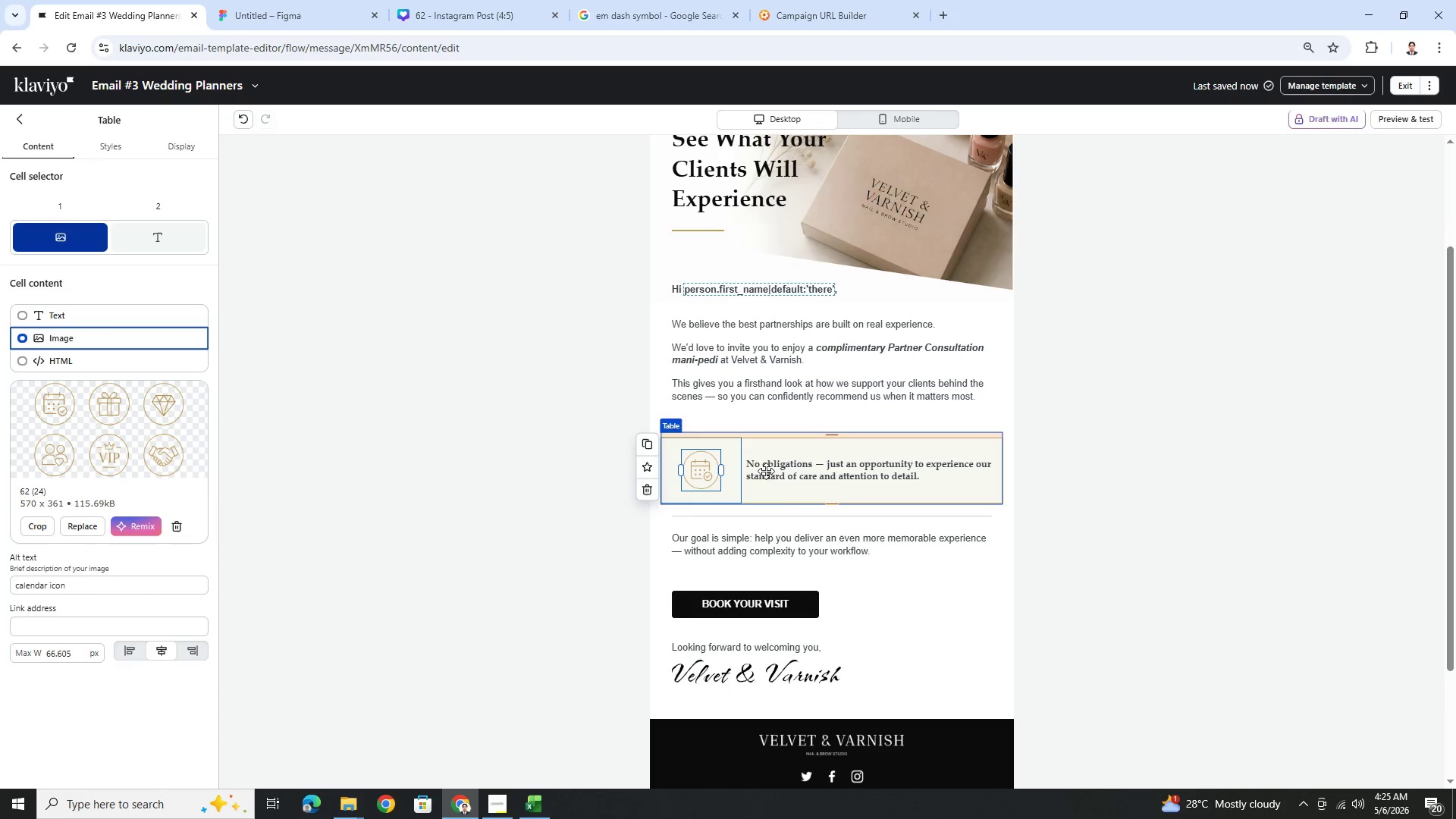 
left_click([33, 526])
 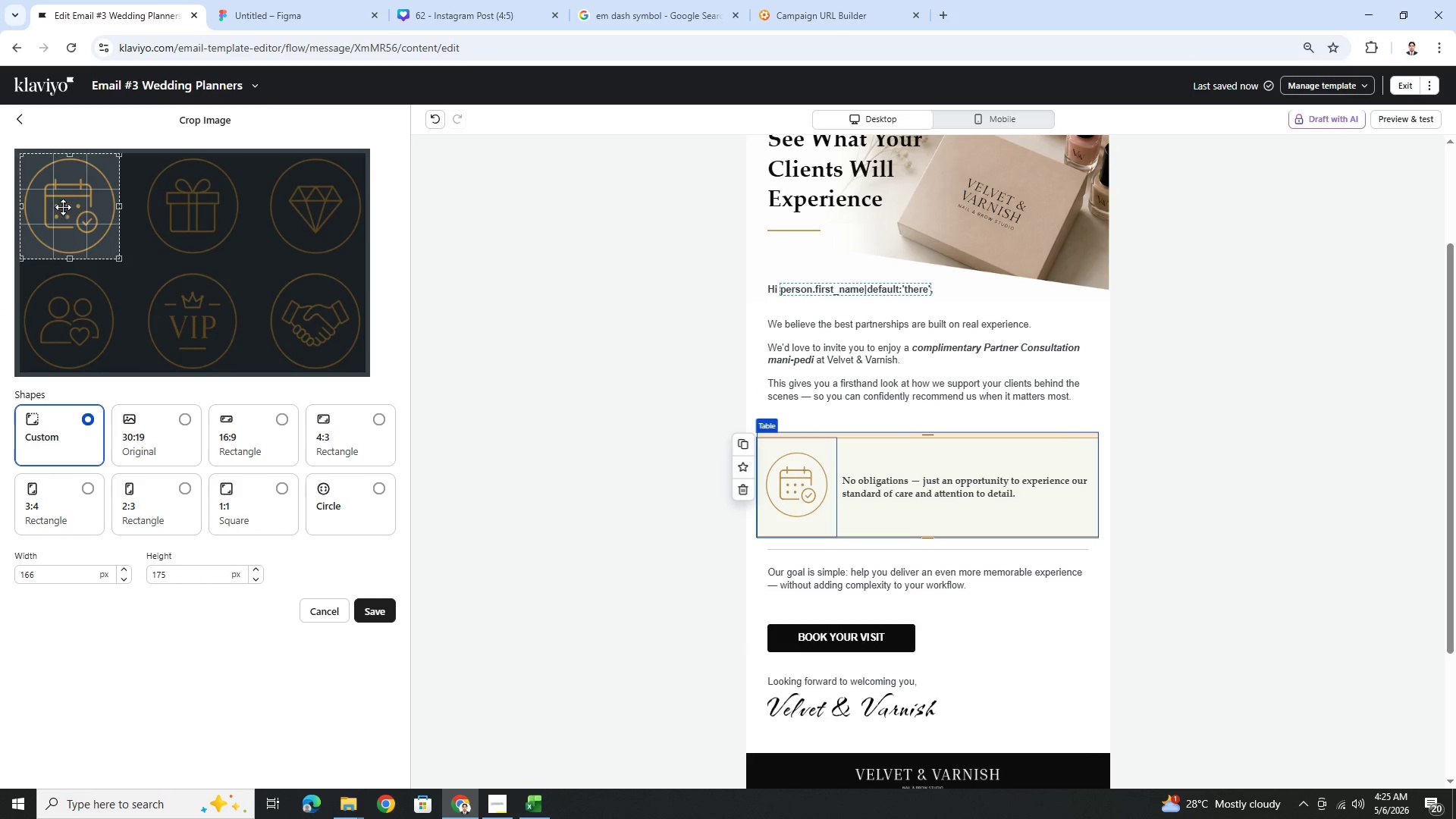 
left_click_drag(start_coordinate=[68, 209], to_coordinate=[191, 210])
 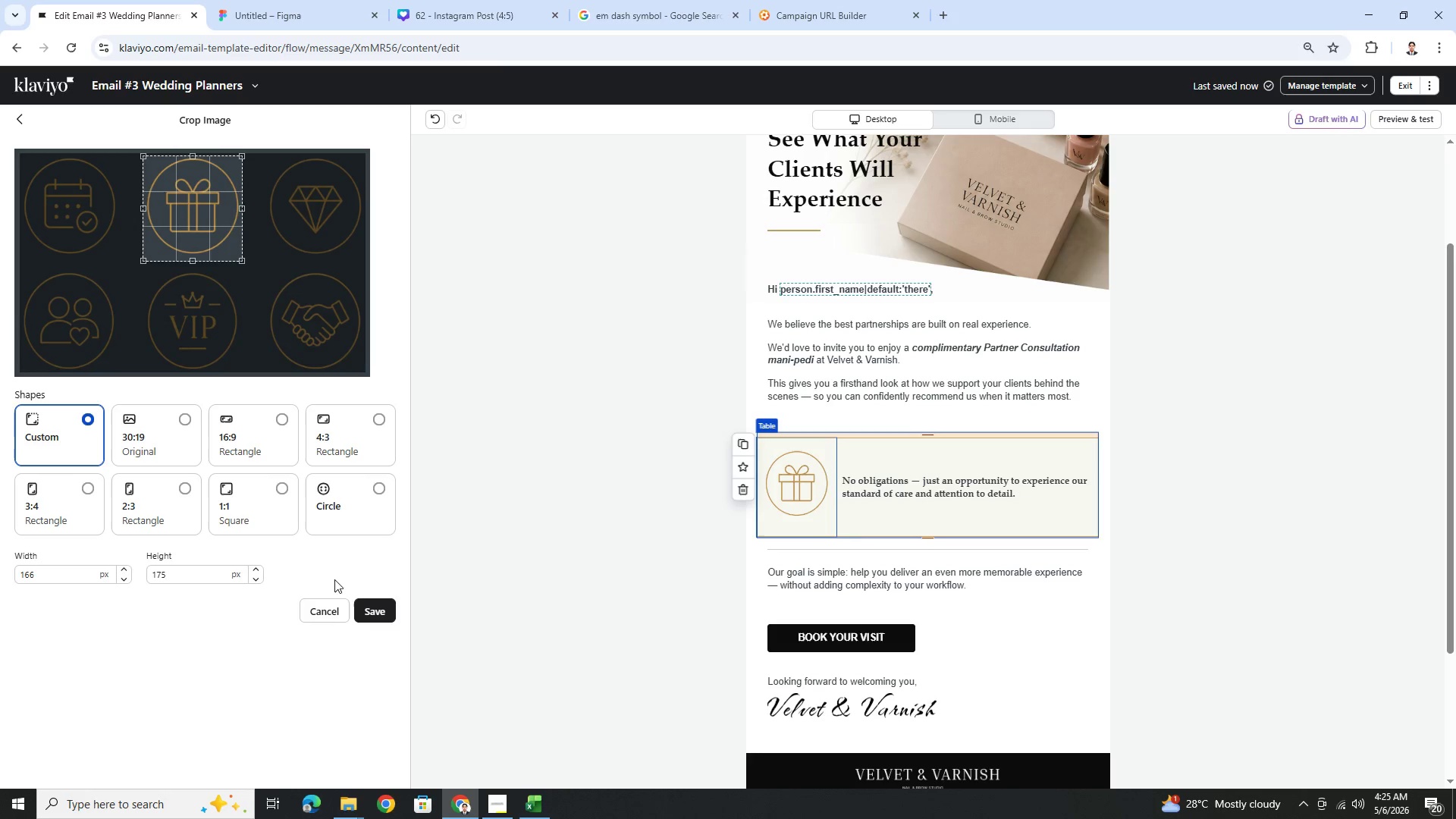 
left_click([371, 601])
 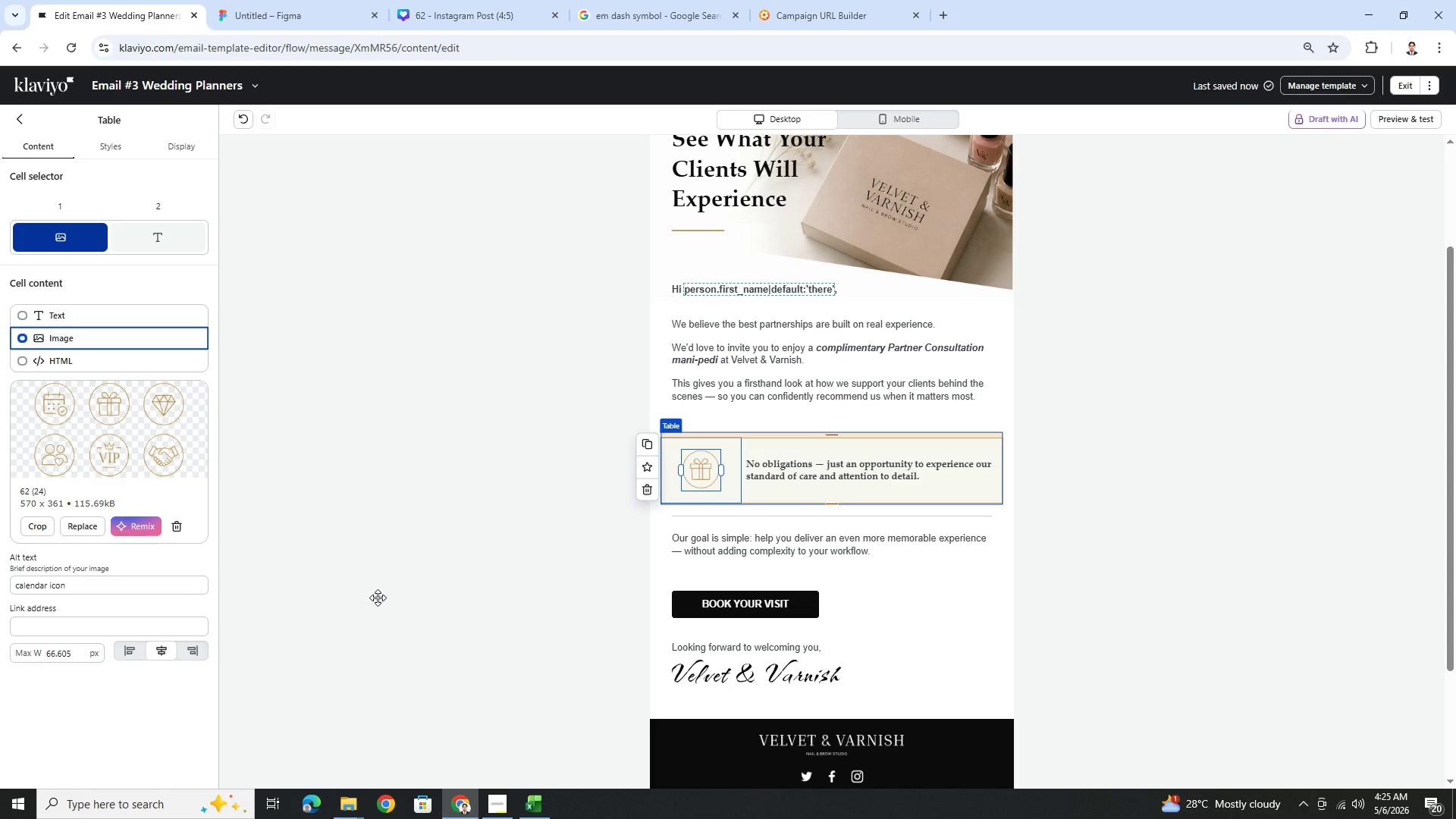 
wait(15.61)
 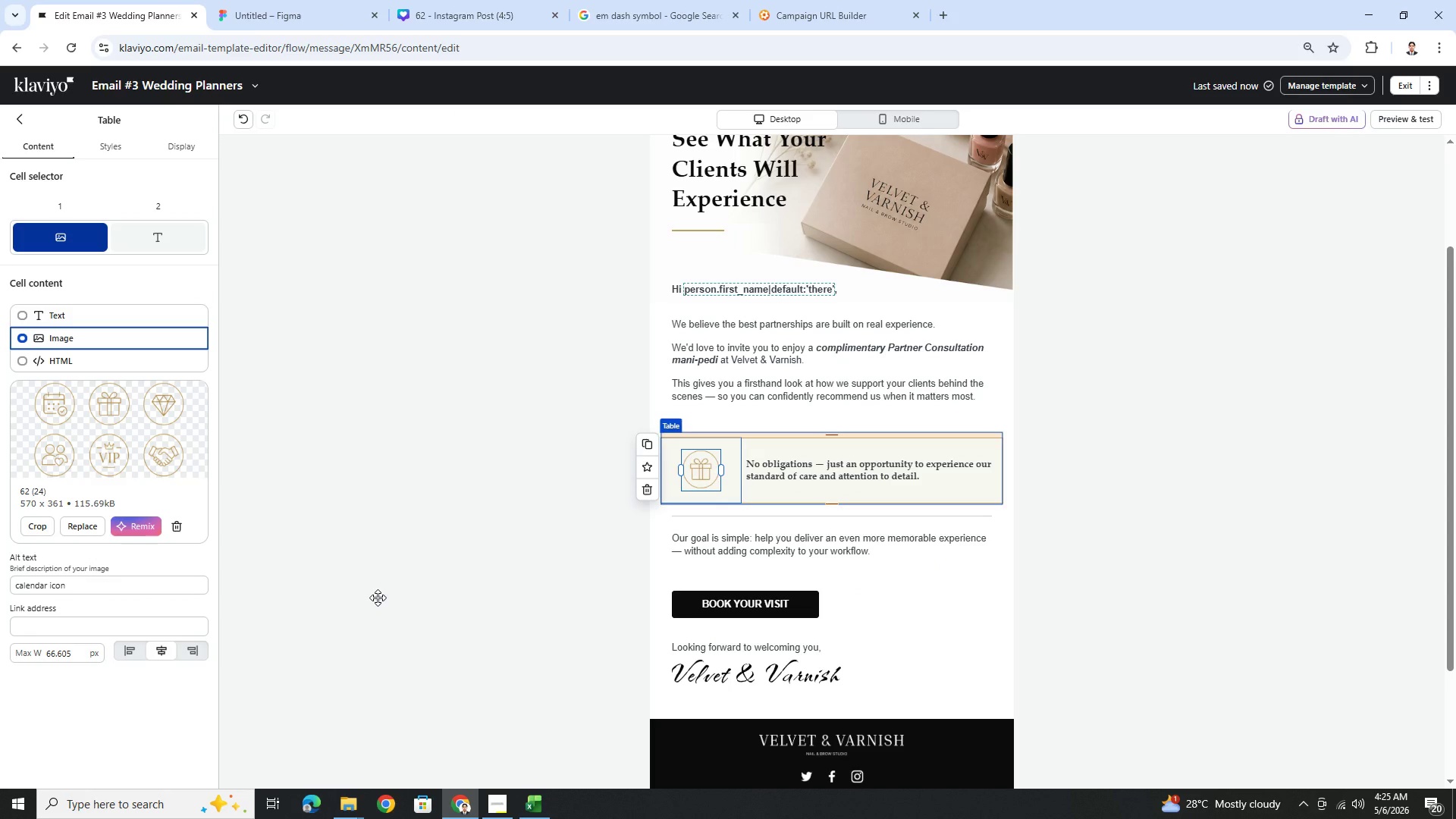 
left_click([1191, 574])
 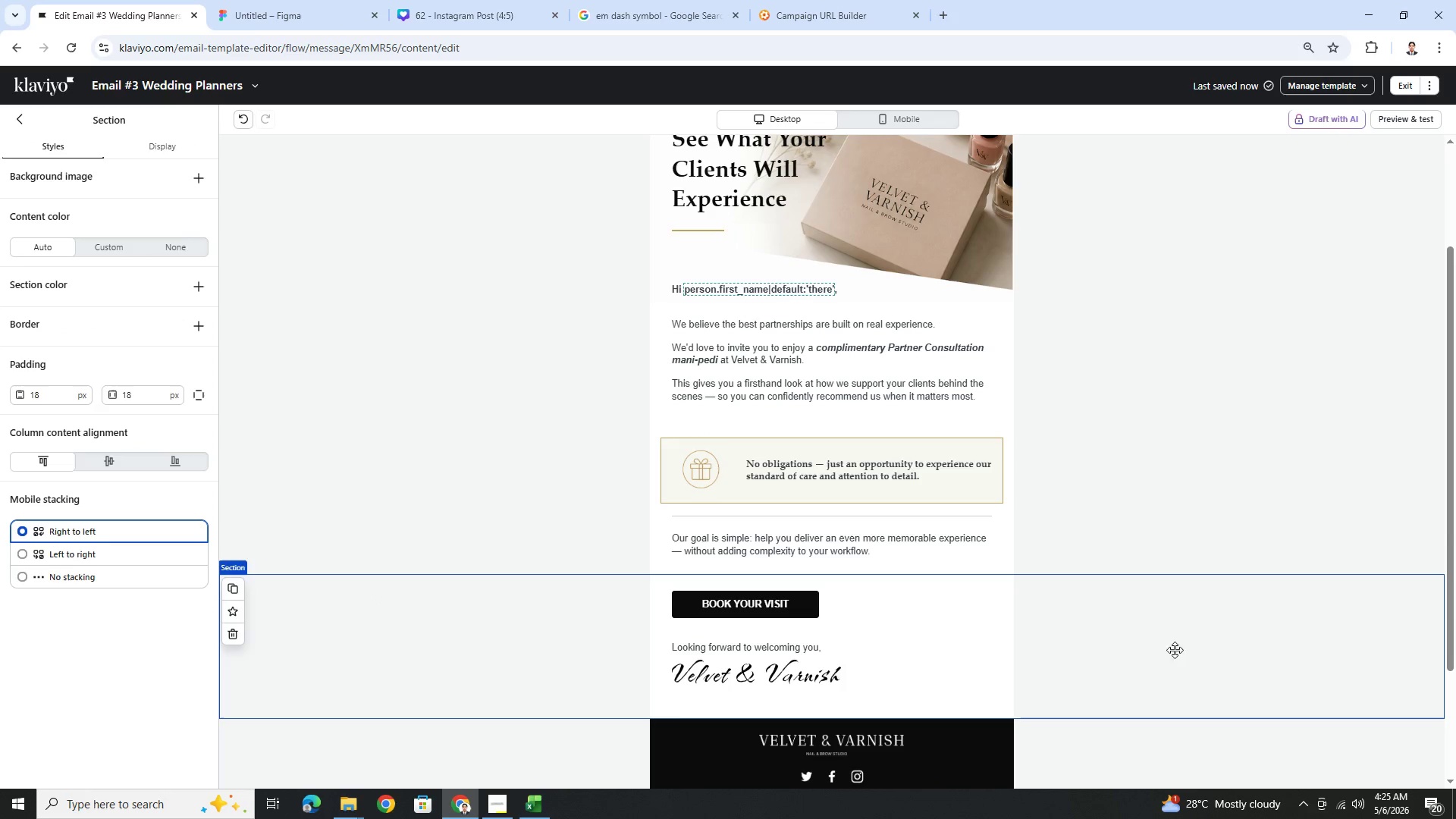 
left_click([1175, 668])
 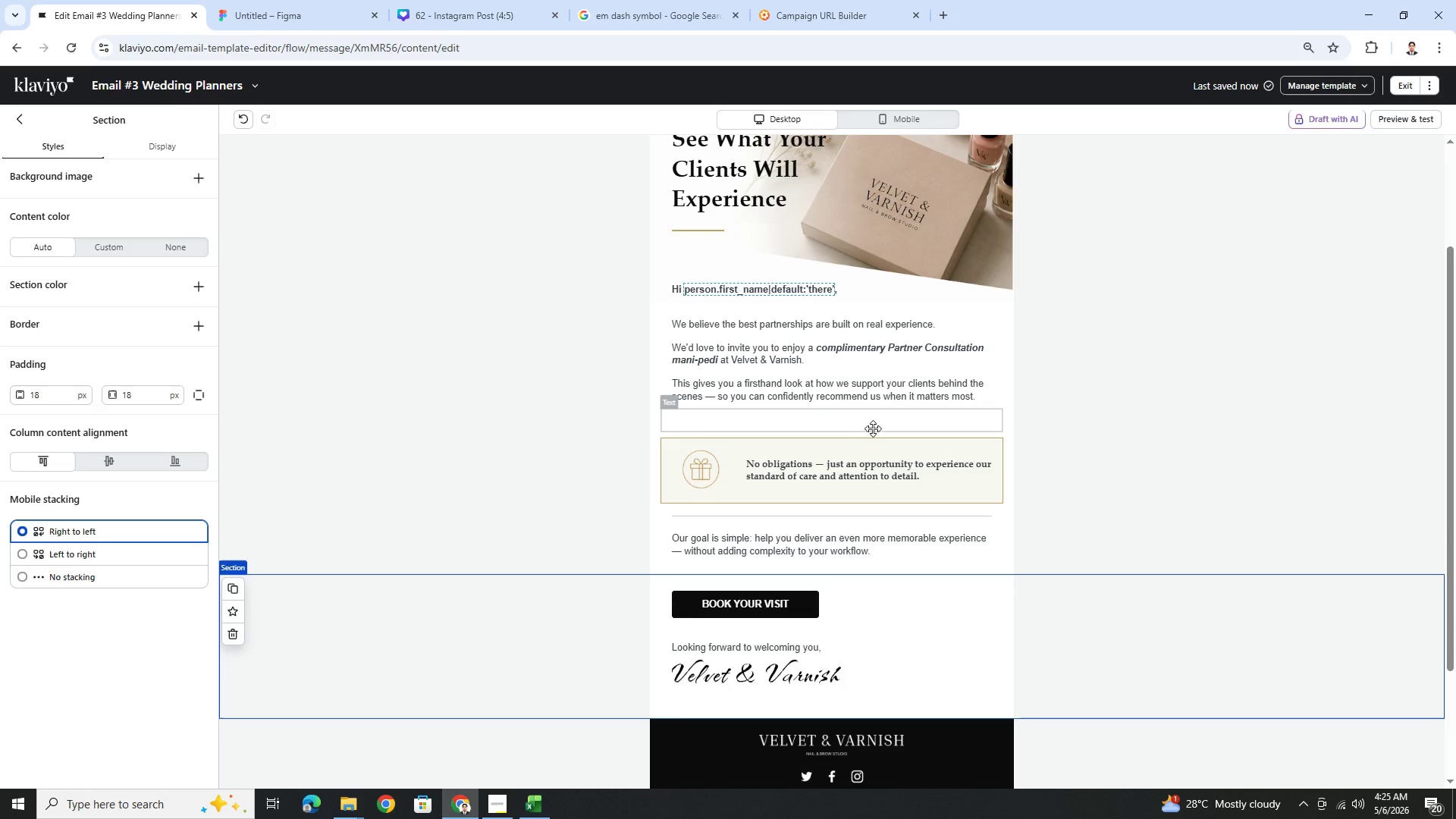 
left_click([872, 425])
 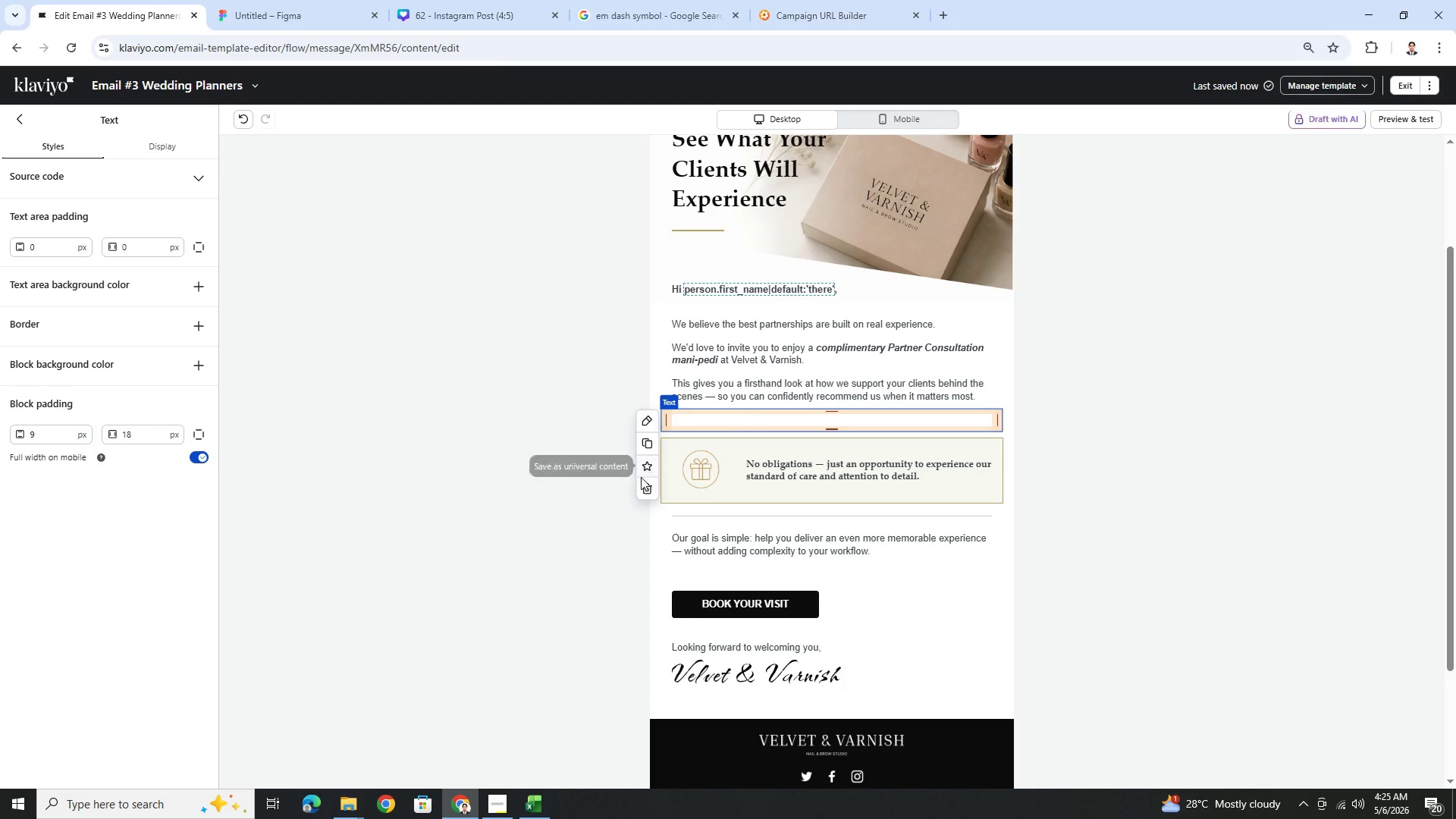 
left_click([644, 485])
 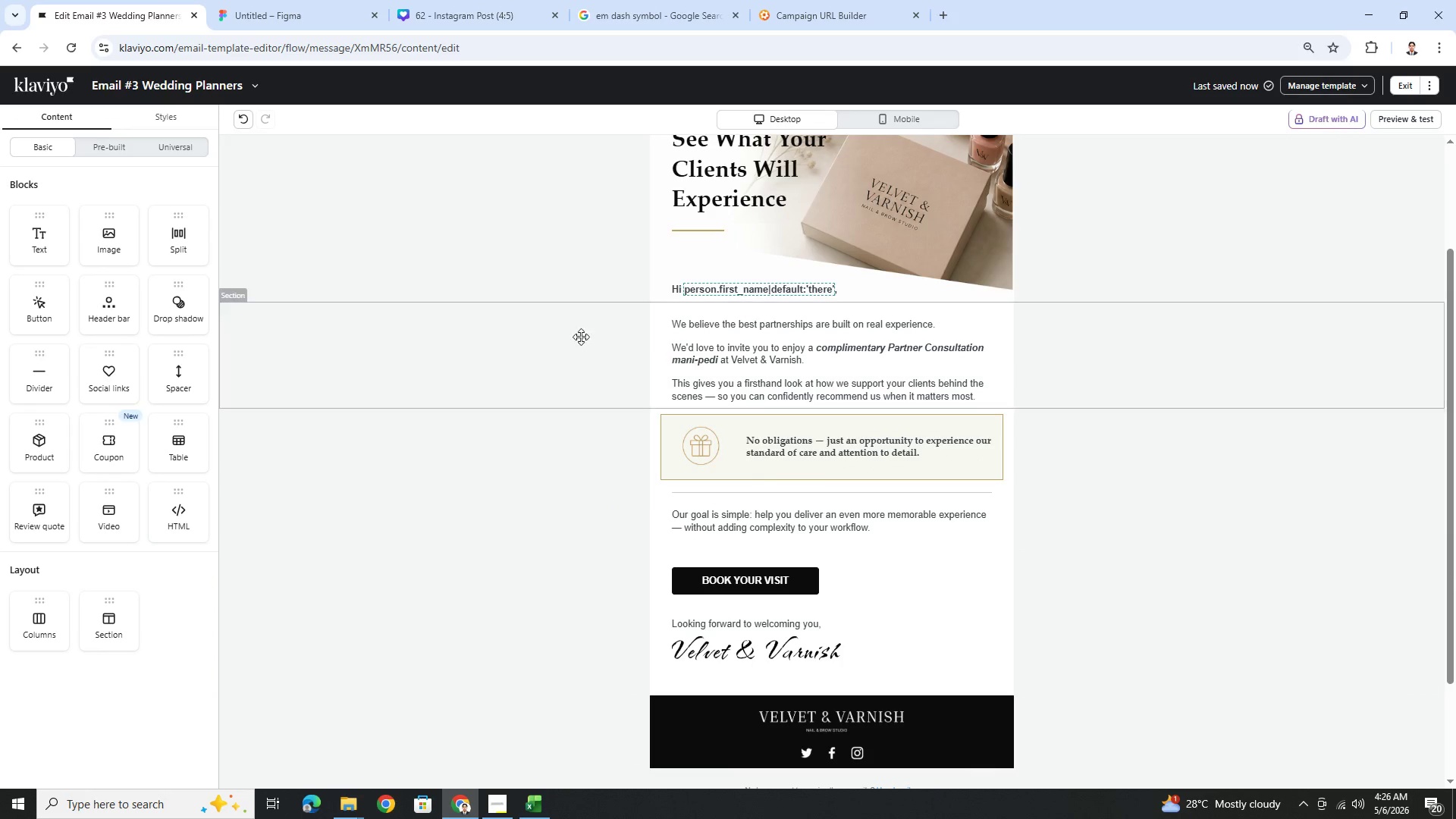 
wait(8.41)
 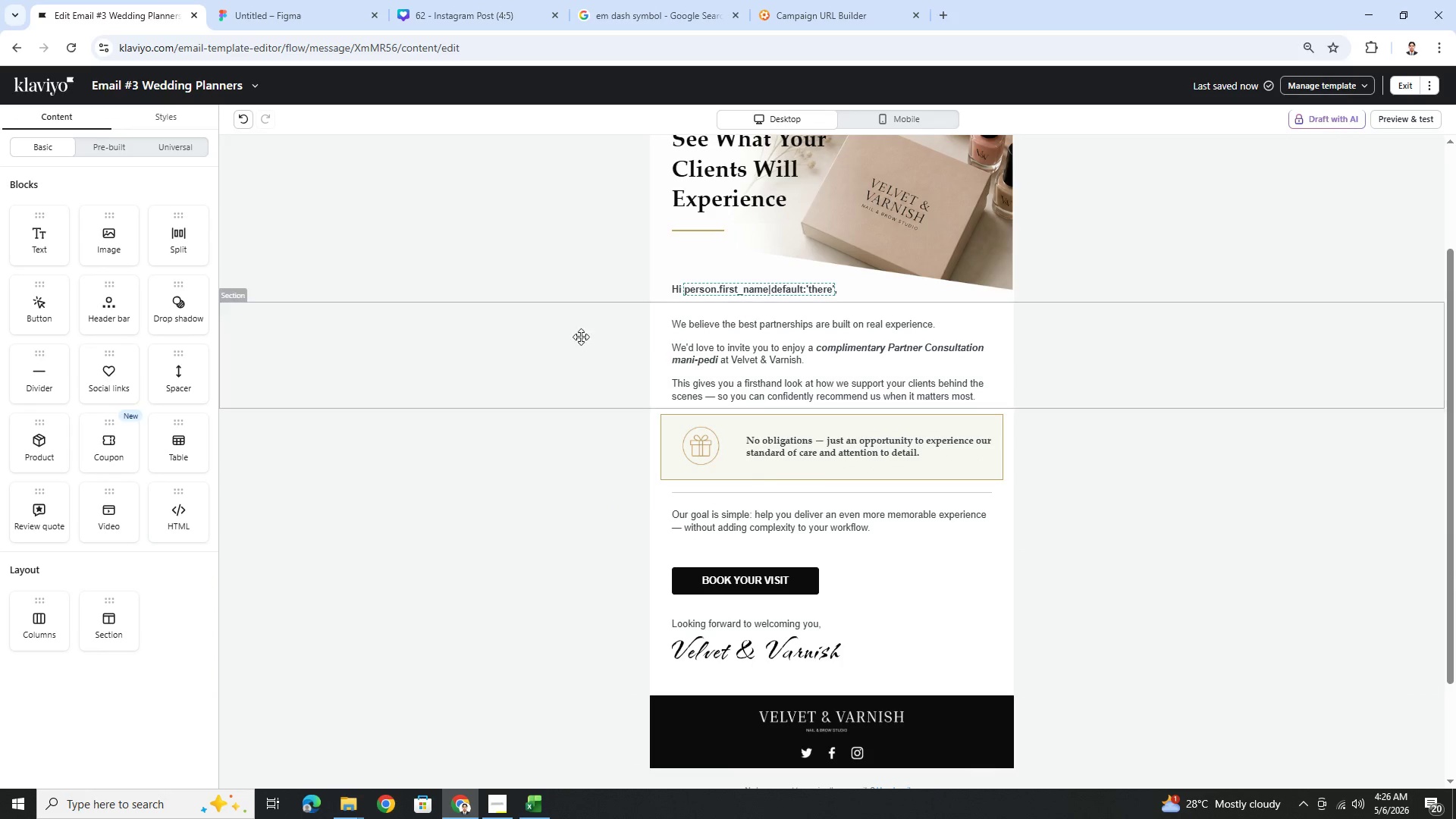 
left_click([239, 121])
 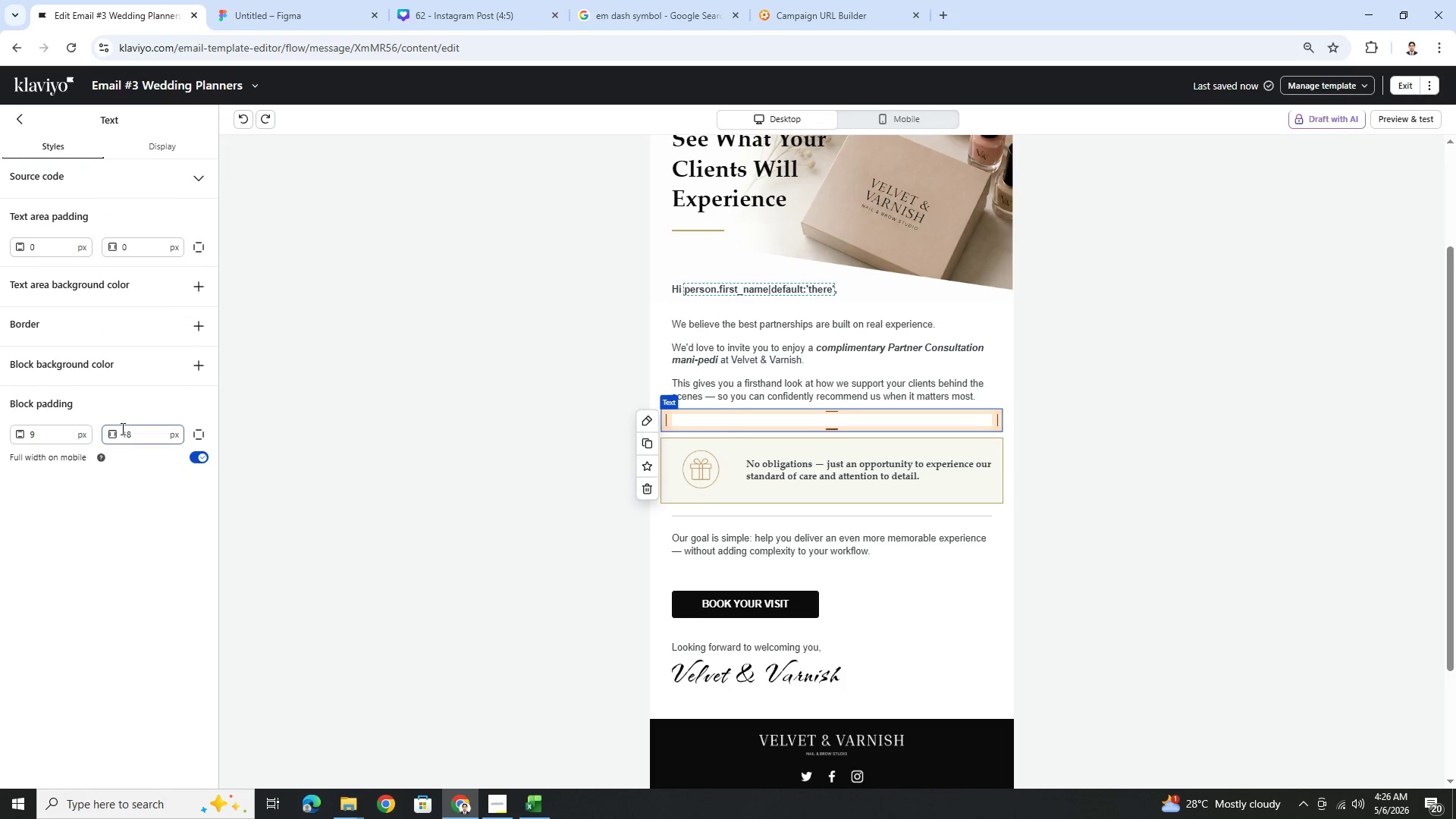 
left_click([770, 422])
 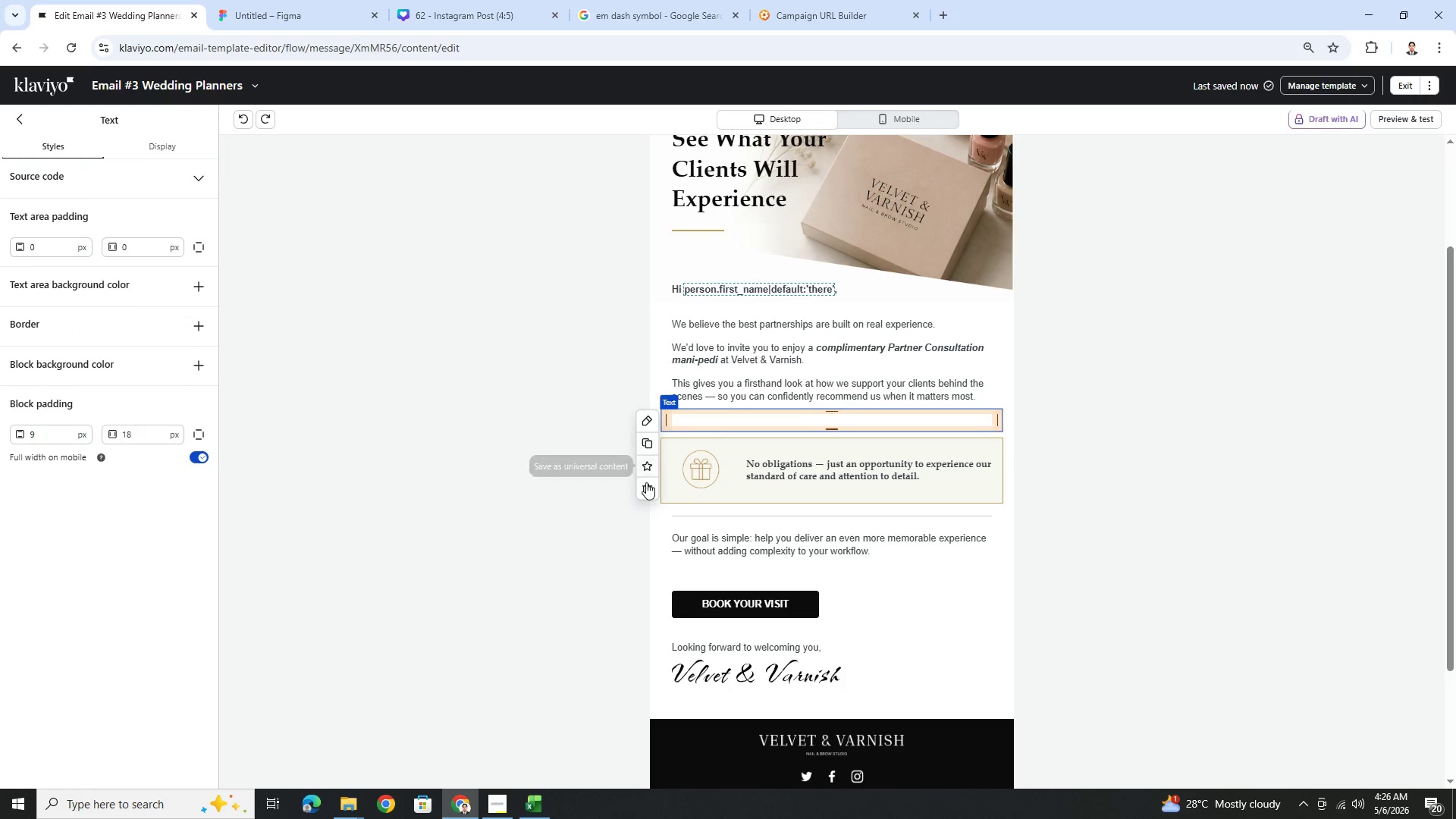 
left_click([648, 492])
 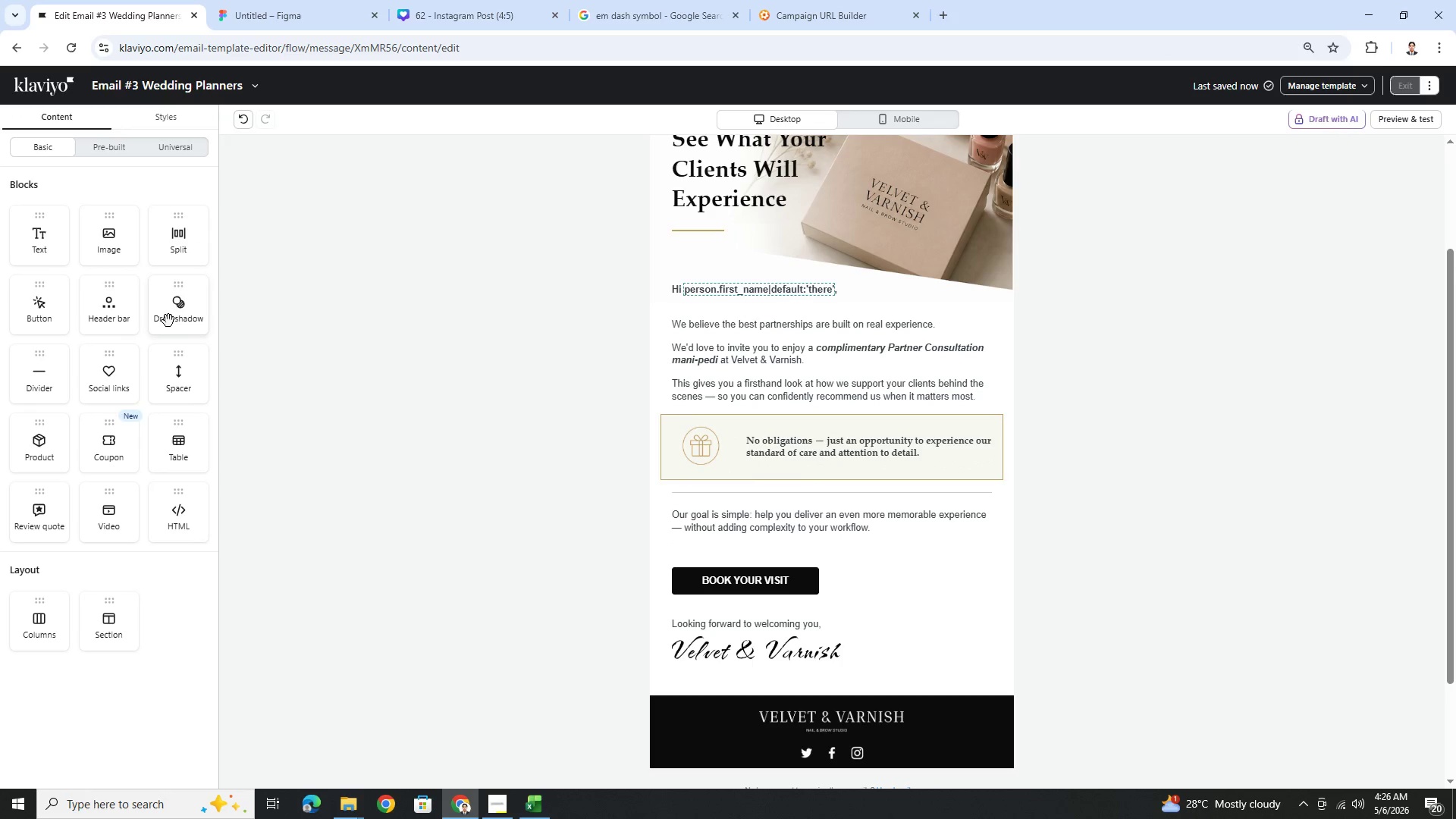 
left_click_drag(start_coordinate=[190, 381], to_coordinate=[706, 418])
 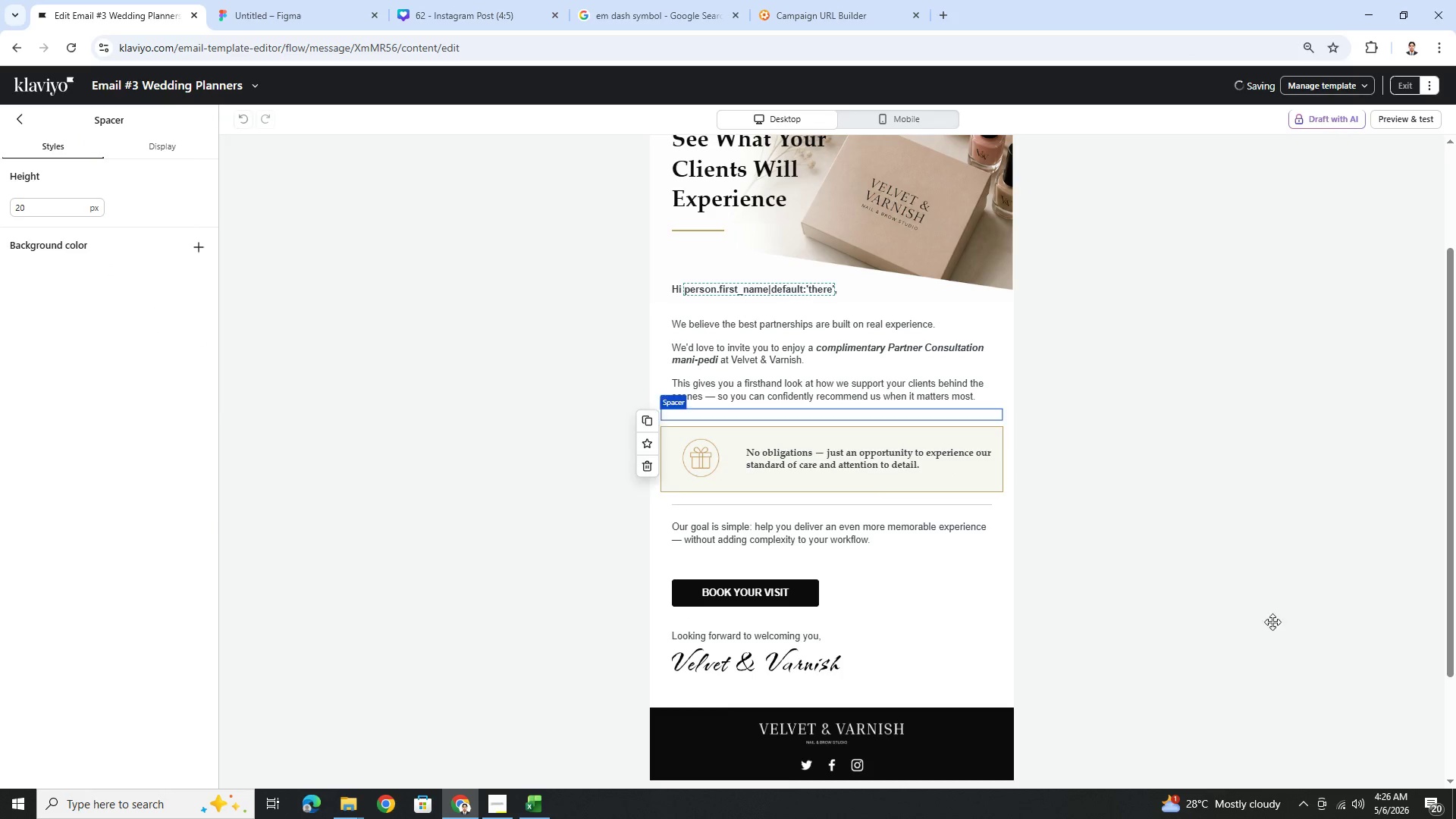 
left_click([1248, 626])
 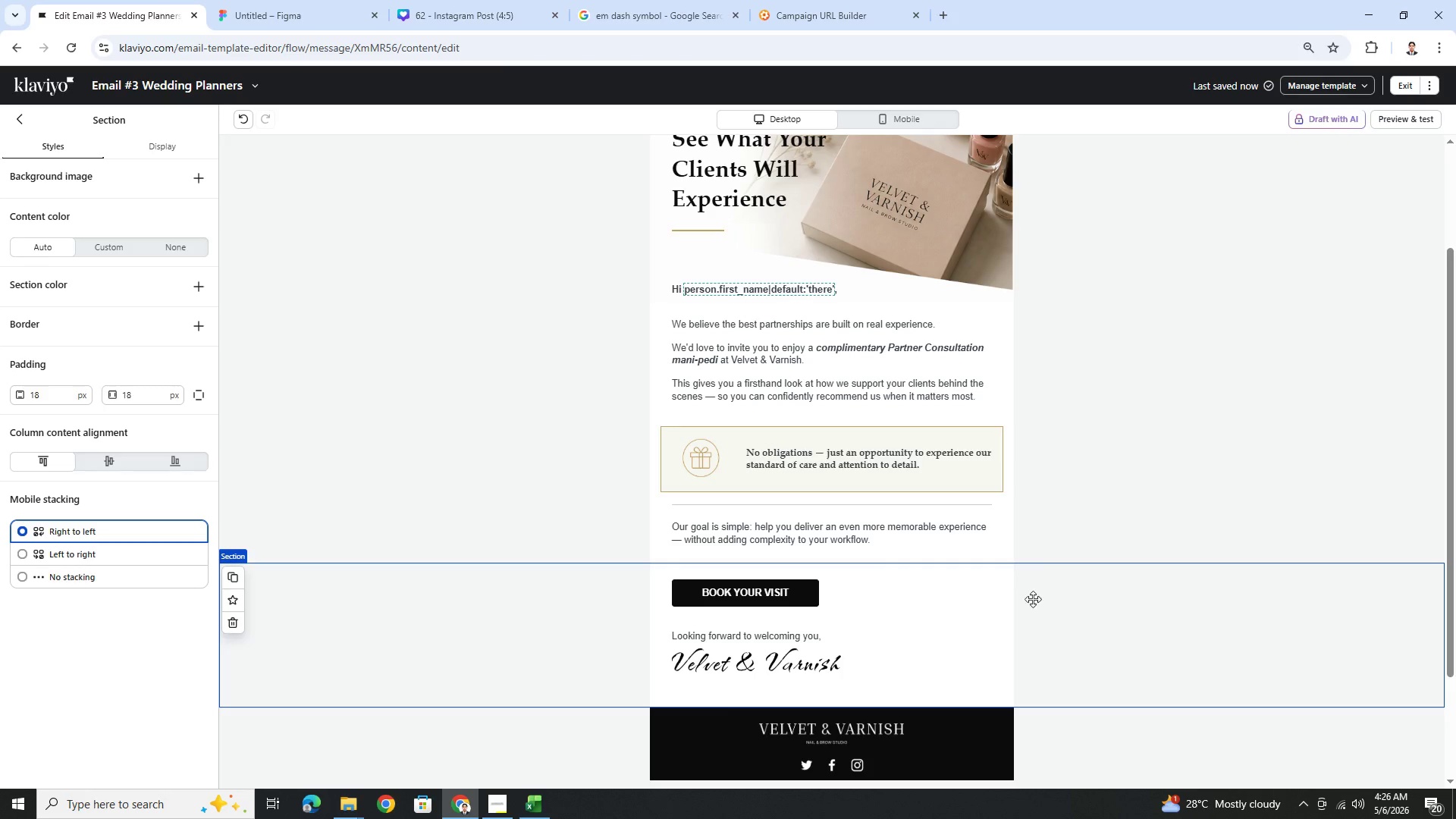 
left_click([866, 532])
 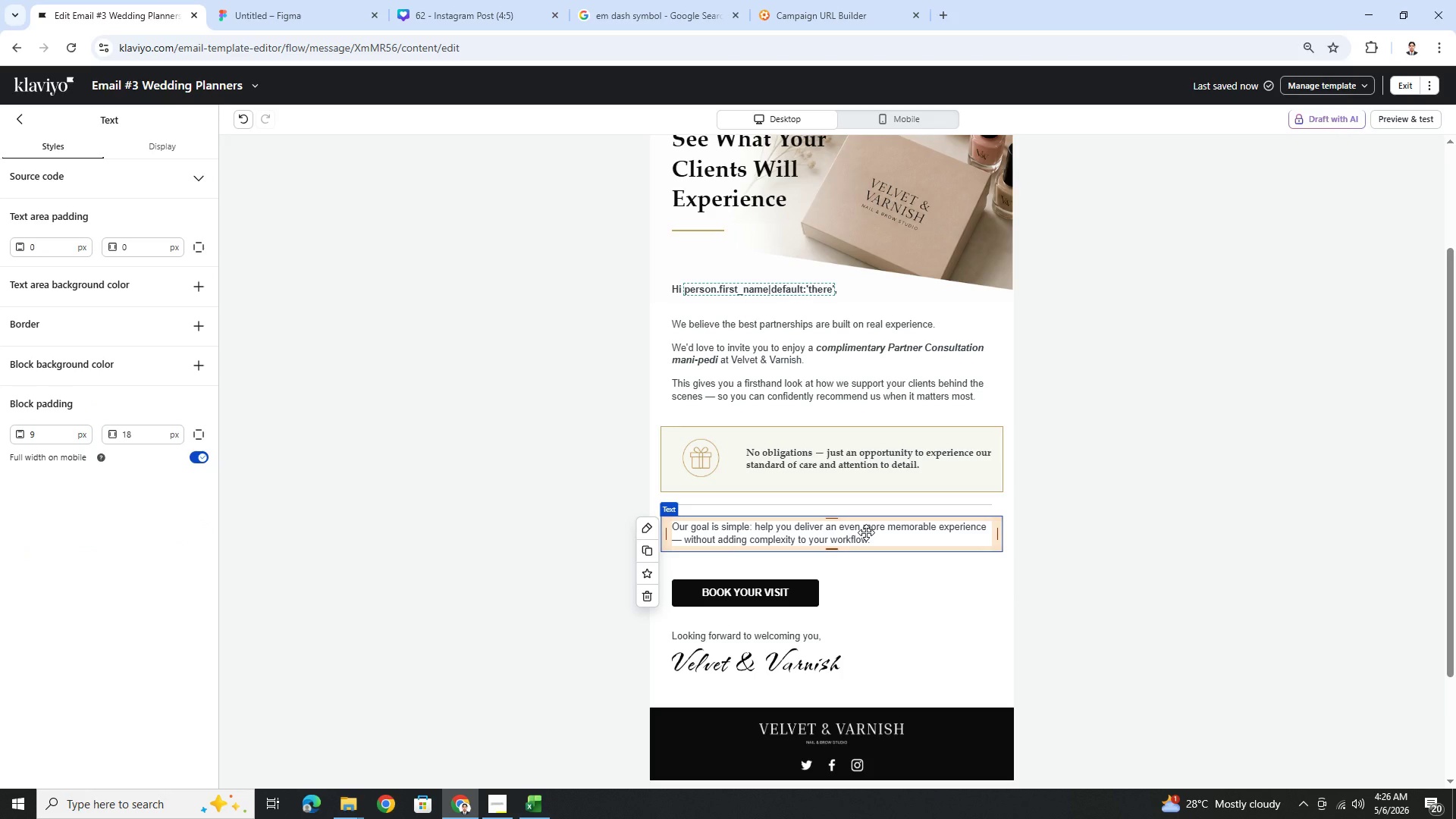 
double_click([866, 532])
 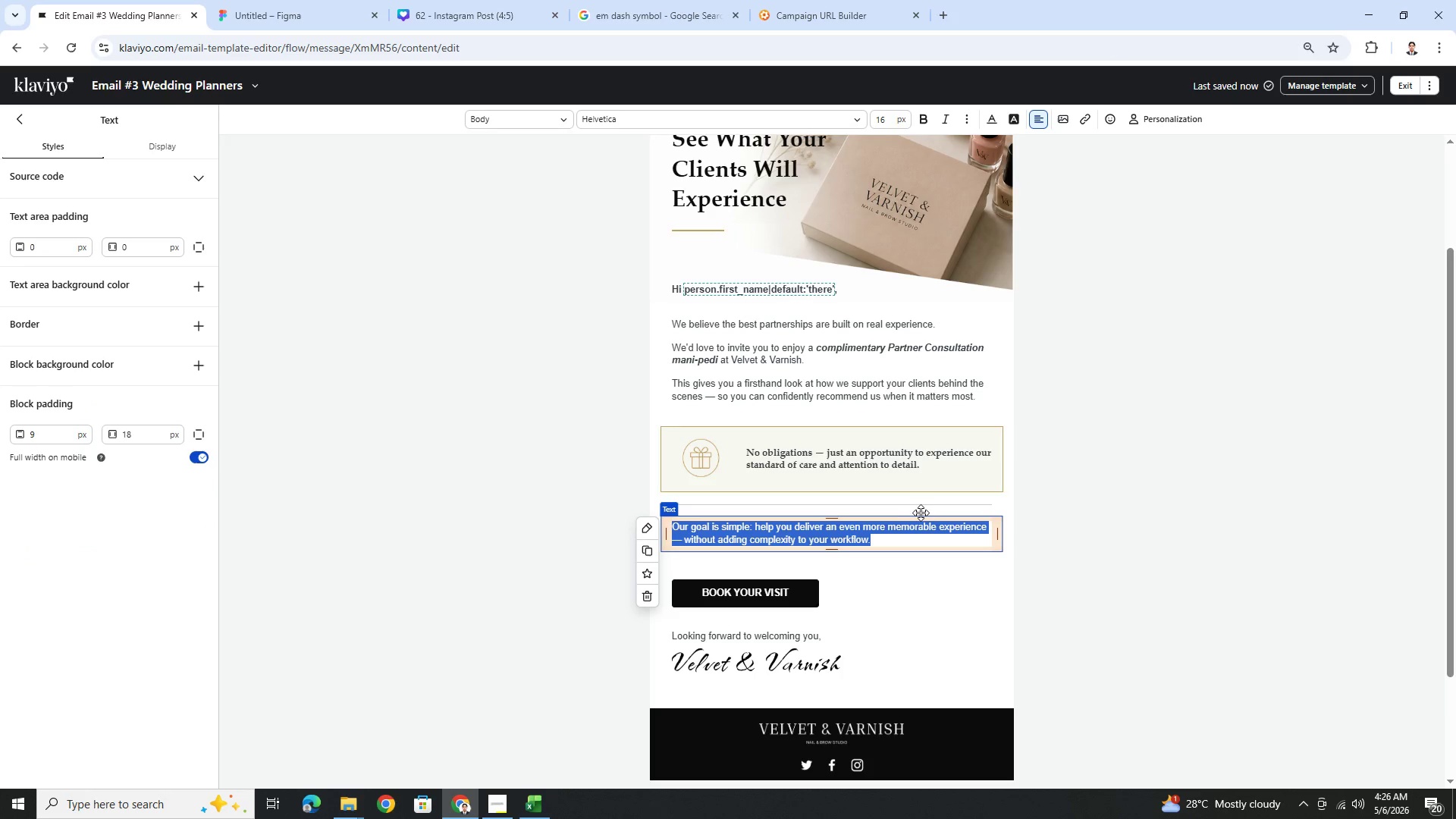 
left_click([922, 509])
 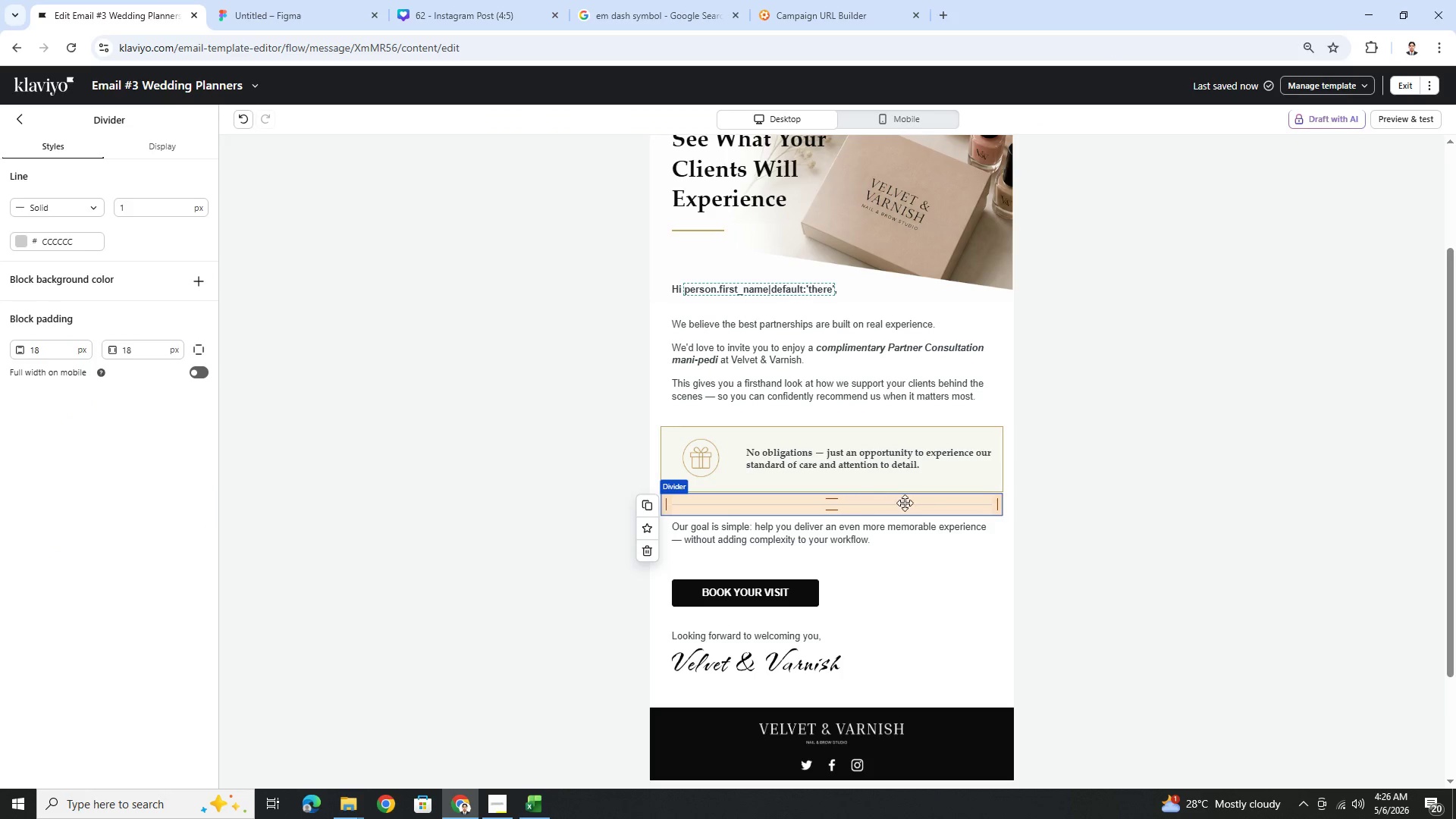 
left_click([1201, 529])
 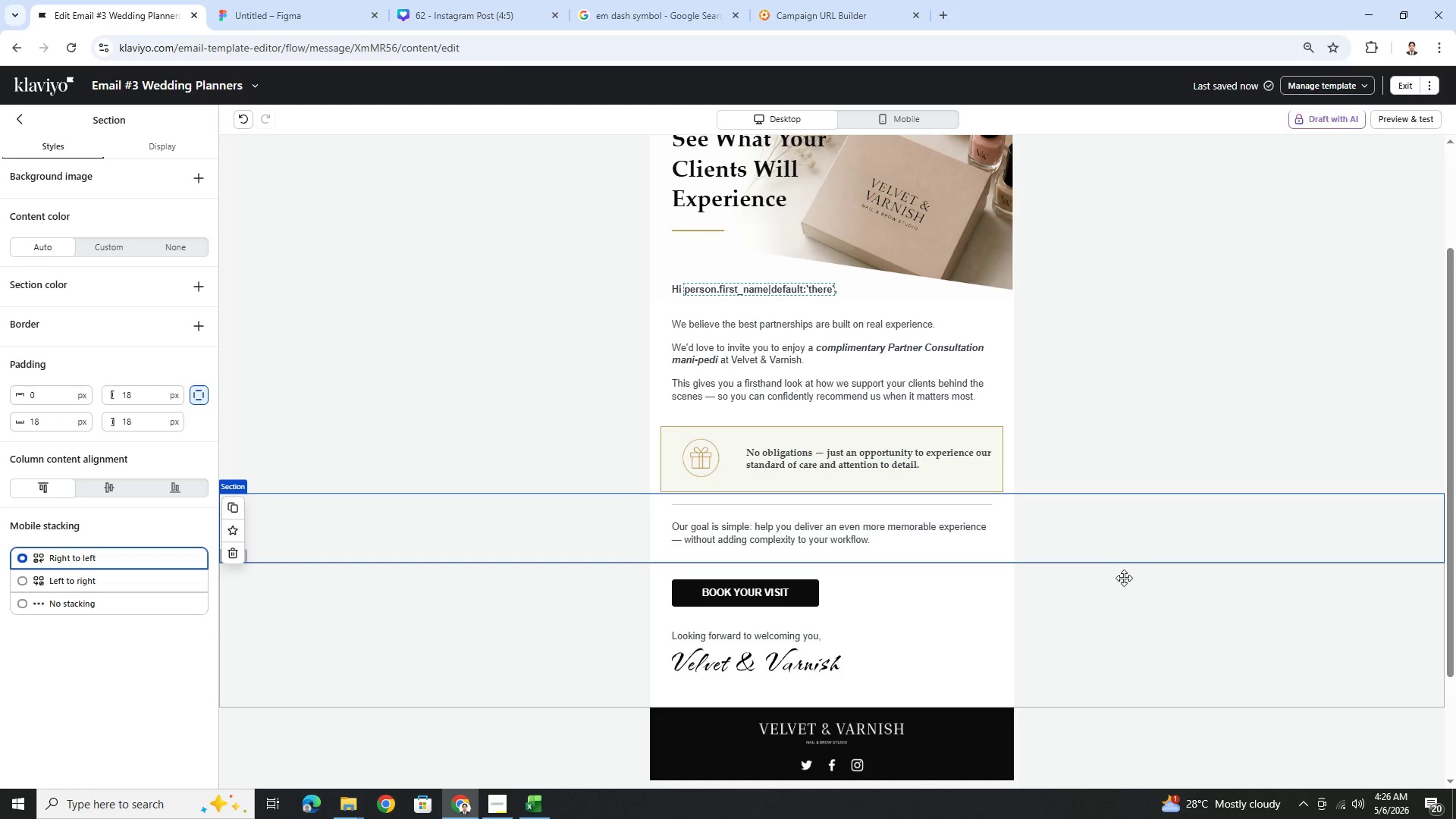 
double_click([824, 544])
 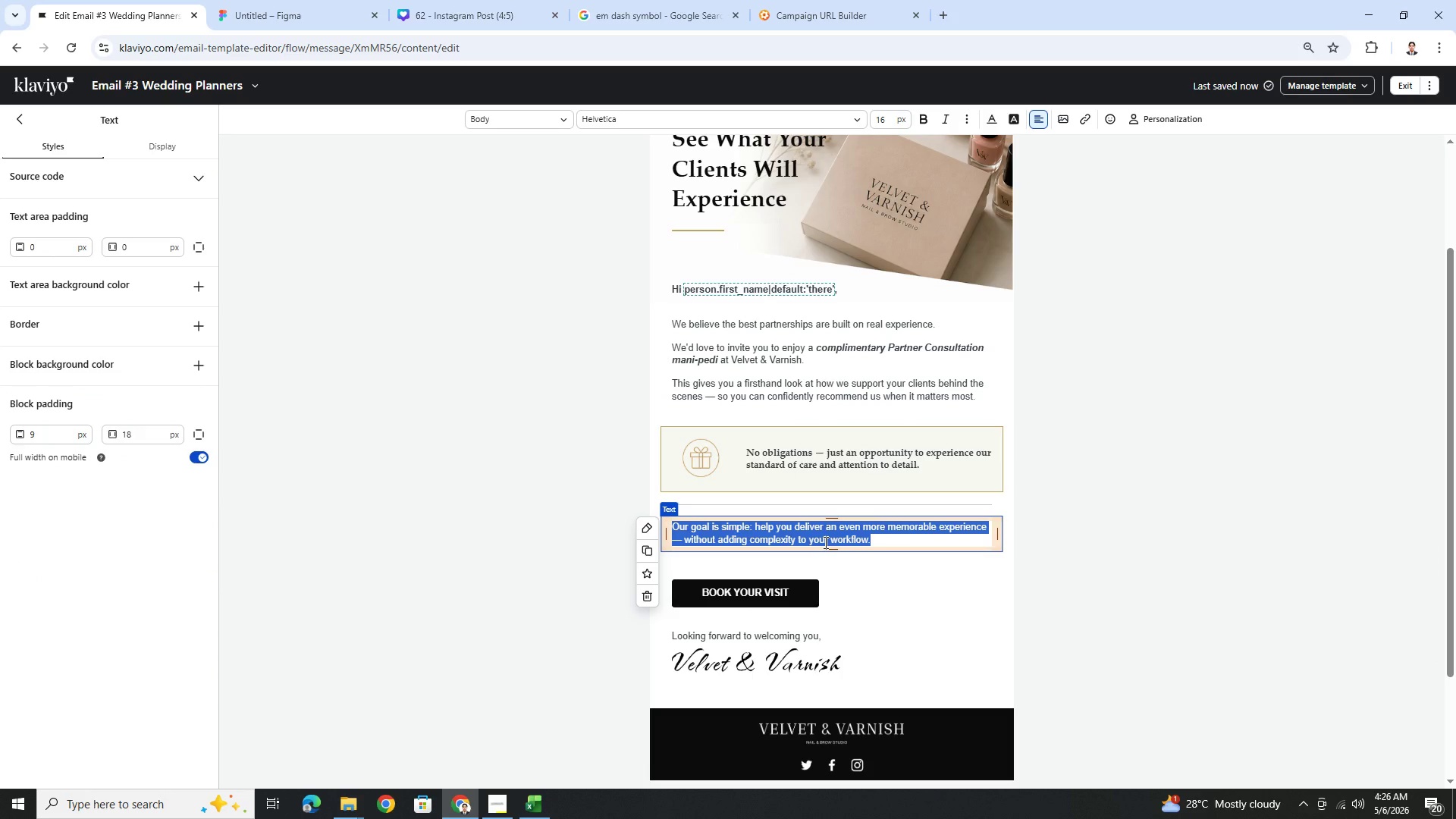 
wait(16.17)
 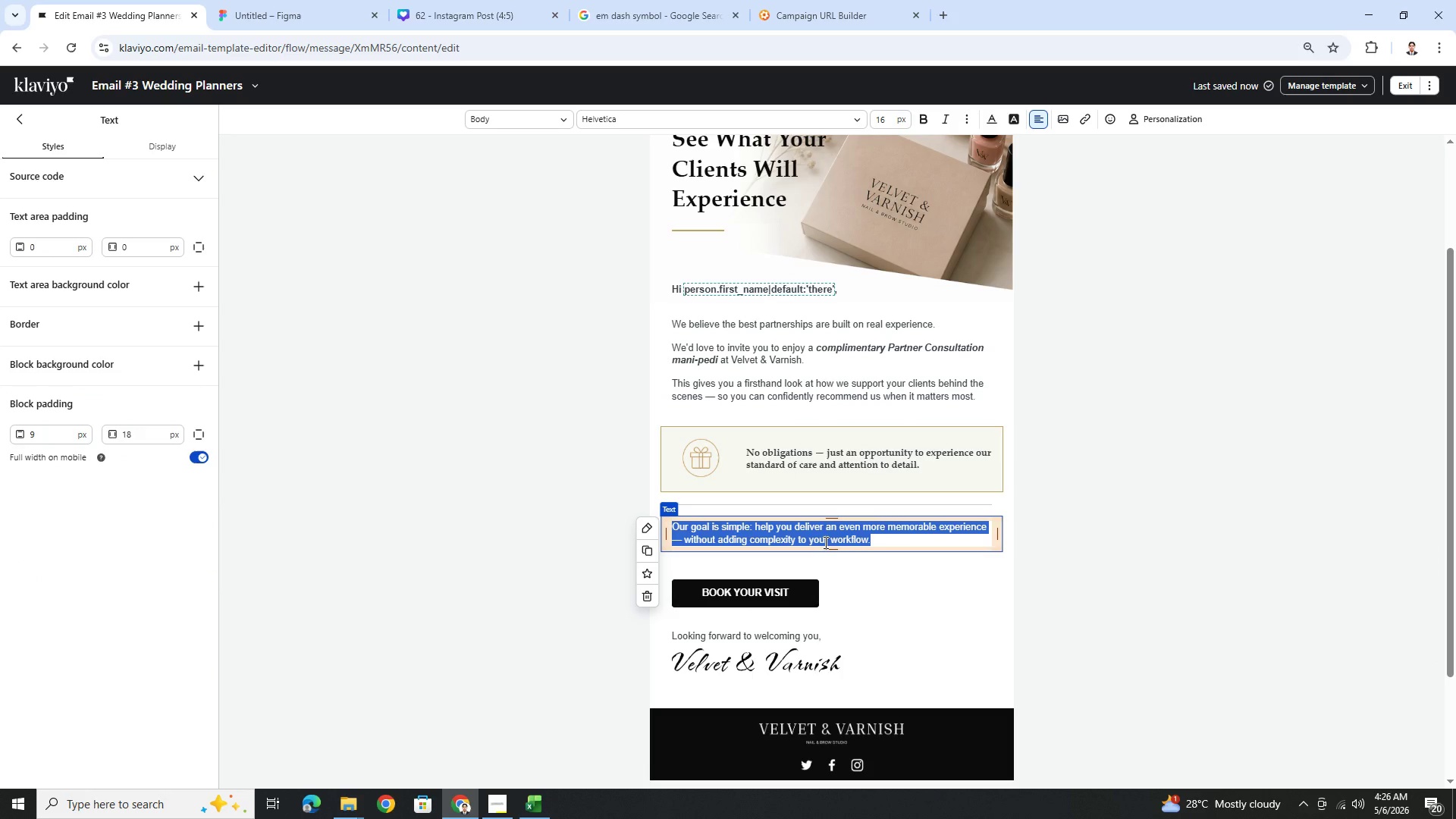 
type(Would you like us to reserve a time for you?)
 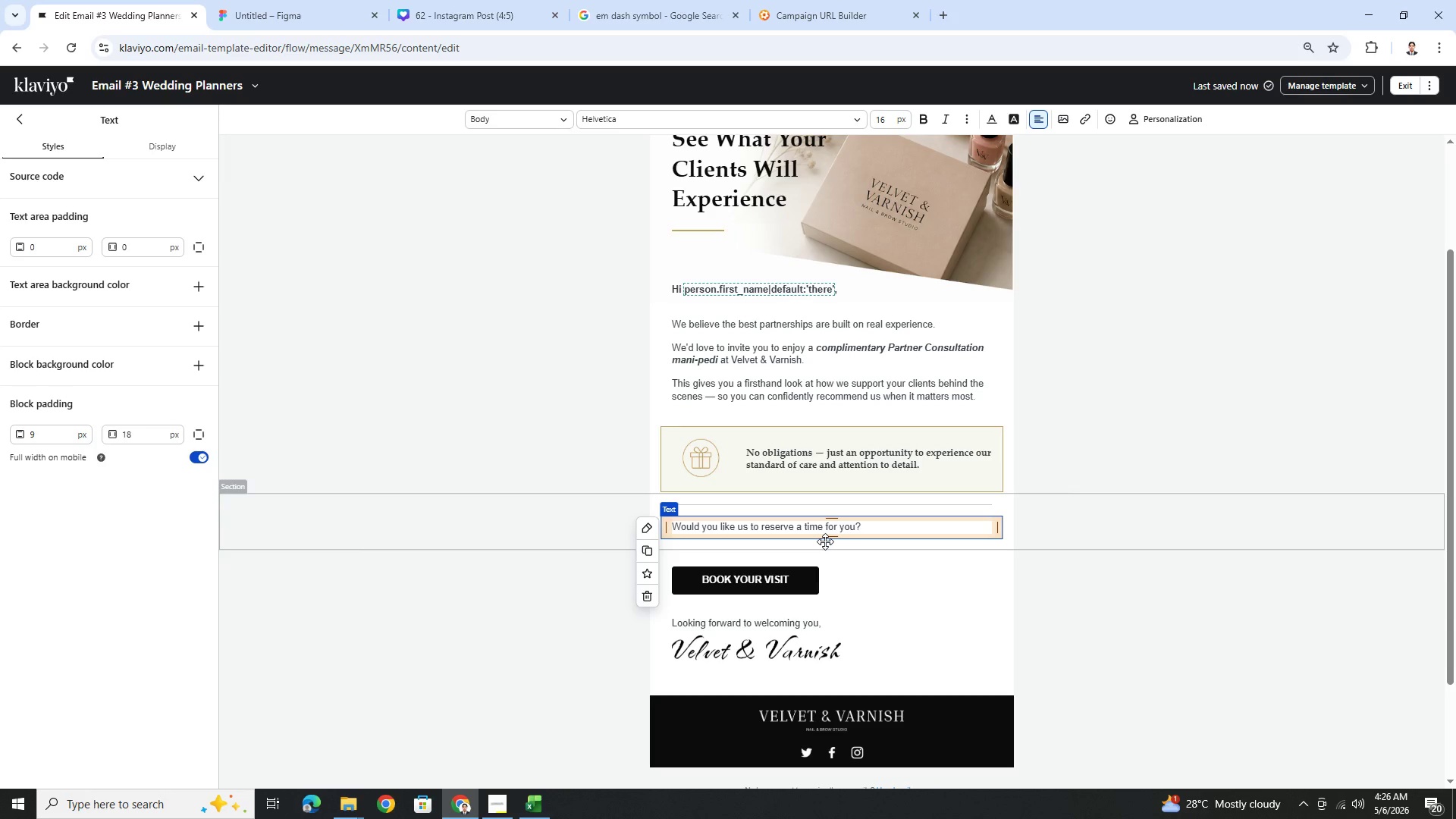 
left_click([582, 526])
 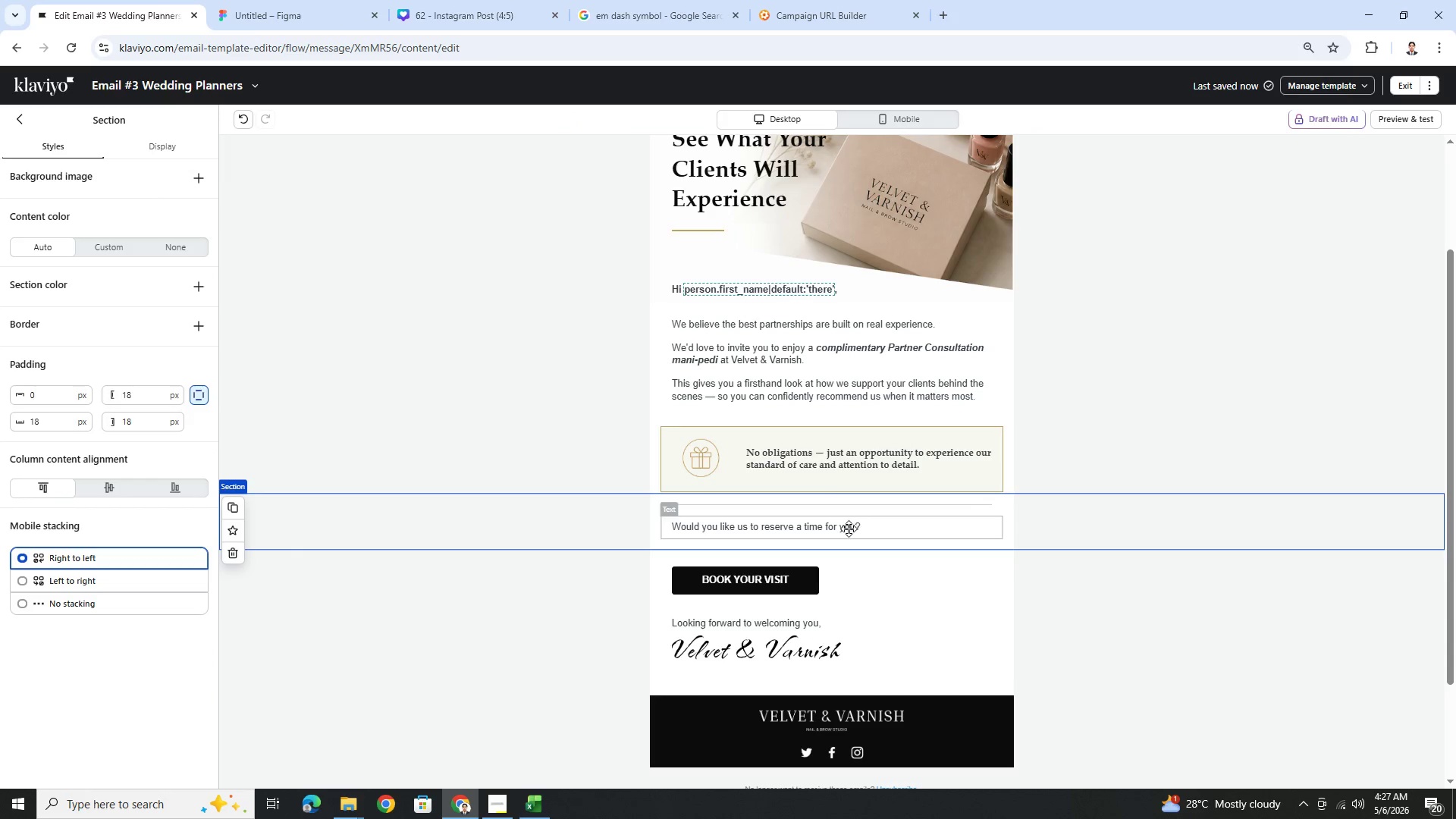 
wait(7.25)
 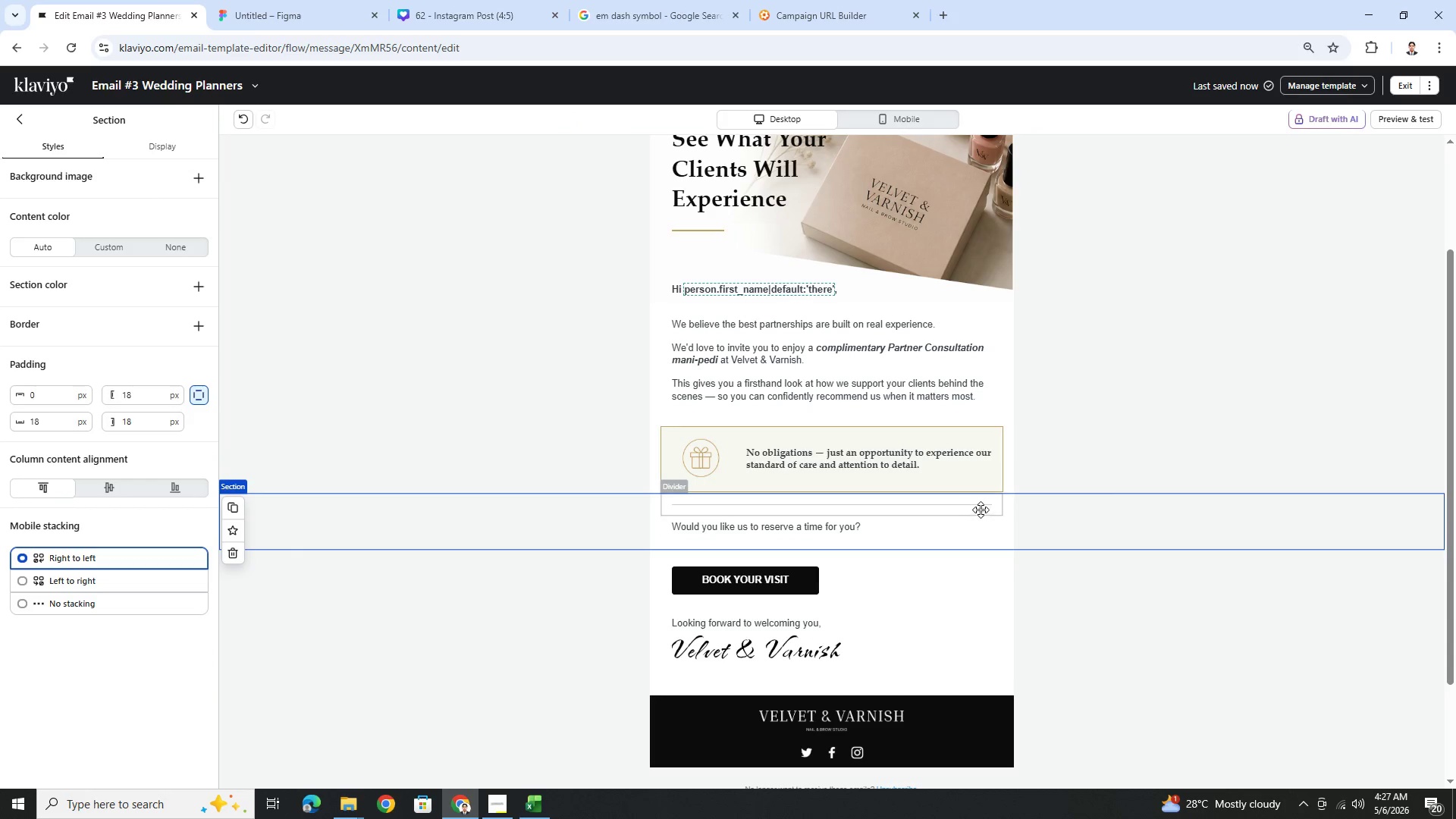 
double_click([64, 425])
 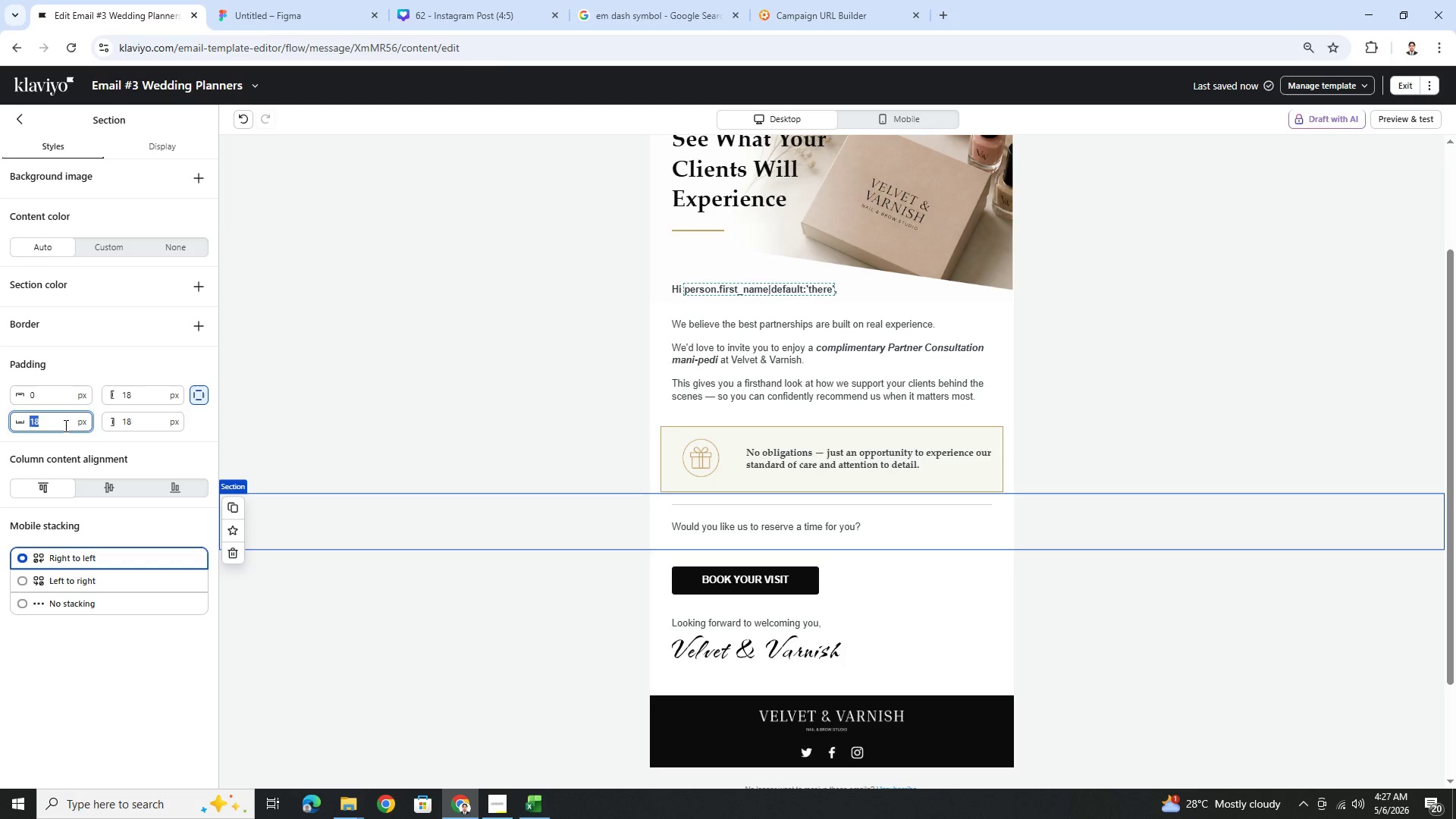 
key(Numpad0)
 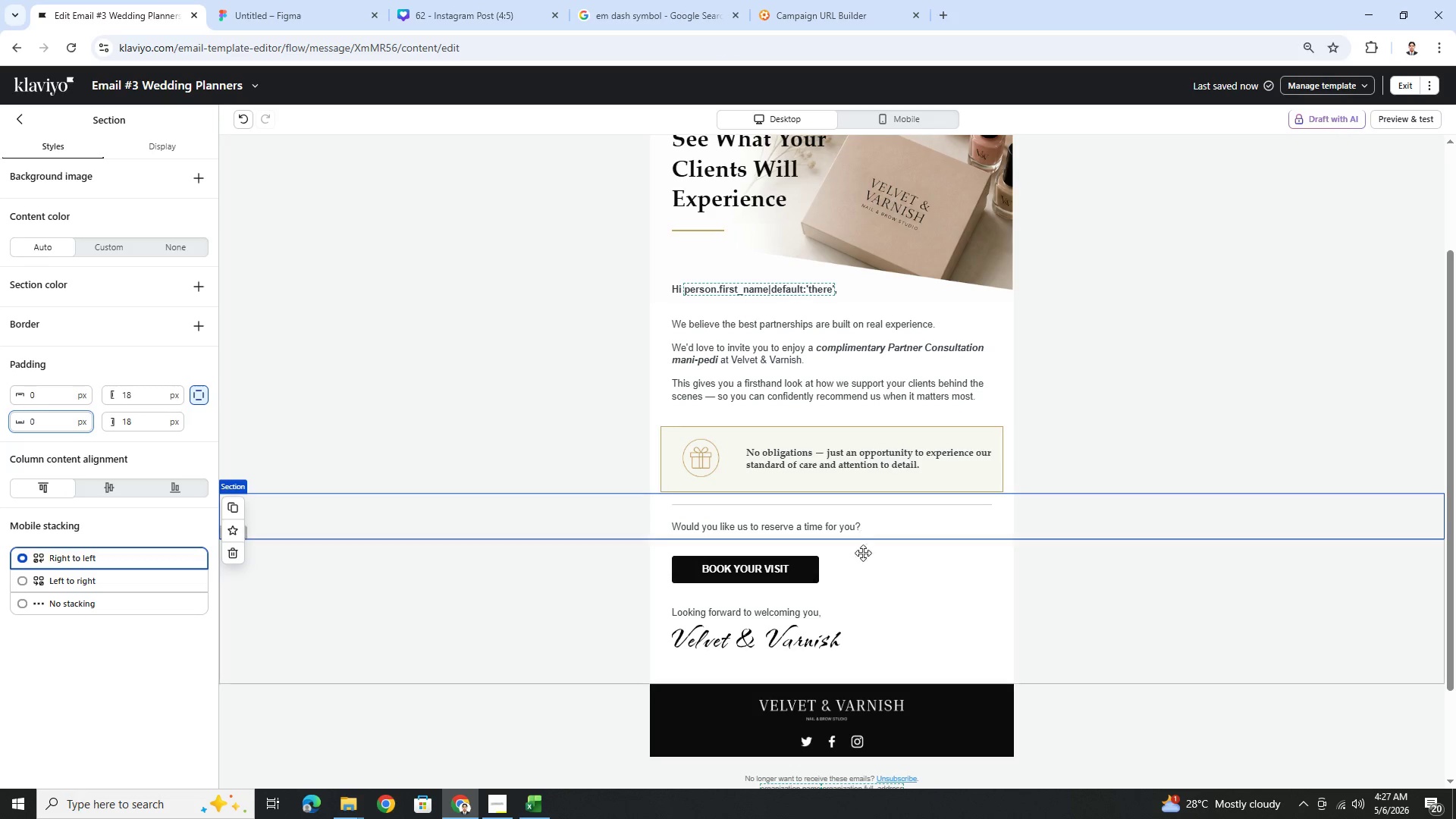 
left_click([803, 567])
 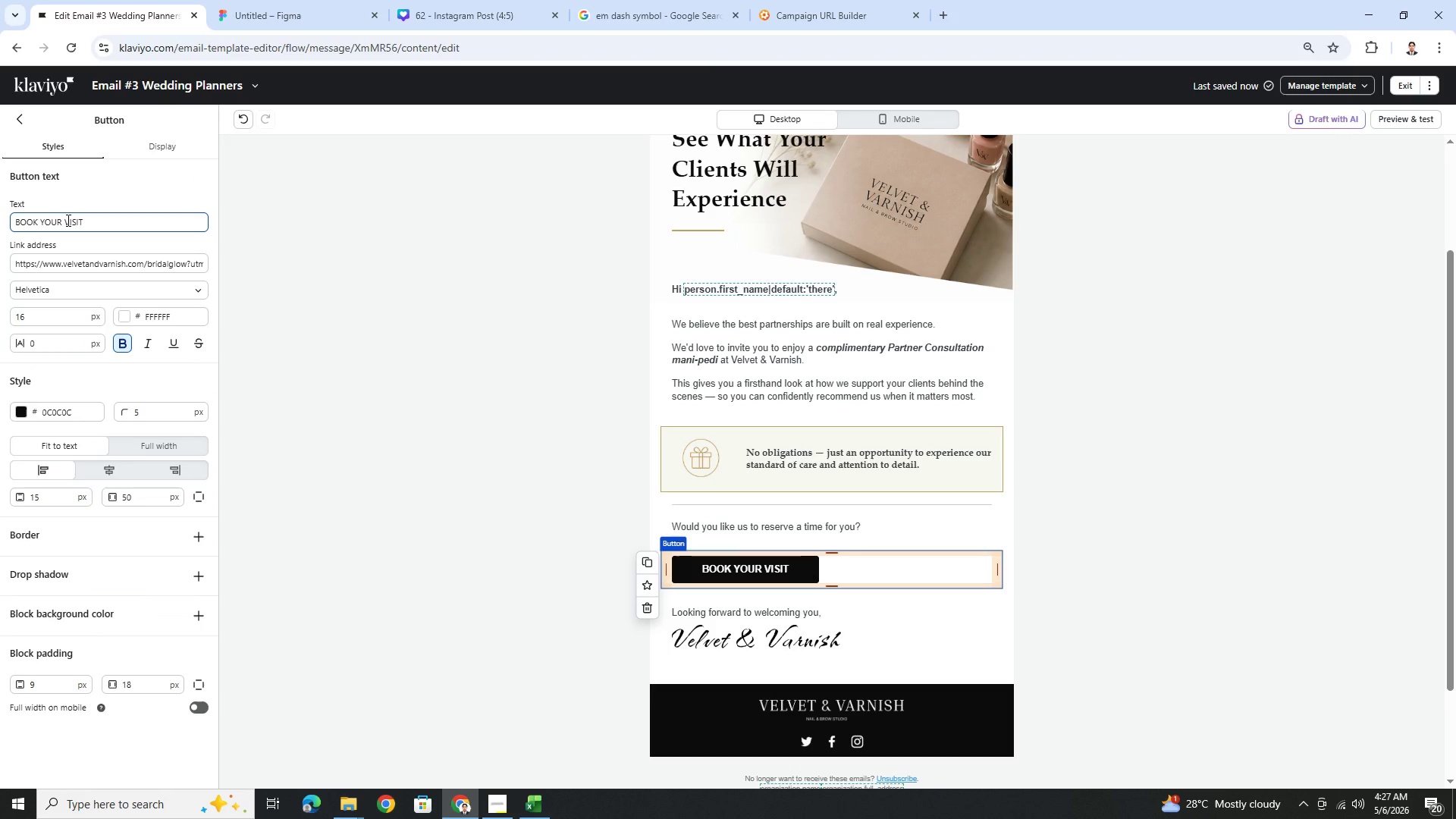 
left_click([67, 220])
 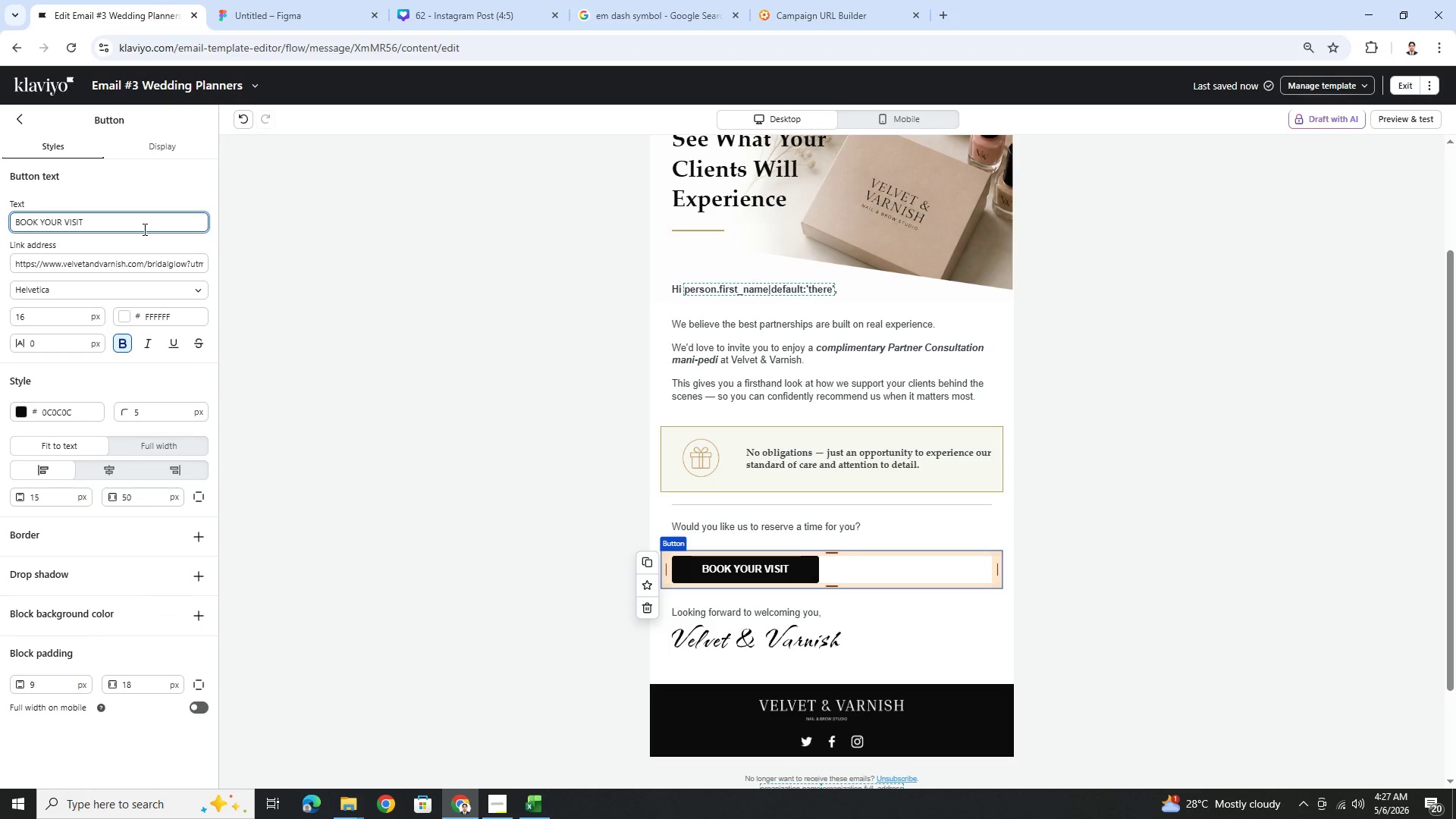 
type(c)
key(Backspace)
type(COMPLIMENTARY )
 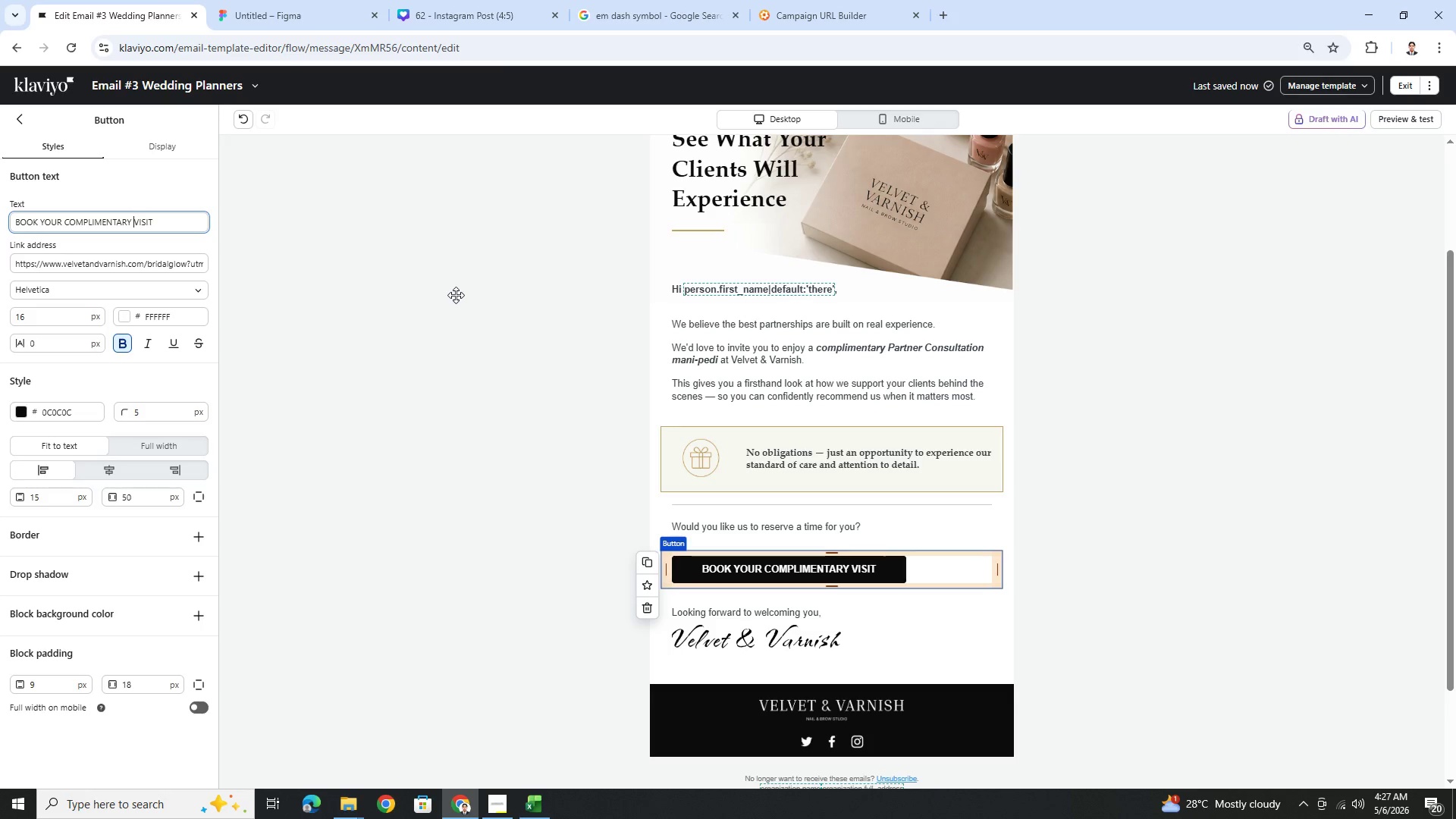 
wait(16.77)
 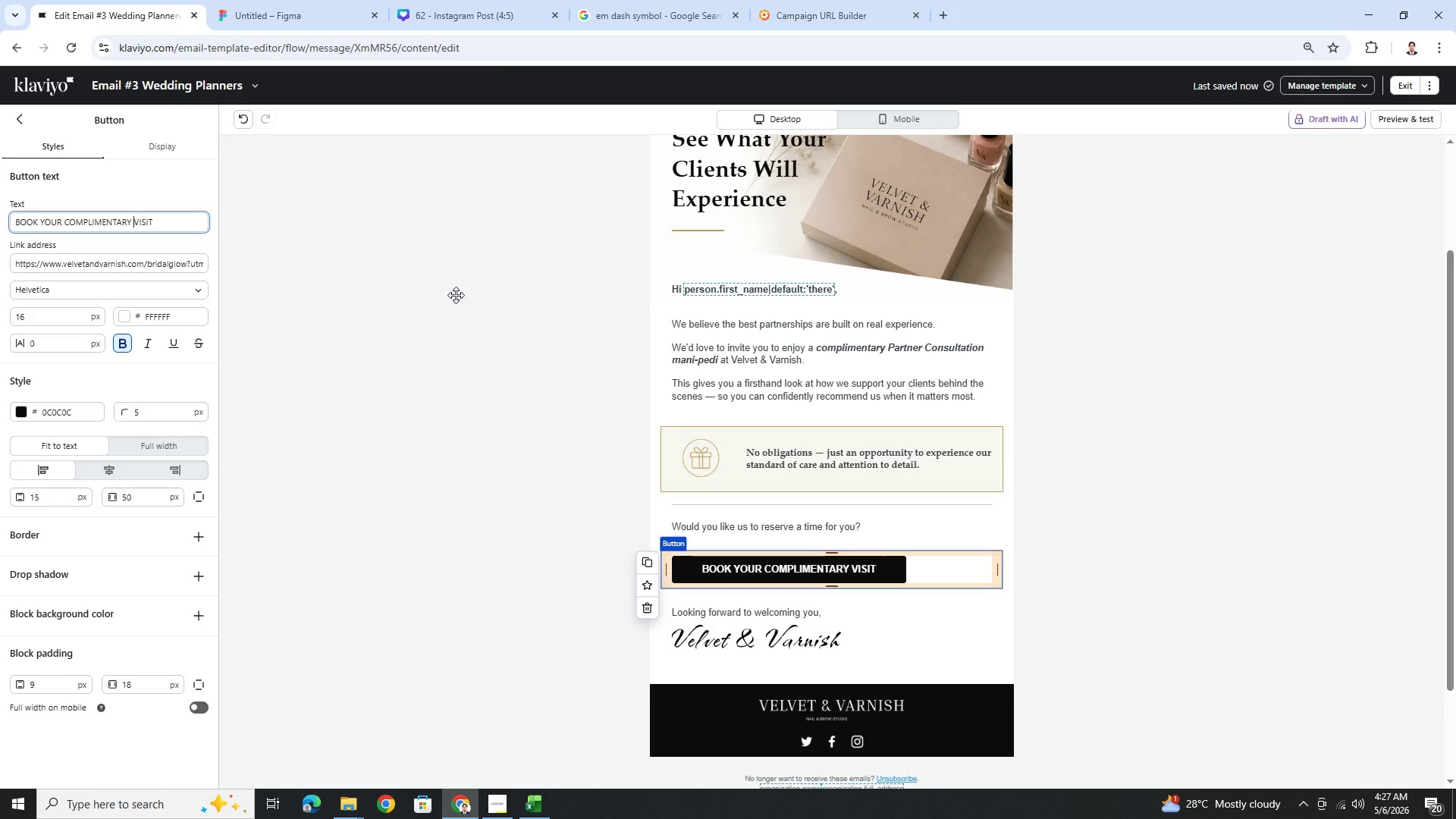 
key(NumpadEnter)
 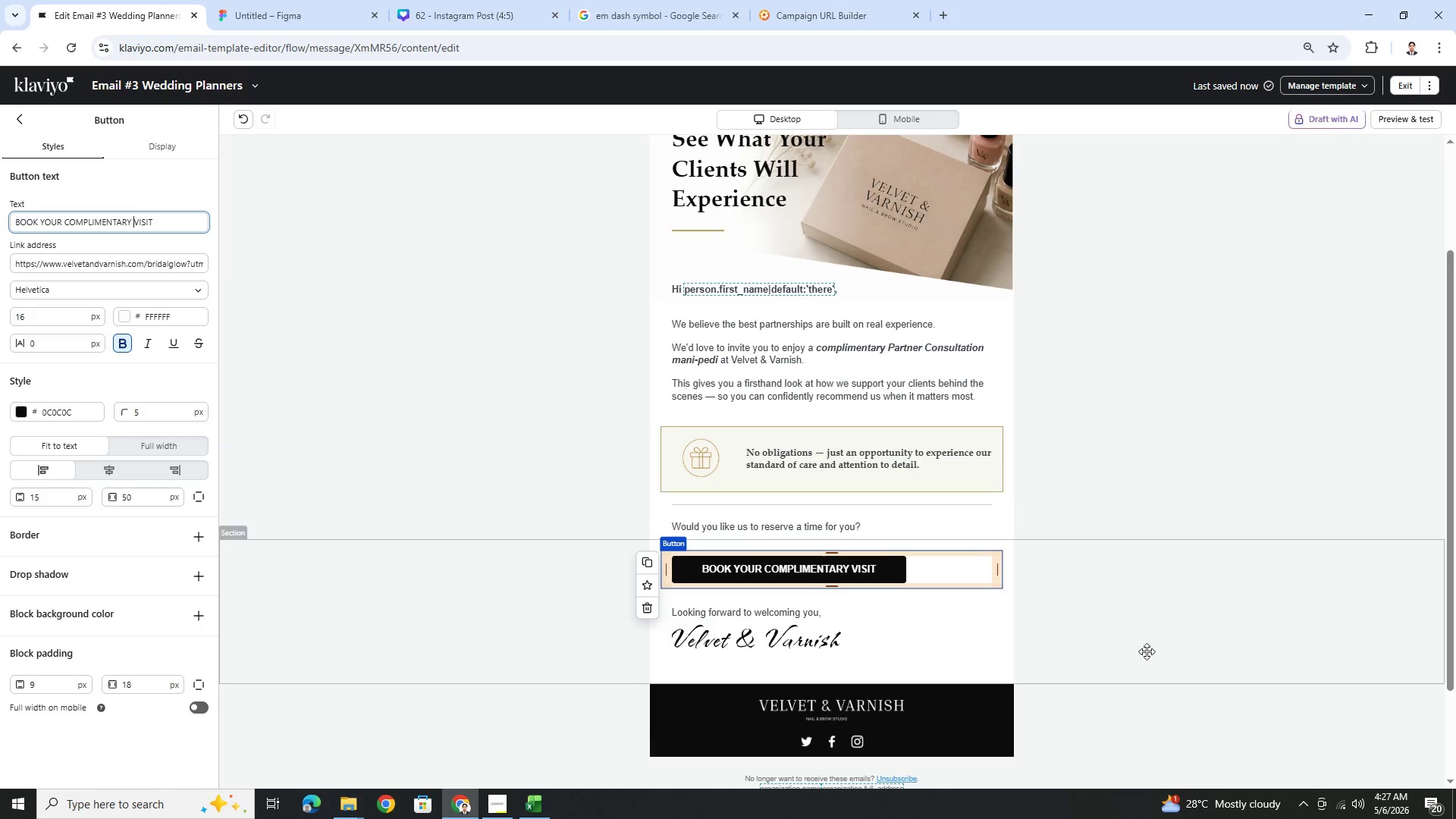 
left_click([1149, 671])
 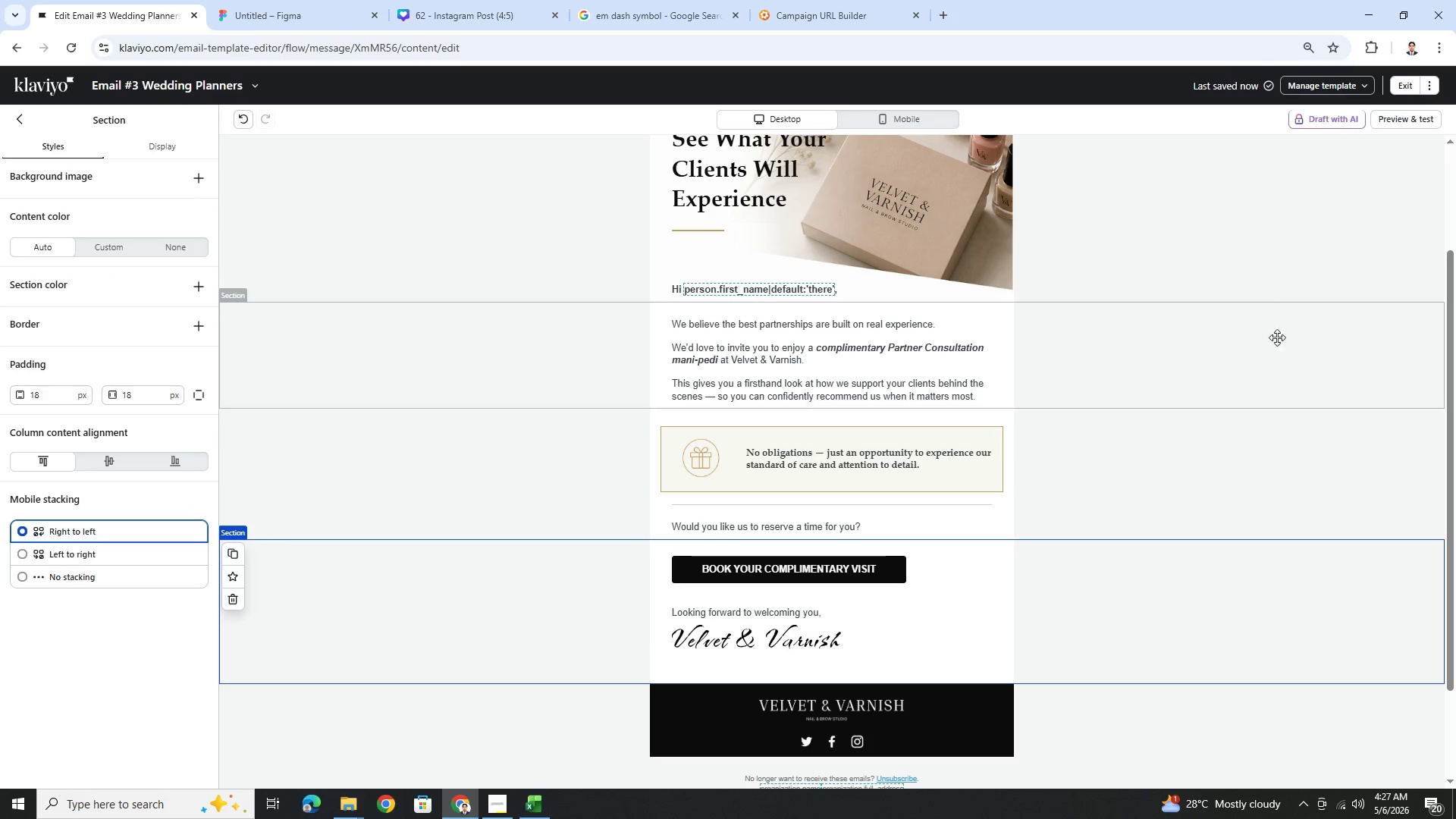 
scroll: coordinate [1204, 407], scroll_direction: up, amount: 2.0
 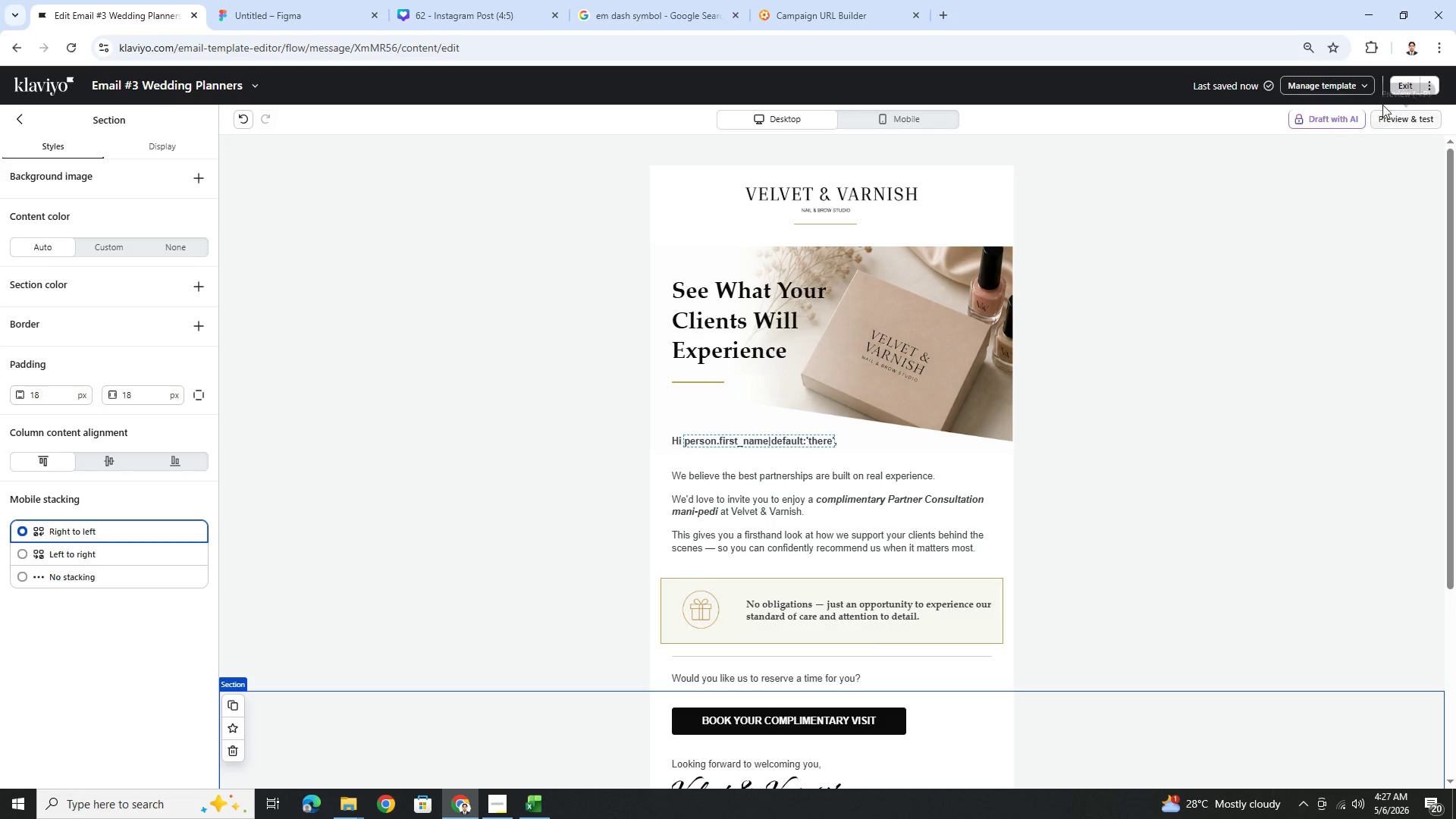 
left_click([1402, 127])
 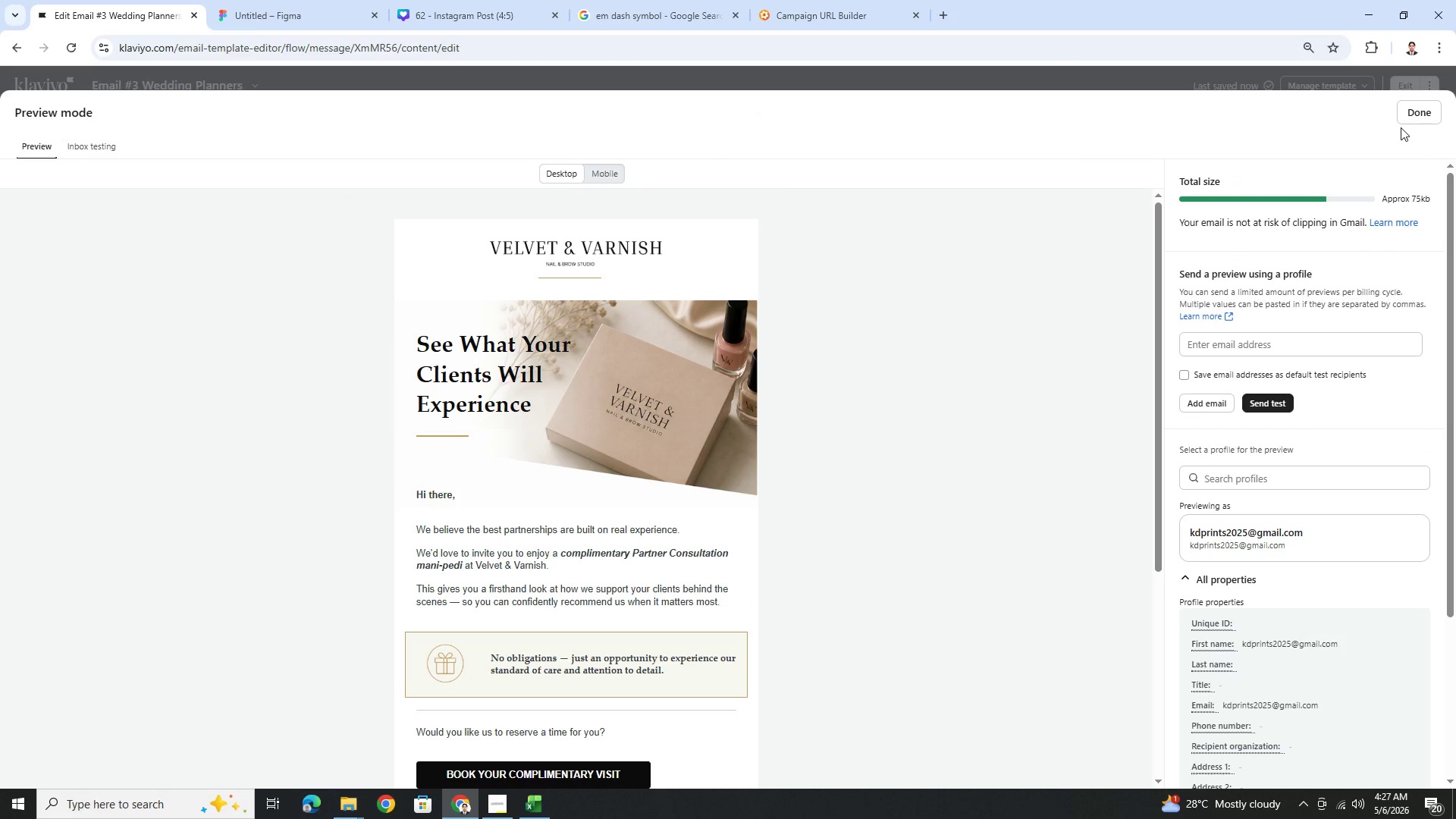 
scroll: coordinate [805, 527], scroll_direction: down, amount: 4.0
 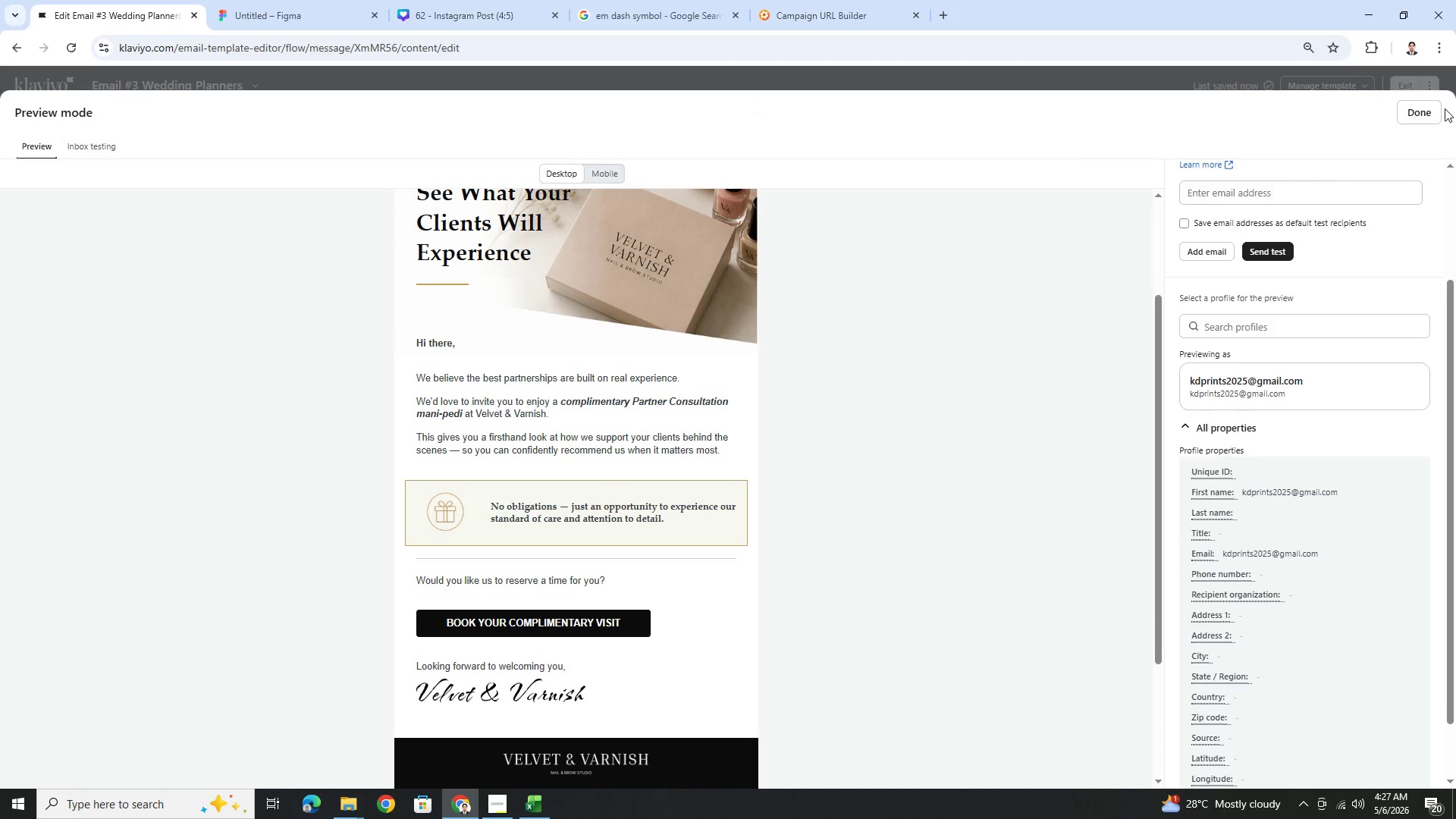 
left_click([1432, 115])
 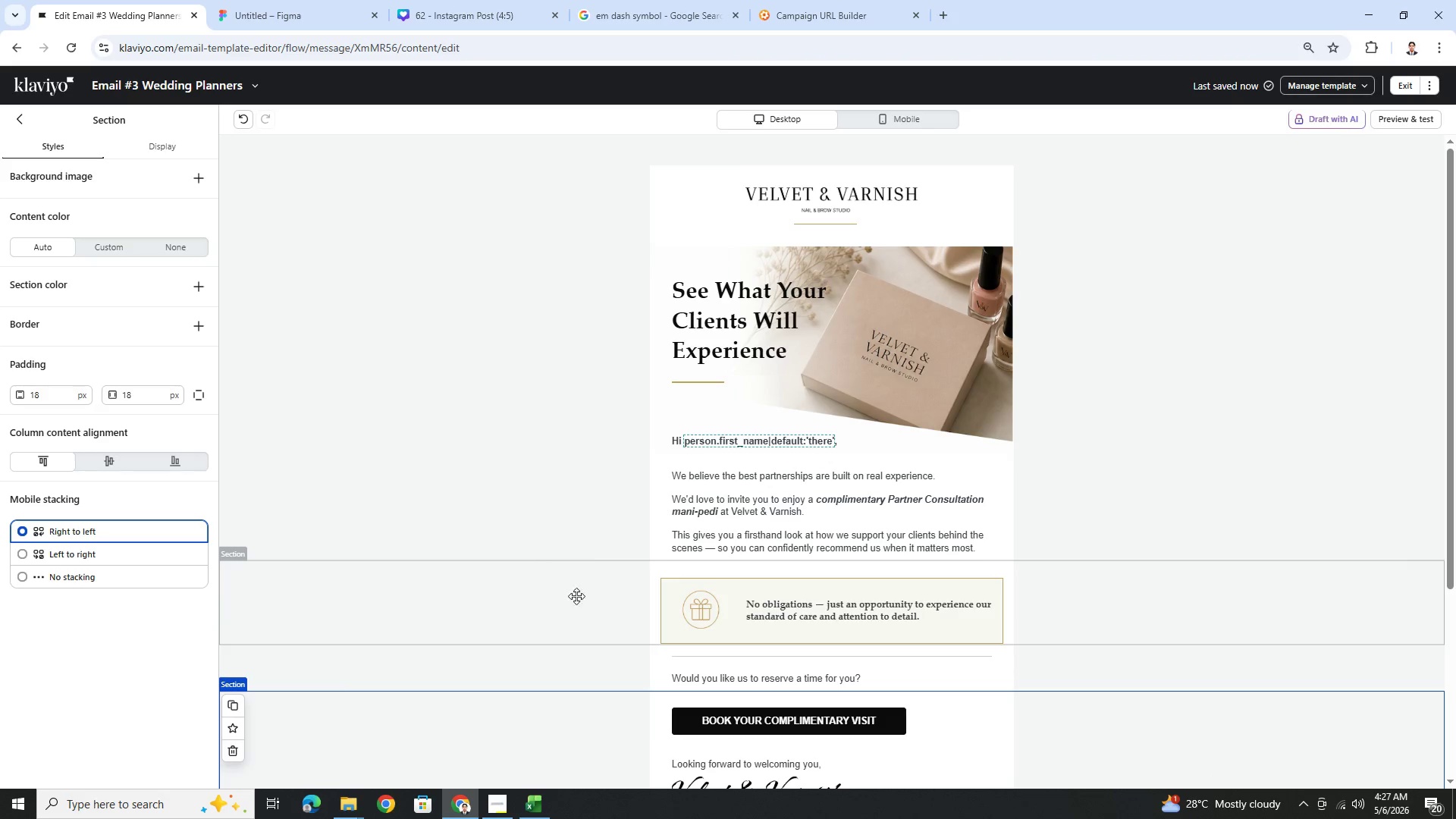 
left_click([576, 610])
 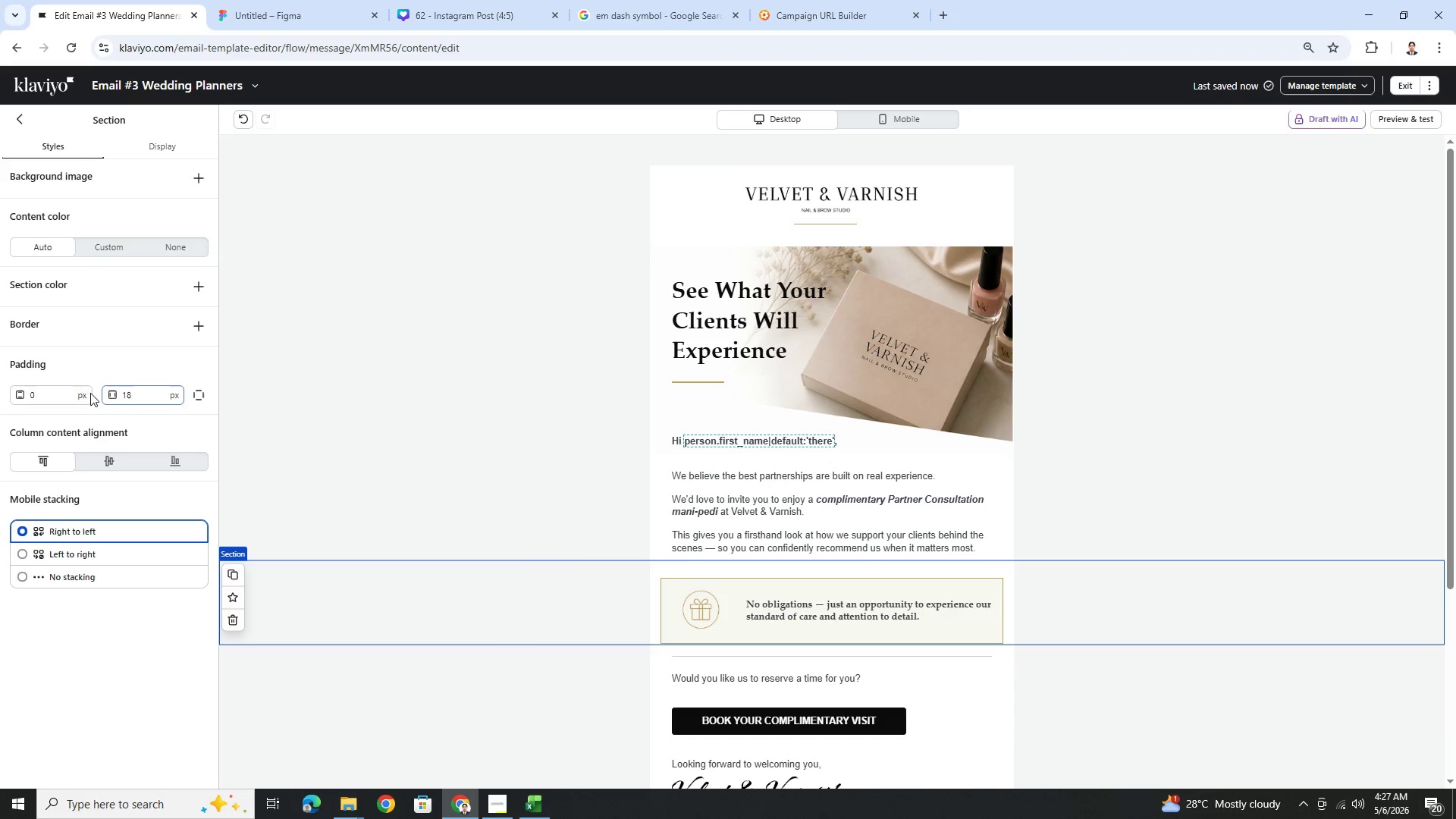 
double_click([51, 392])
 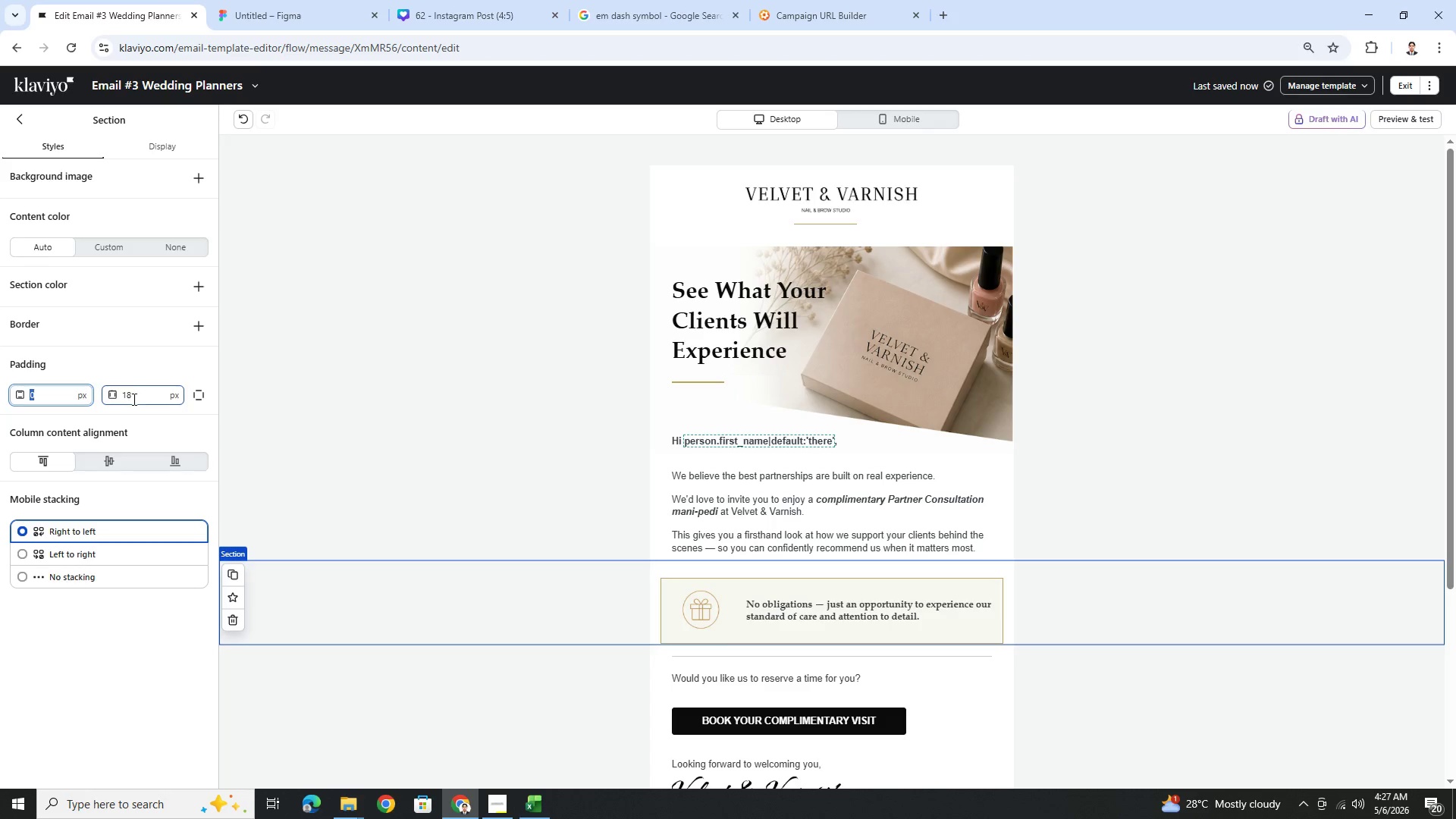 
double_click([140, 397])
 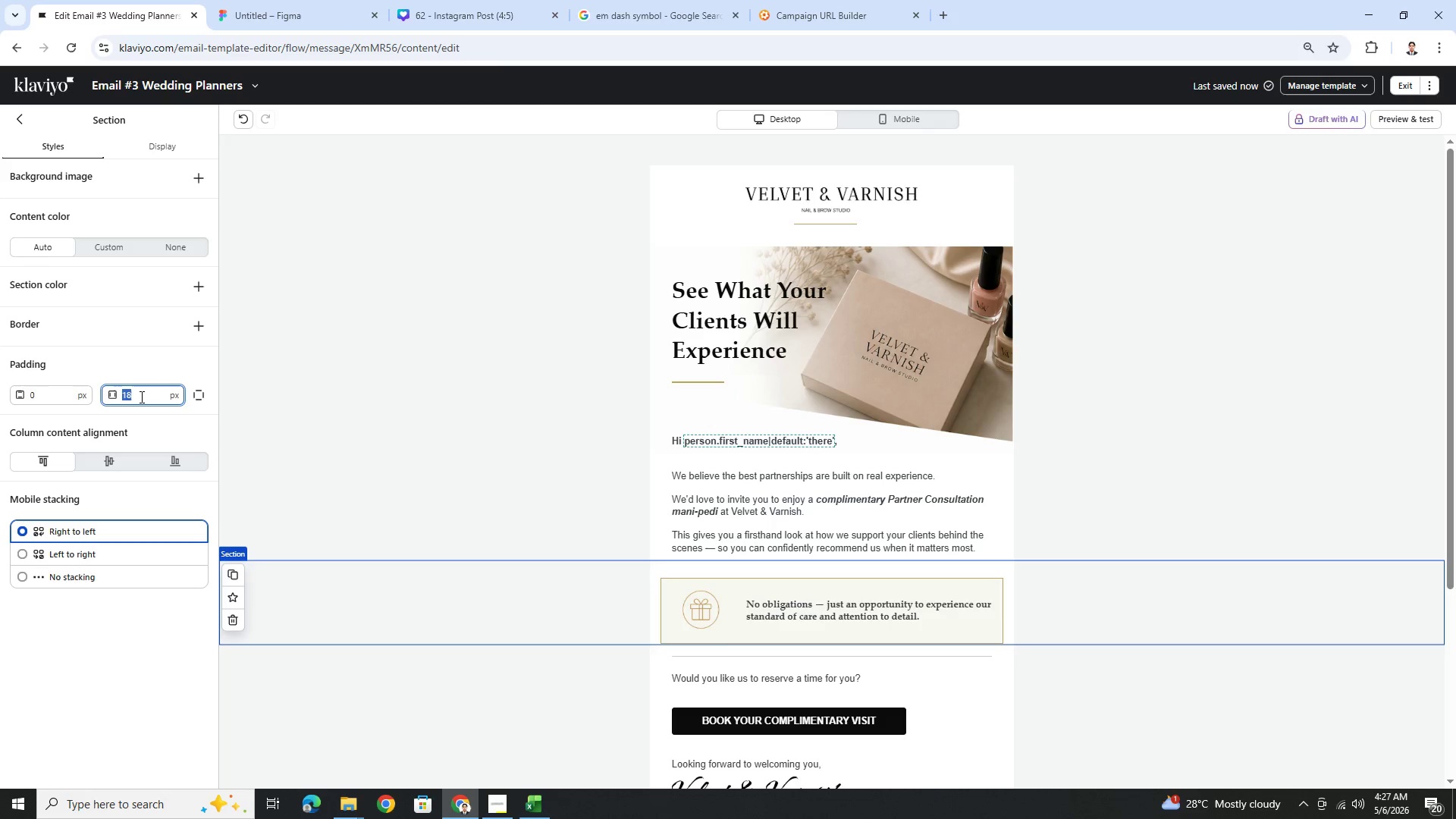 
key(Numpad8)
 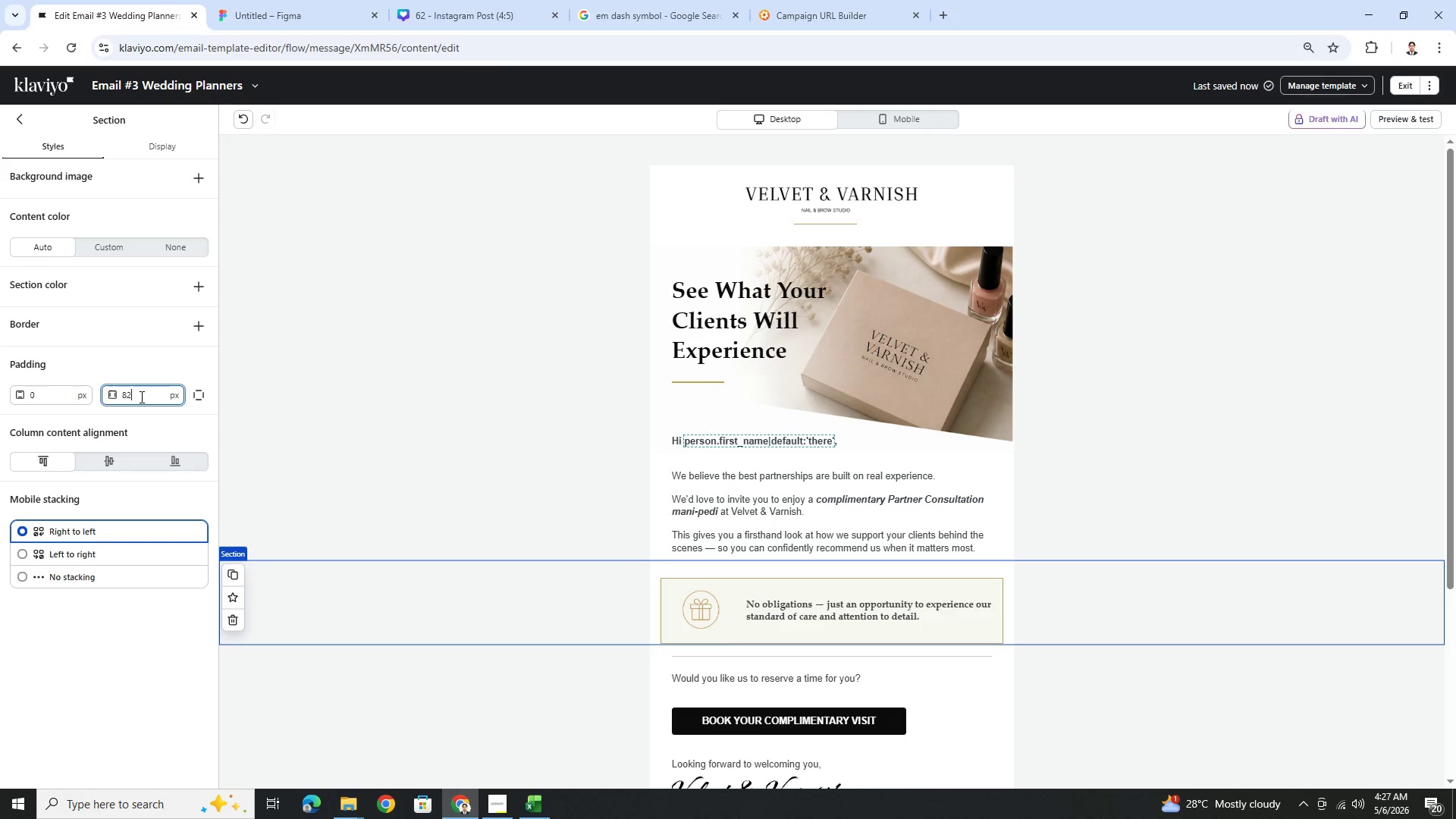 
key(Numpad2)
 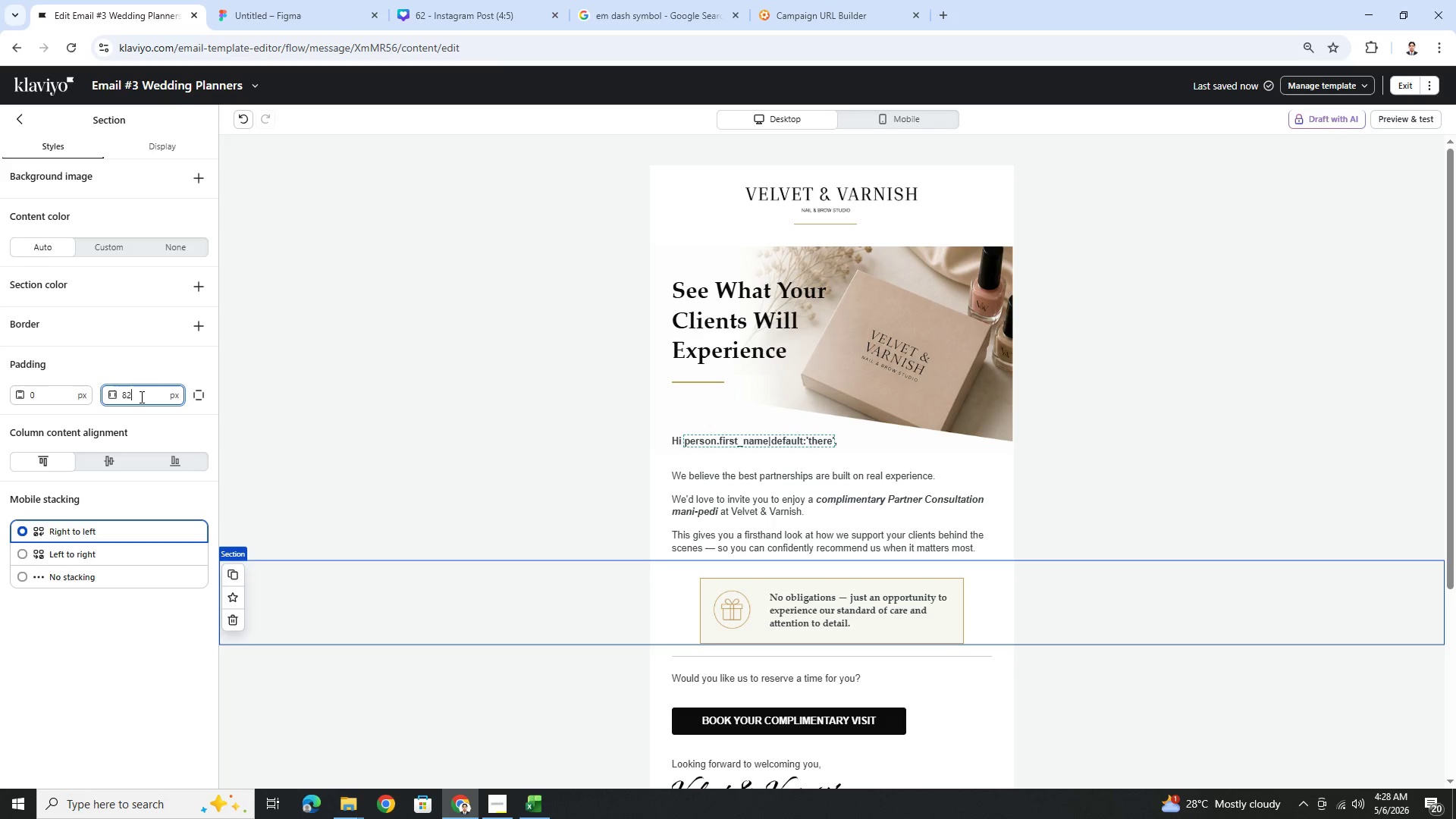 
double_click([140, 397])
 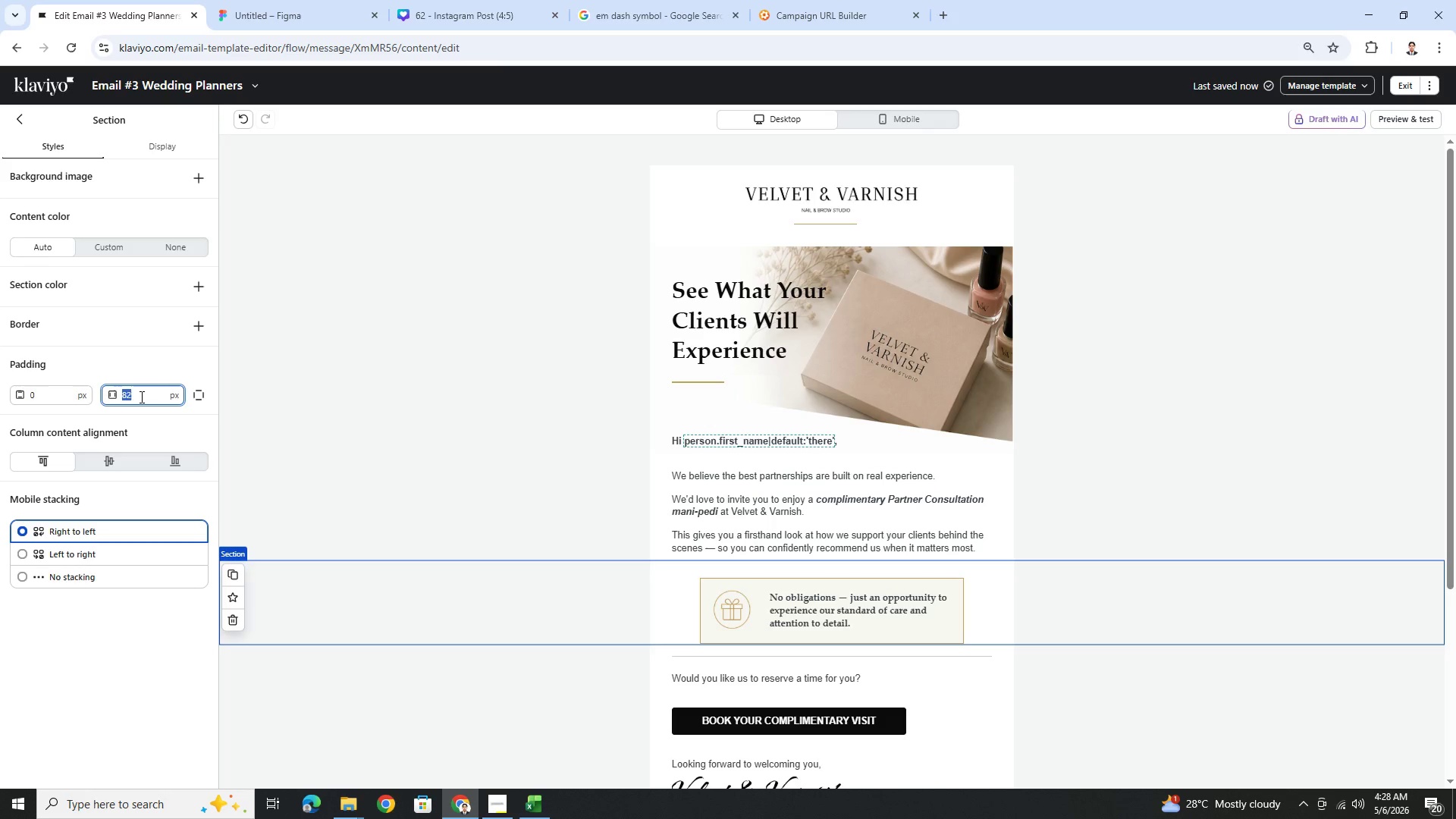 
hold_key(key=Numpad2, duration=0.31)
 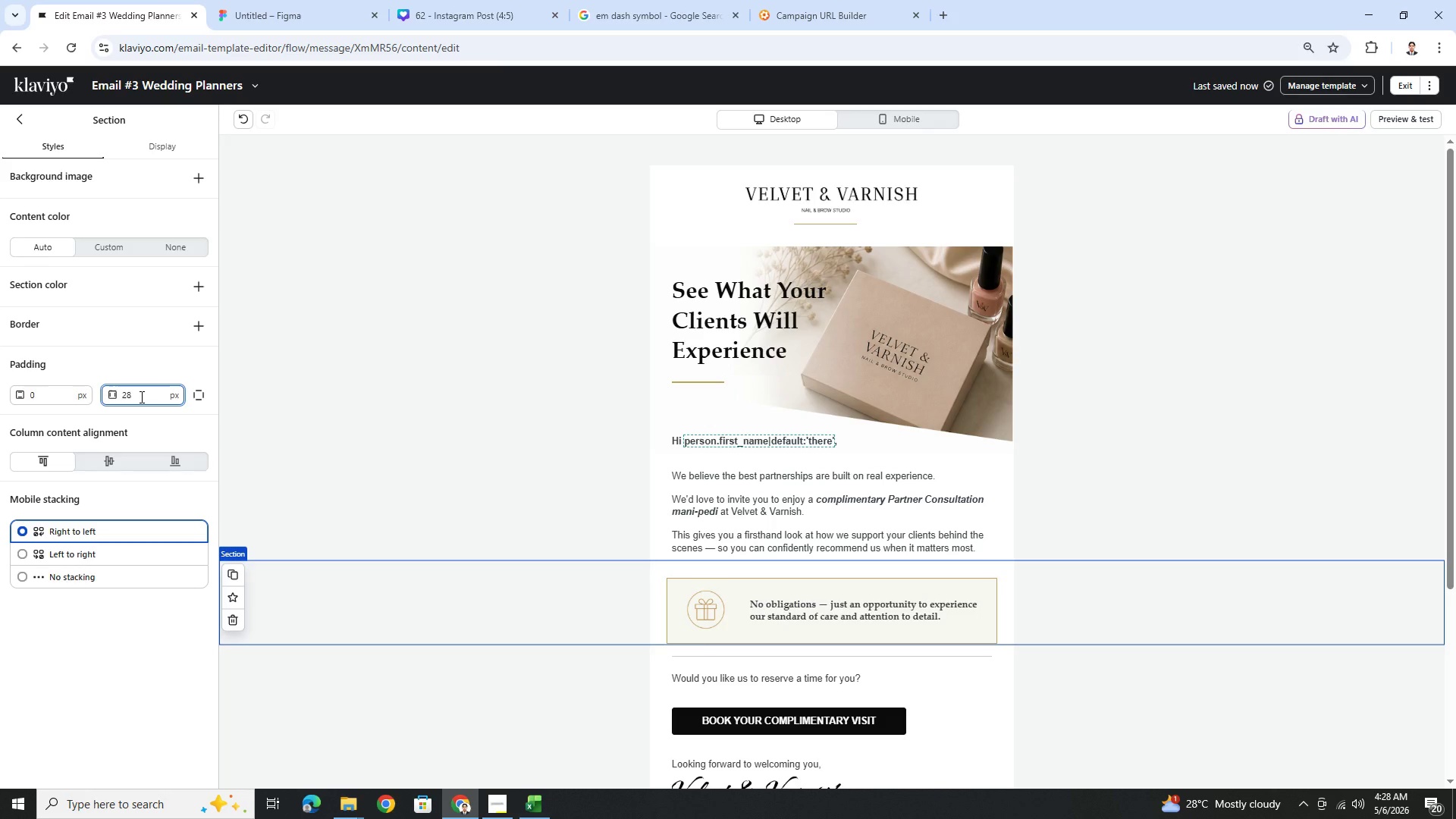 
key(Numpad8)
 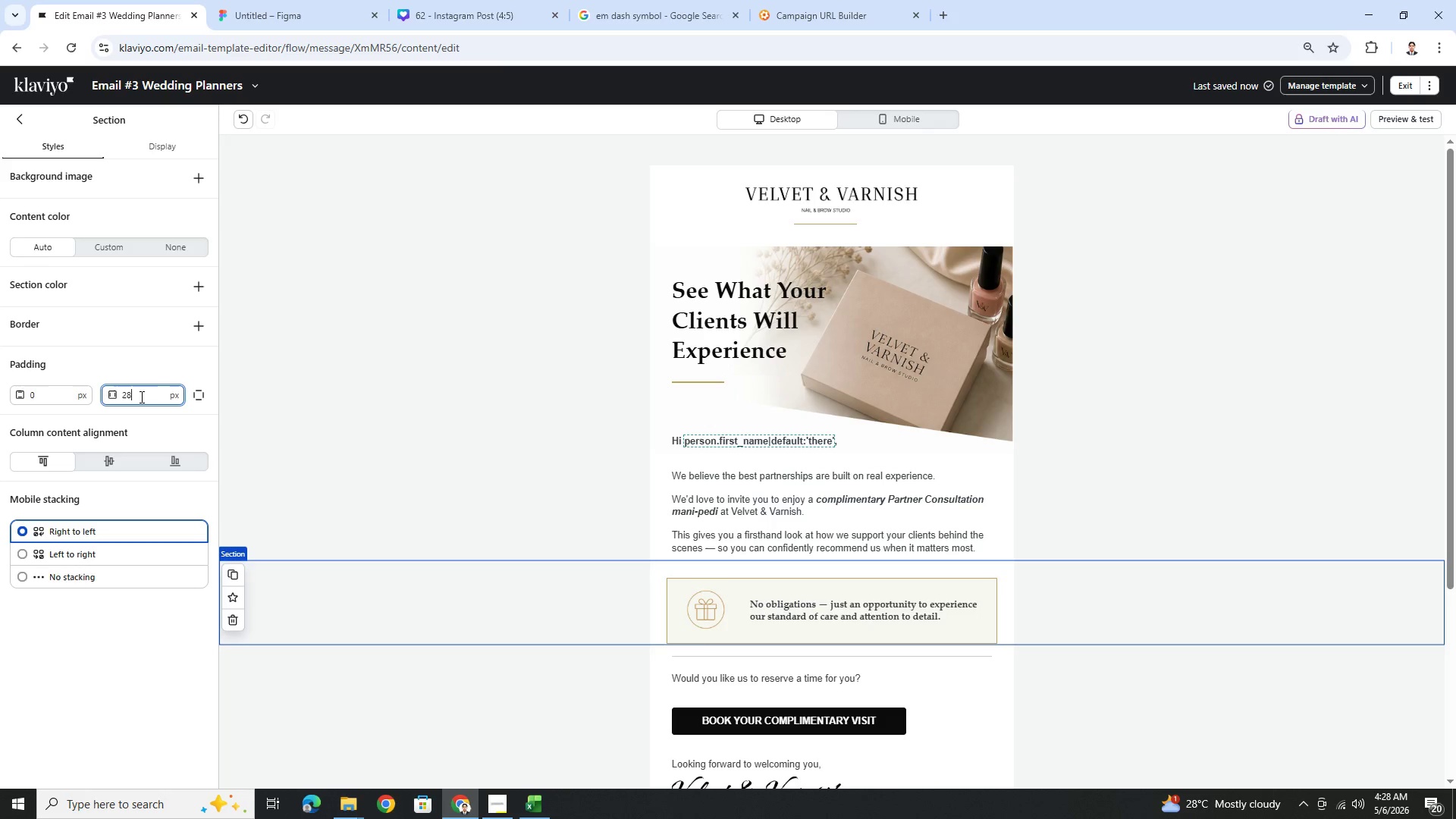 
double_click([140, 397])
 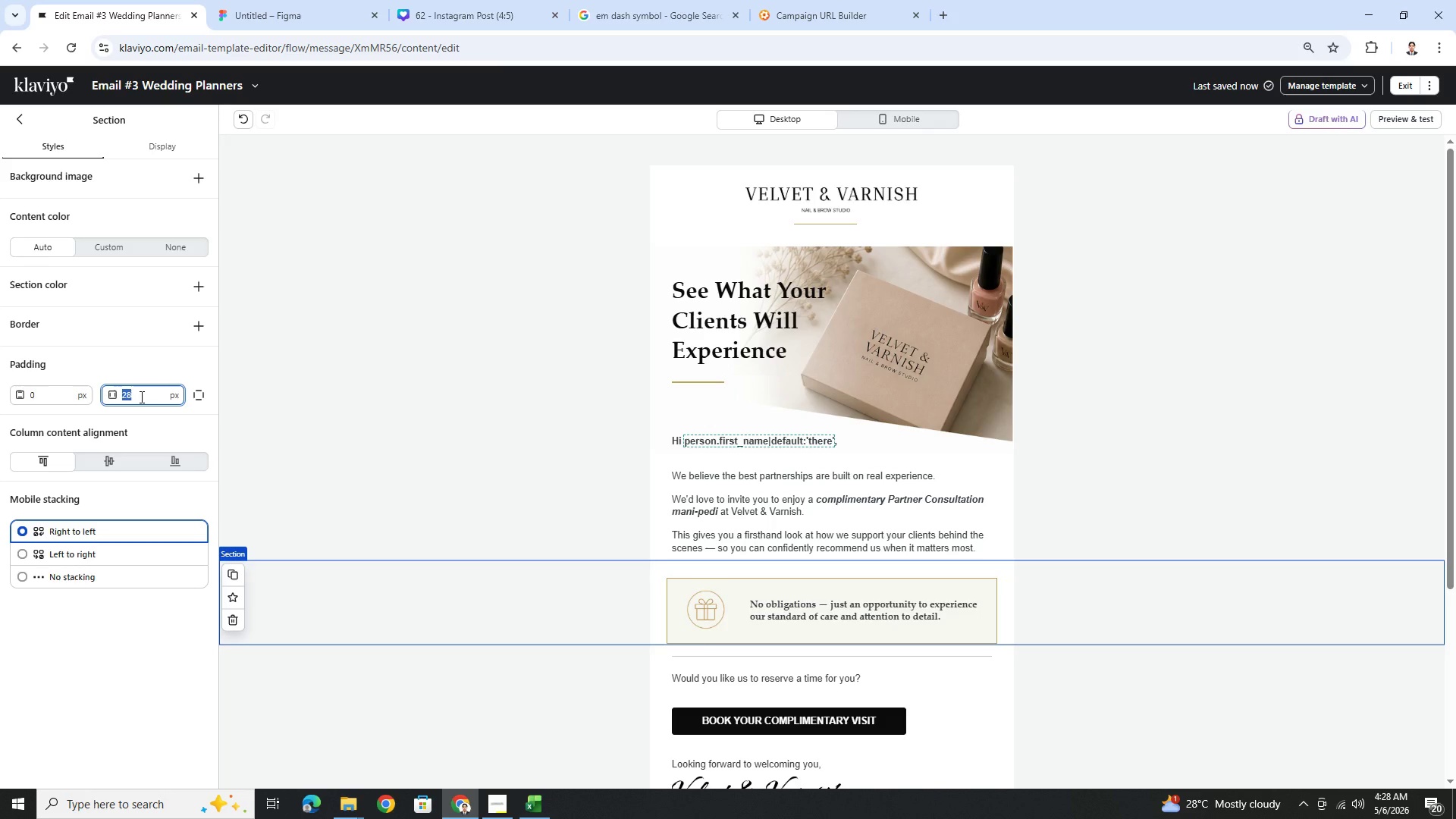 
key(Numpad3)
 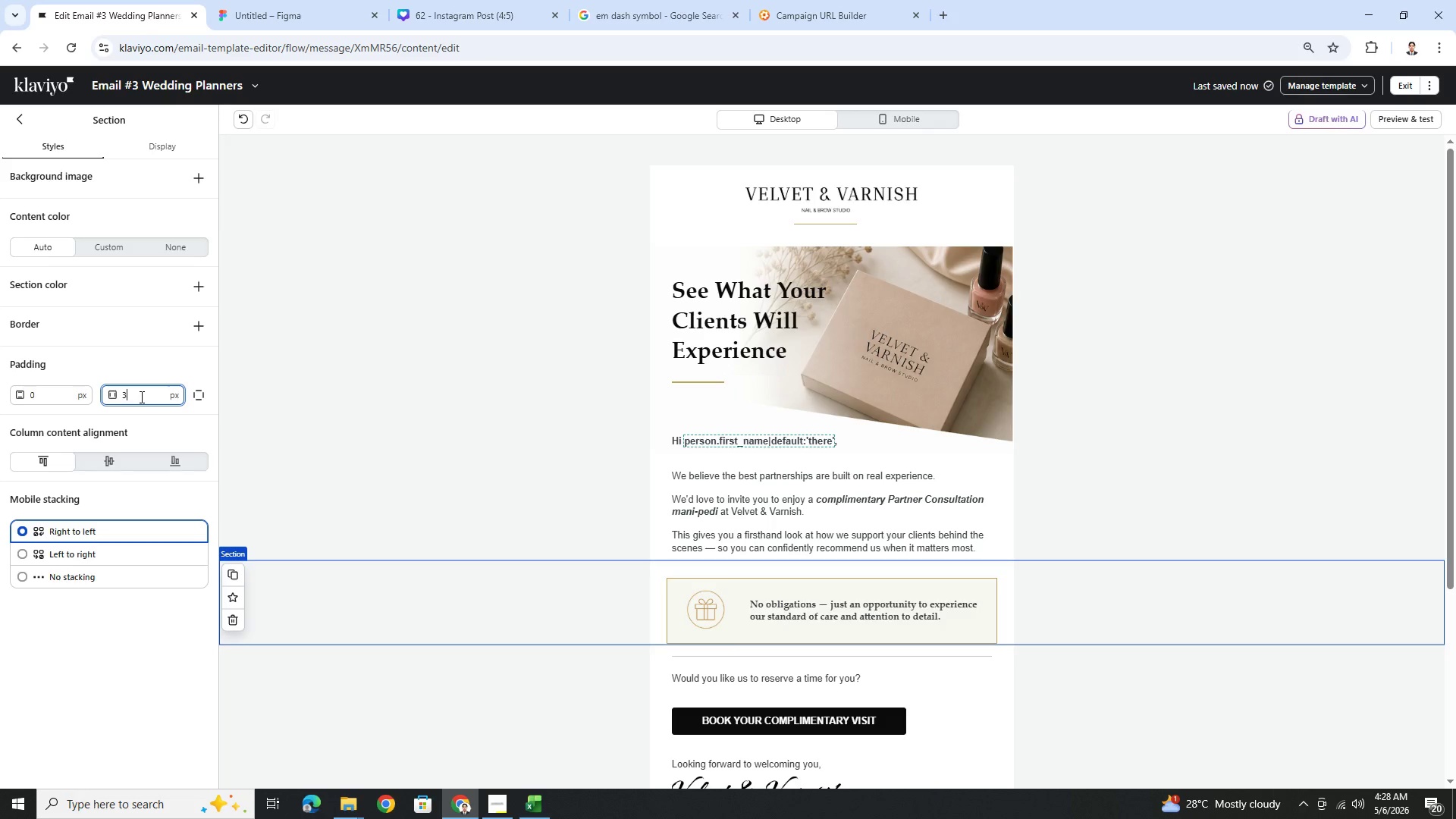 
key(Numpad6)
 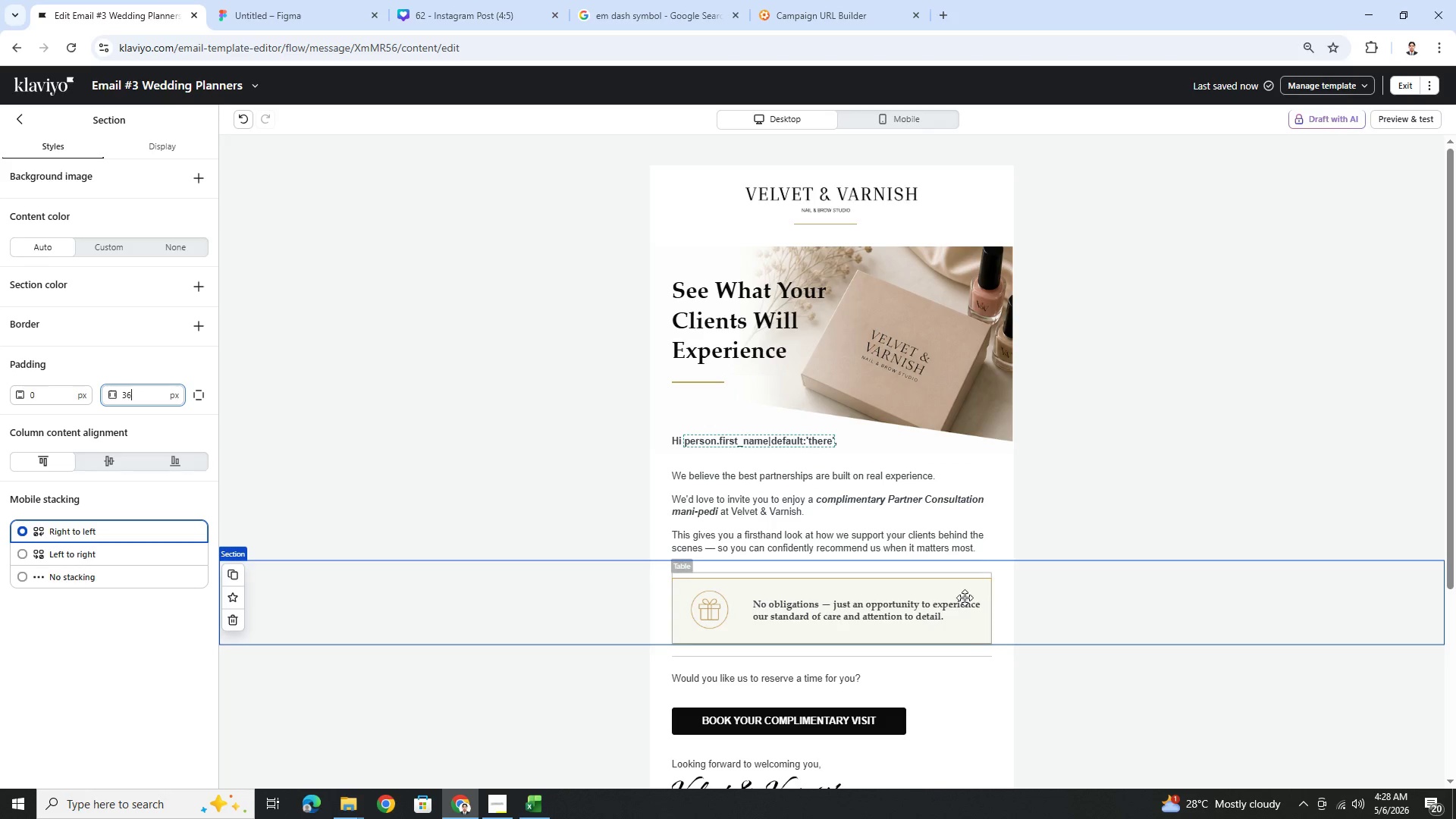 
scroll: coordinate [1233, 670], scroll_direction: down, amount: 3.0
 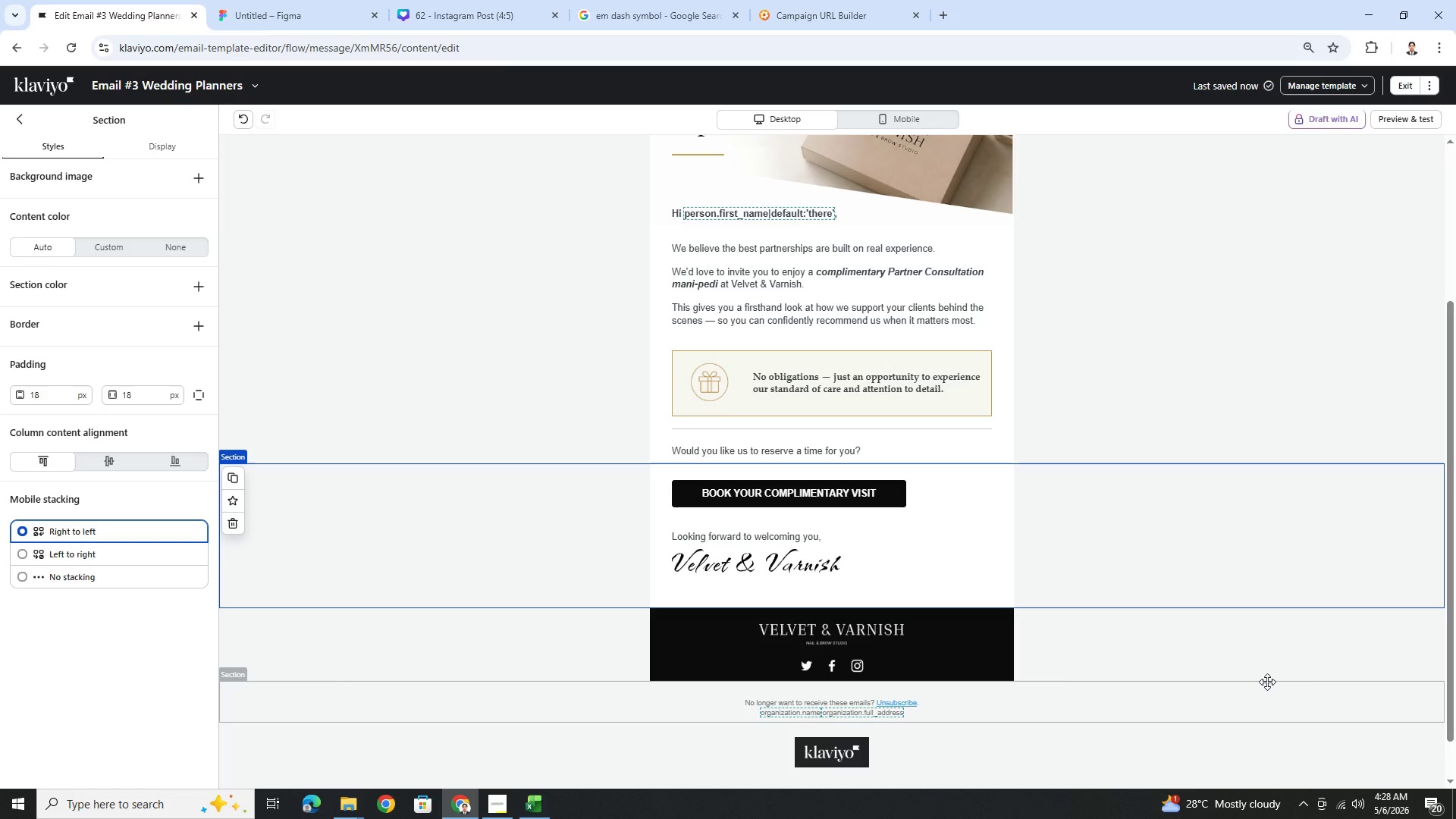 
wait(16.27)
 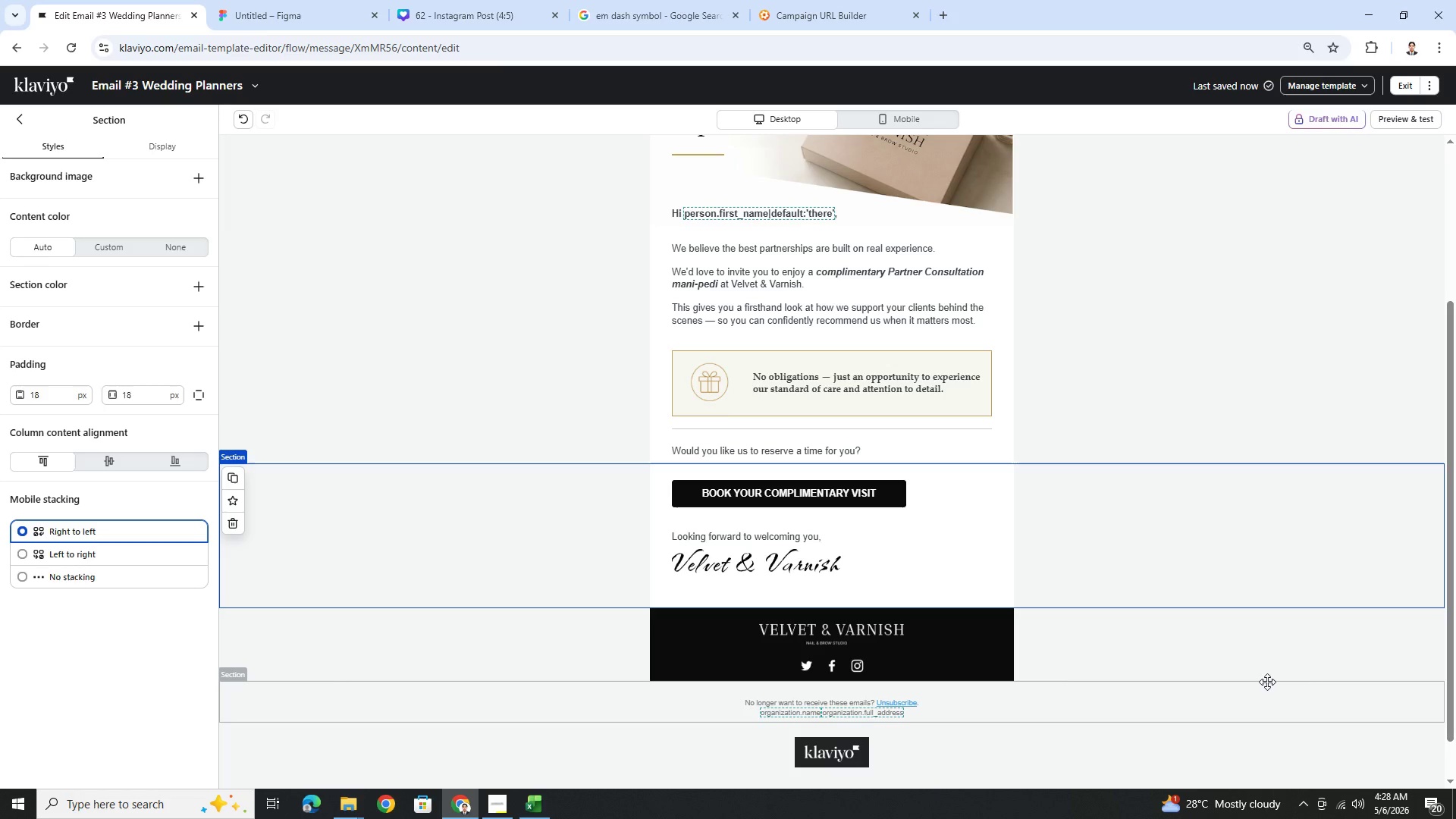 
left_click([905, 388])
 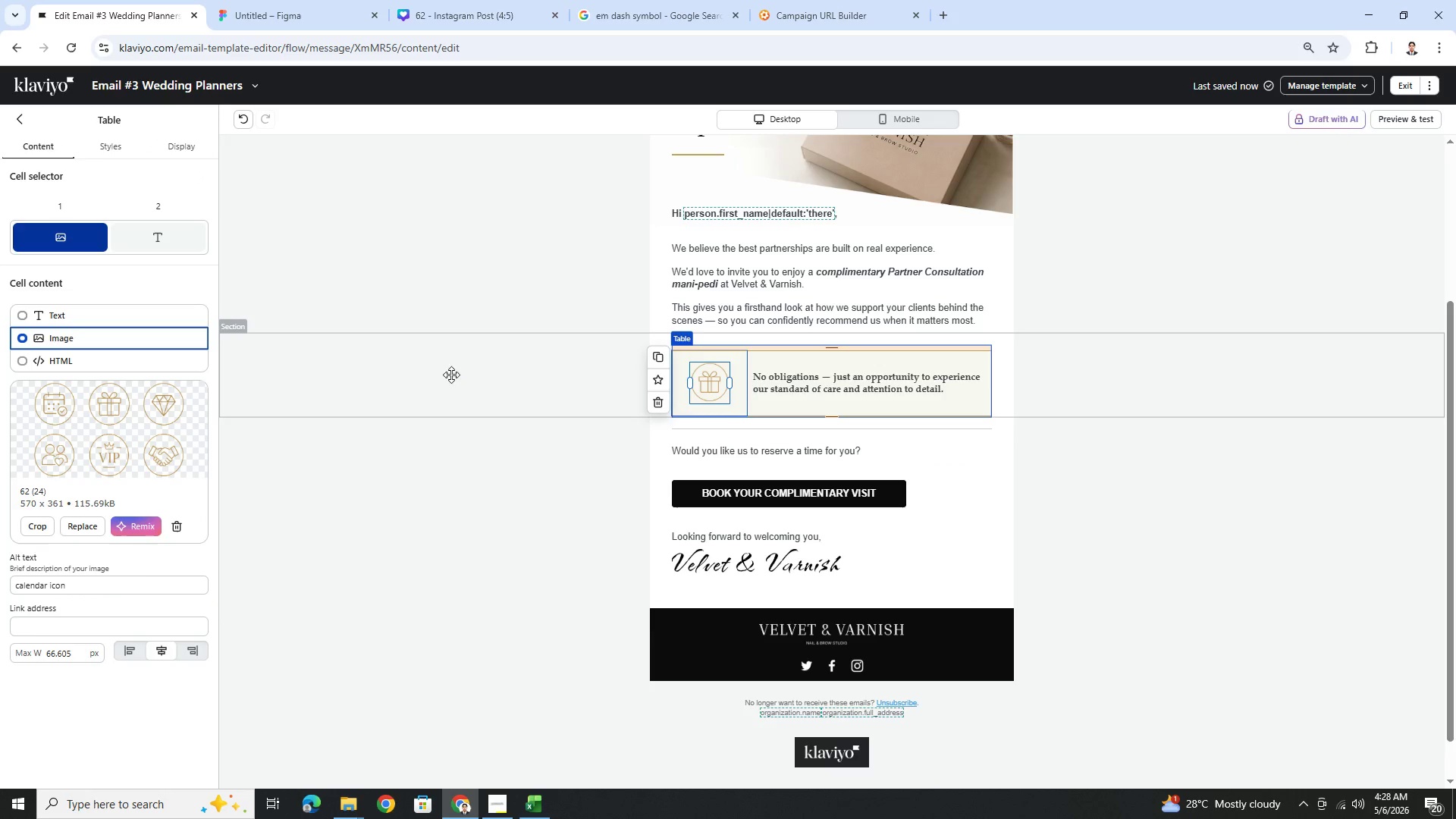 
left_click([590, 400])
 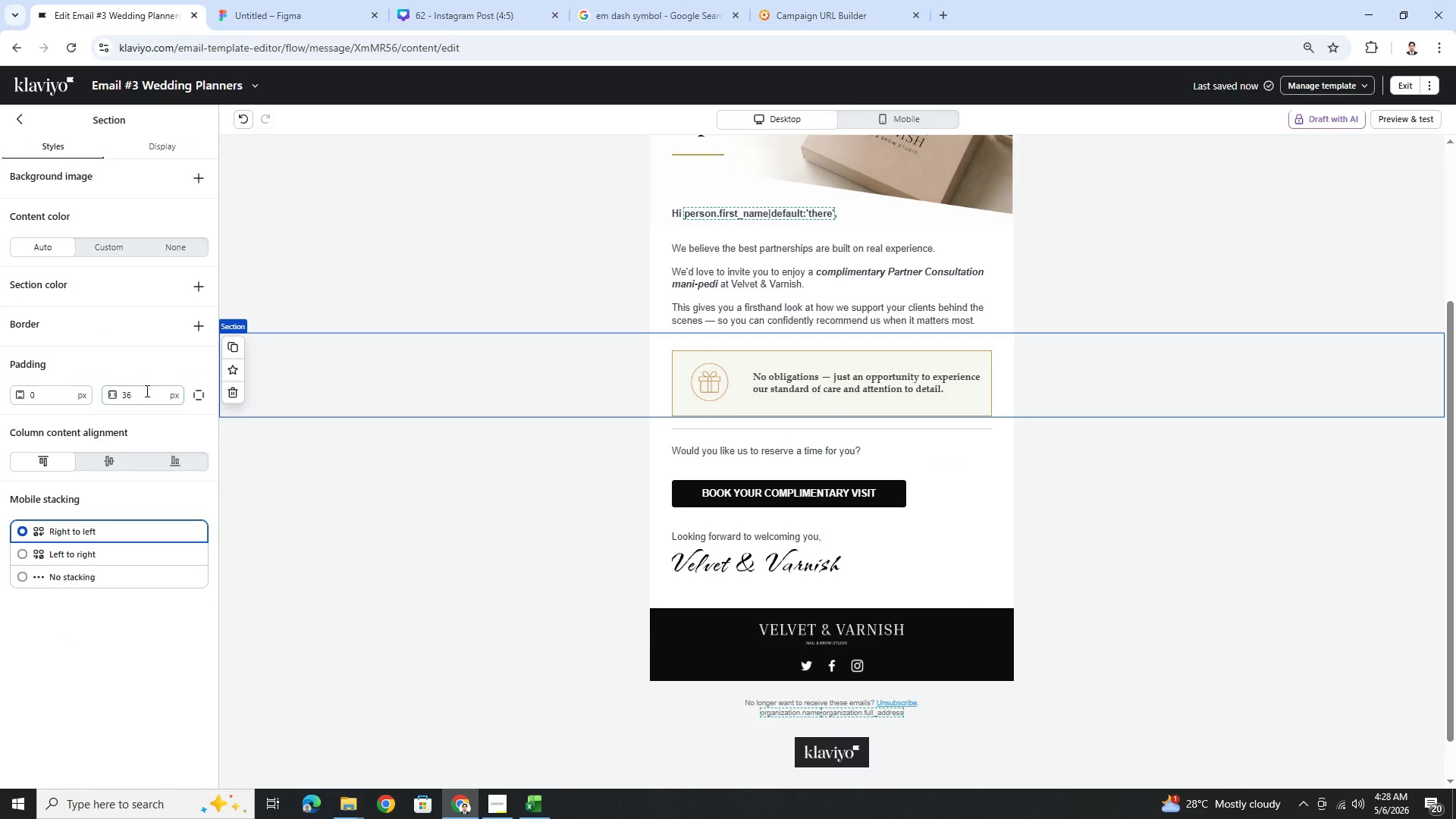 
double_click([146, 391])
 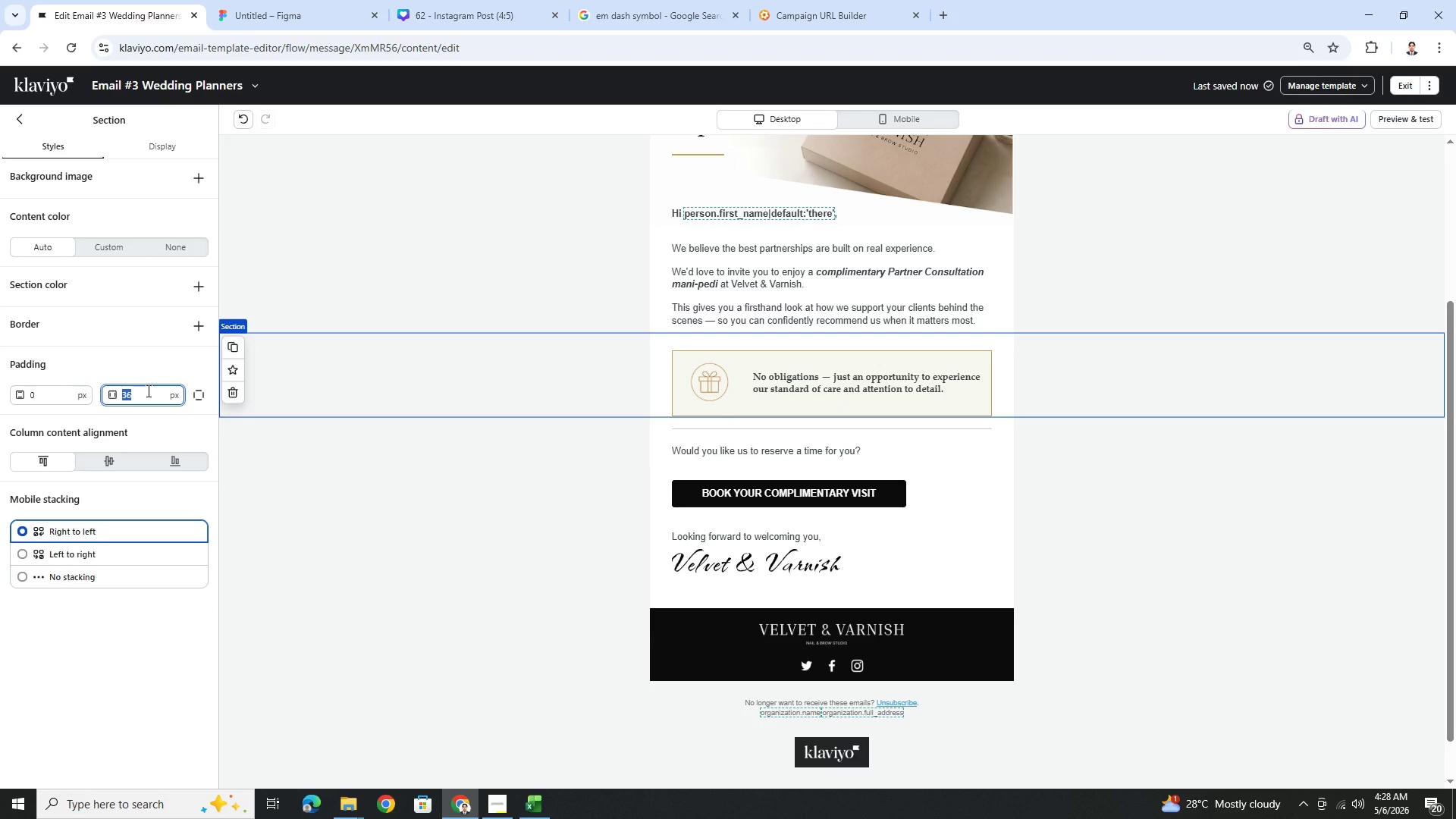 
key(Numpad5)
 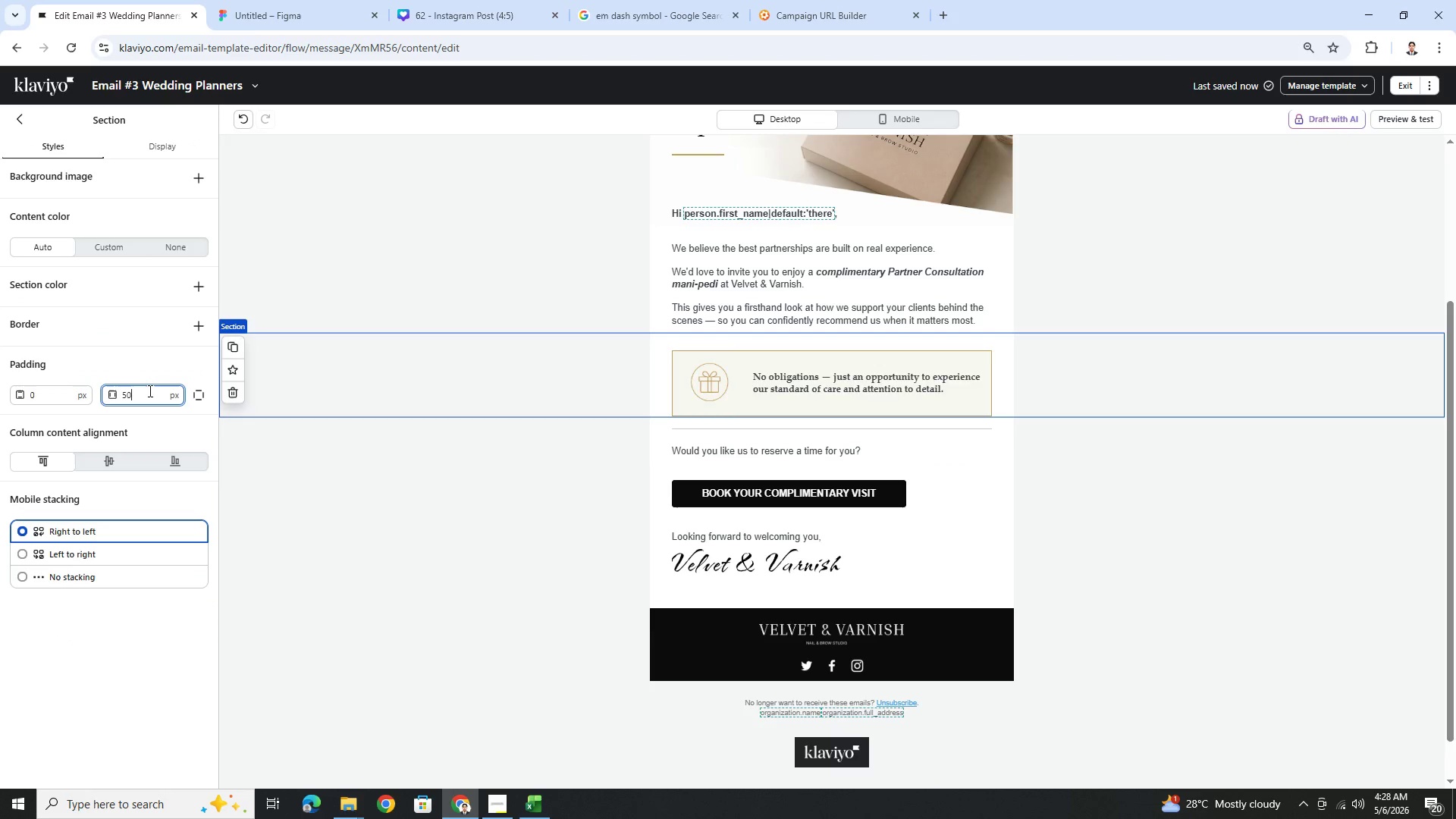 
key(Numpad0)
 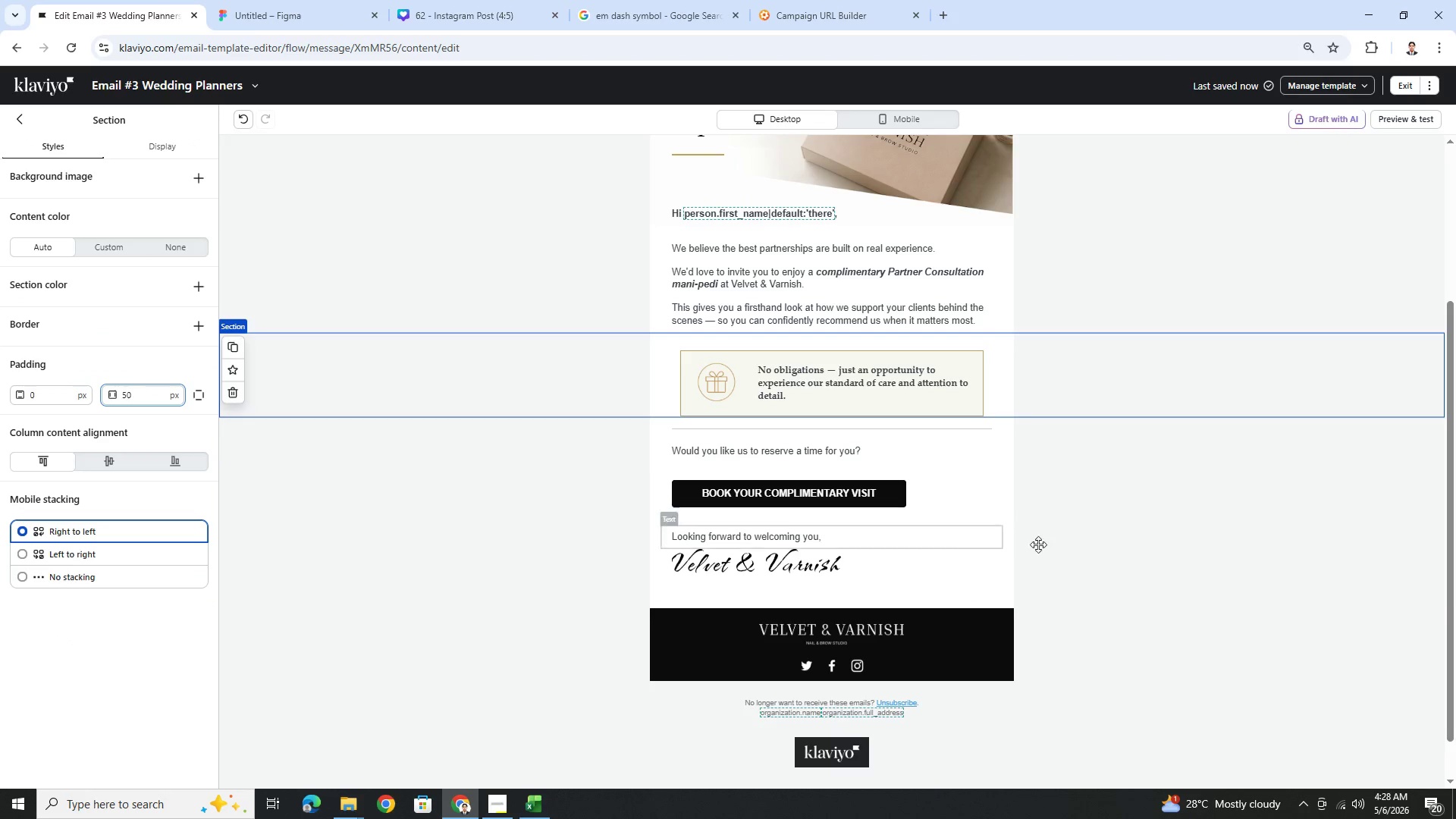 
left_click([1178, 566])
 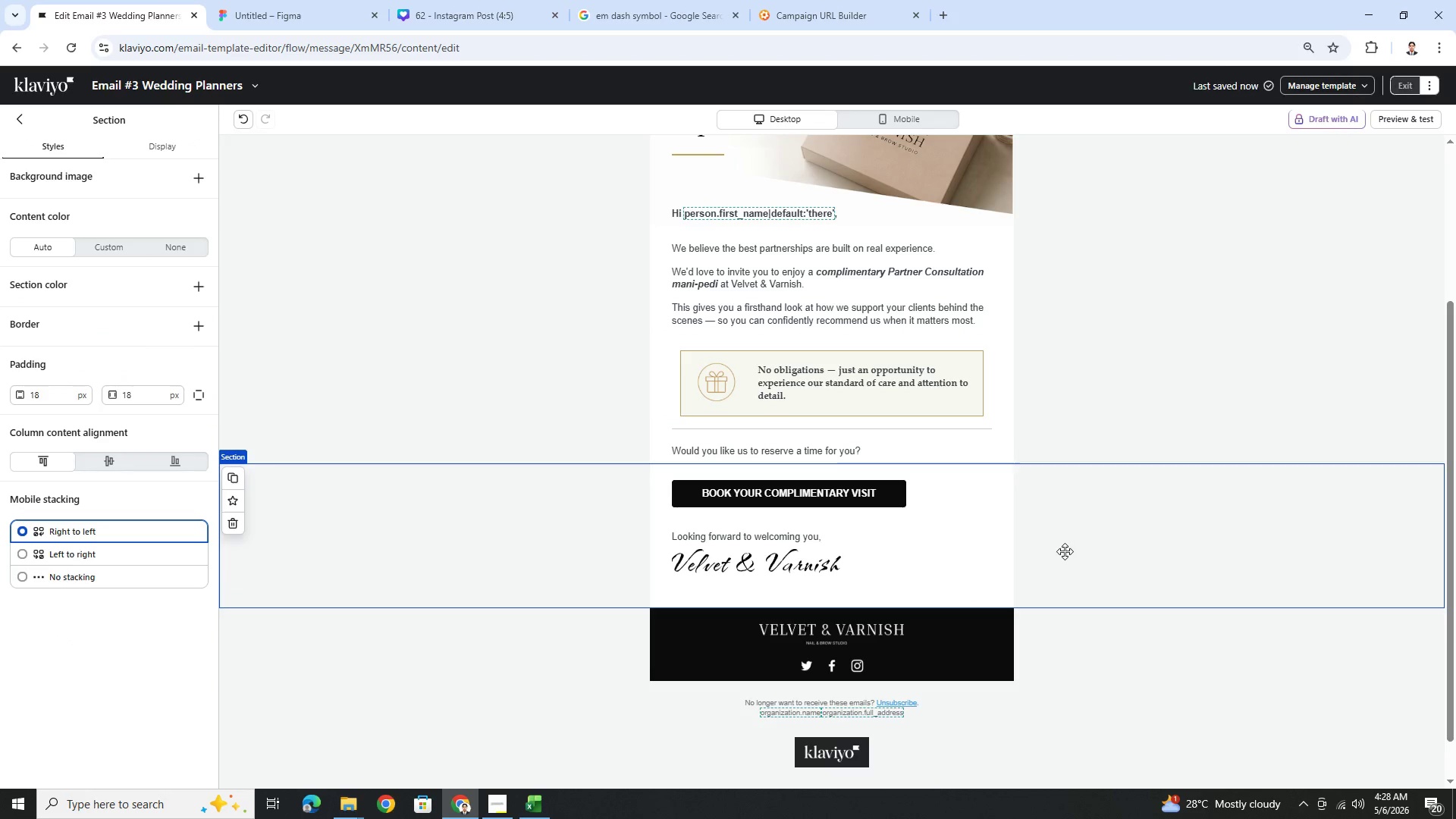 
scroll: coordinate [1210, 596], scroll_direction: up, amount: 1.0
 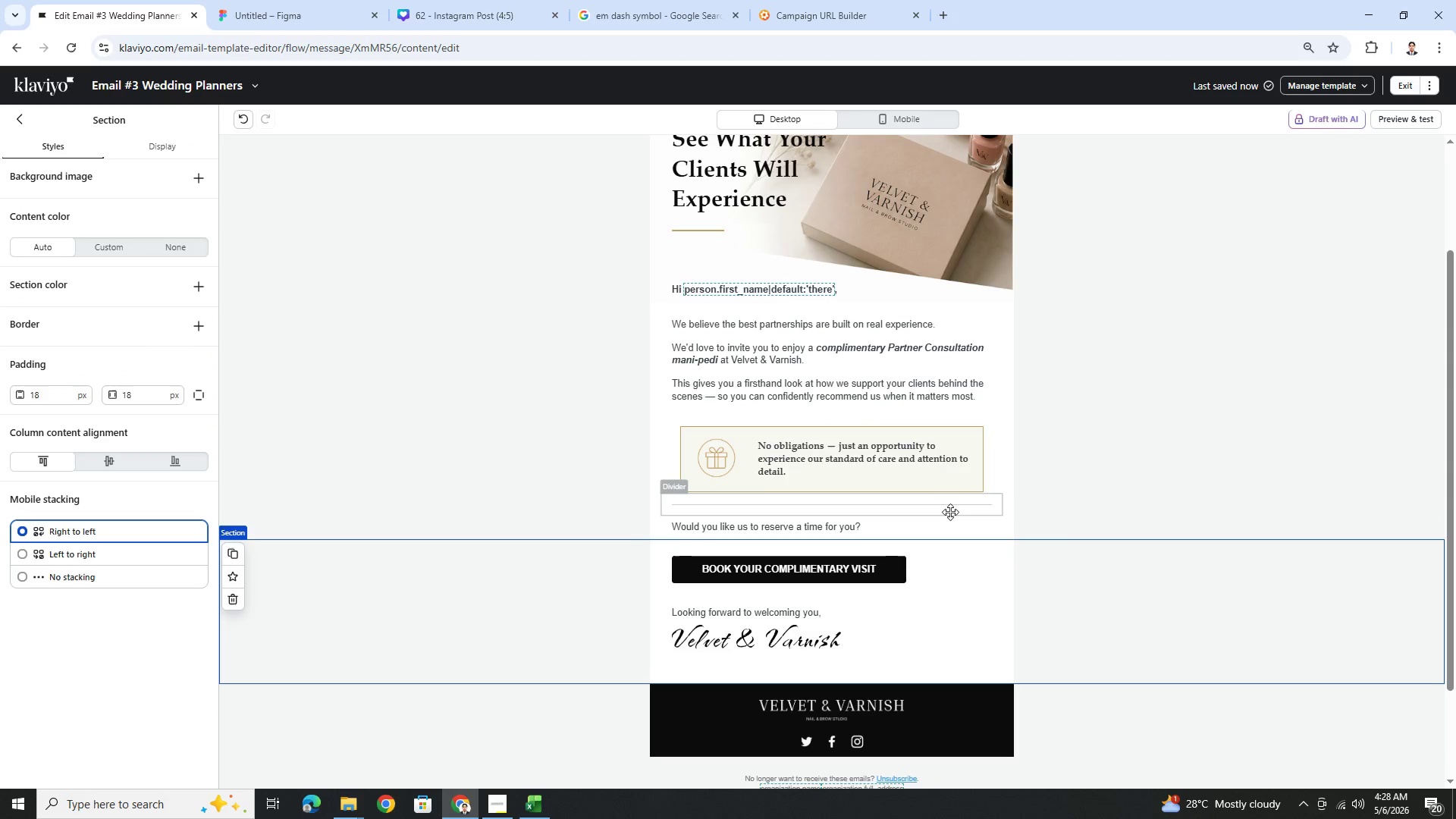 
left_click([951, 510])
 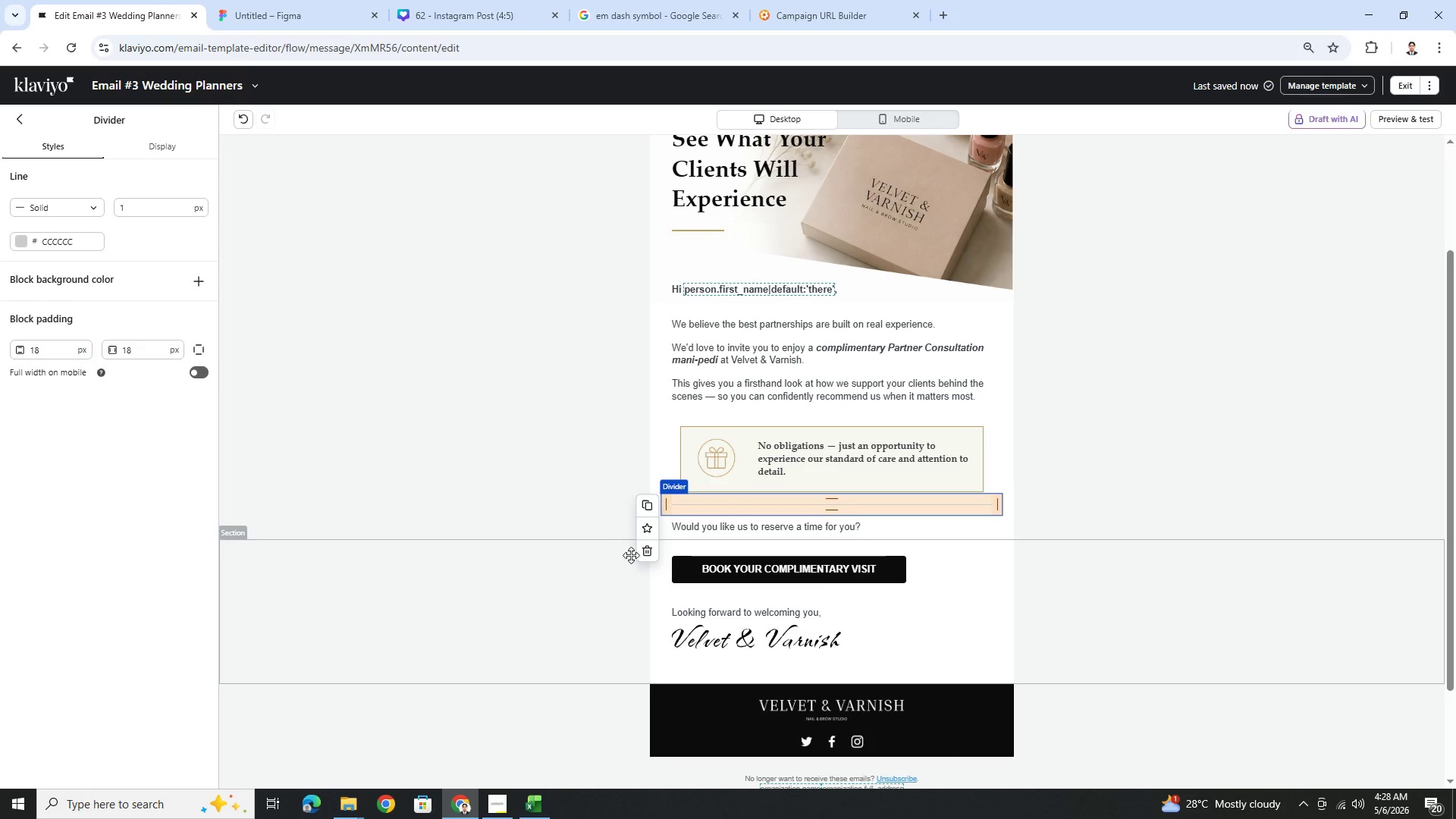 
left_click([640, 553])
 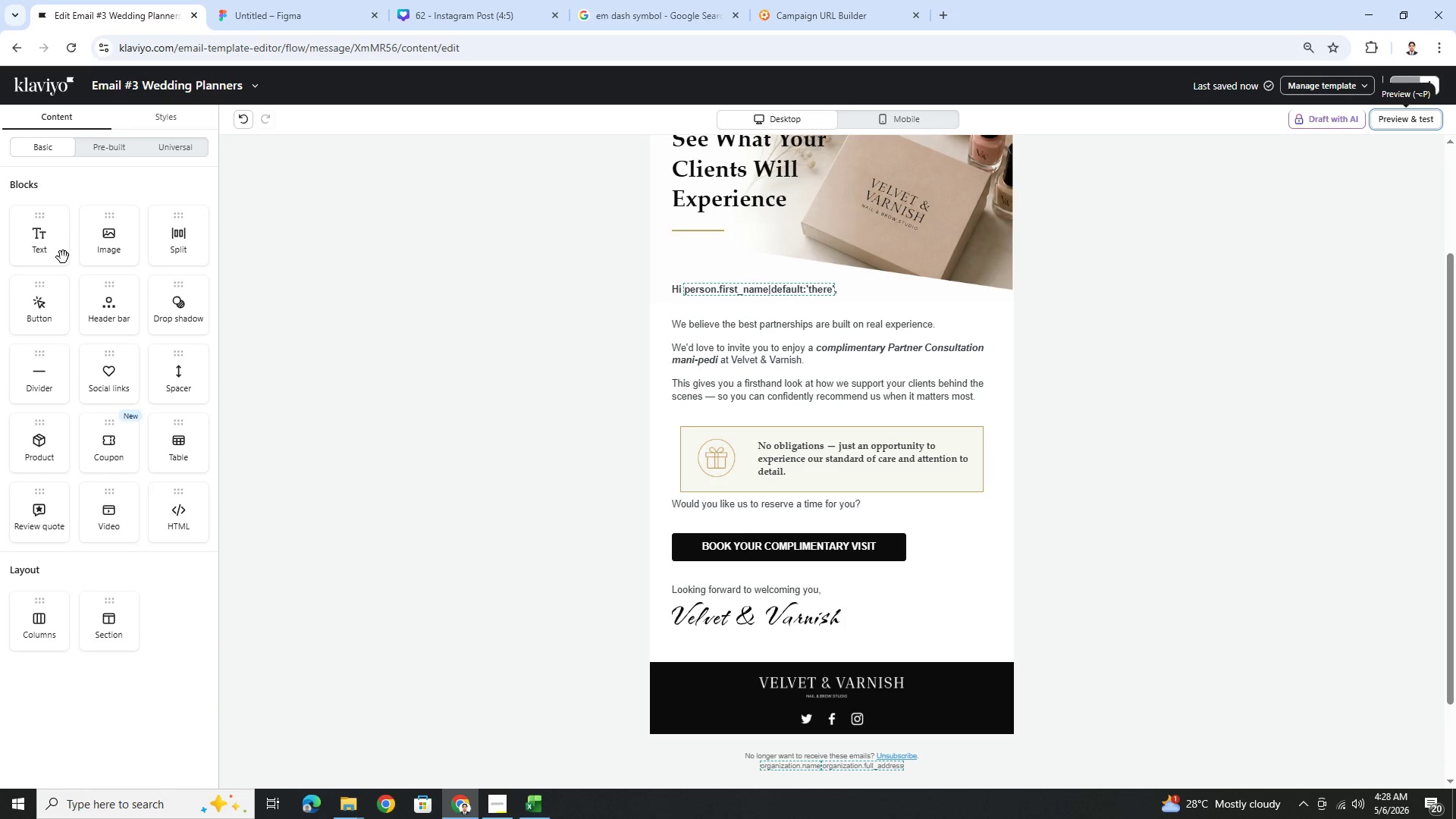 
left_click_drag(start_coordinate=[184, 379], to_coordinate=[789, 510])
 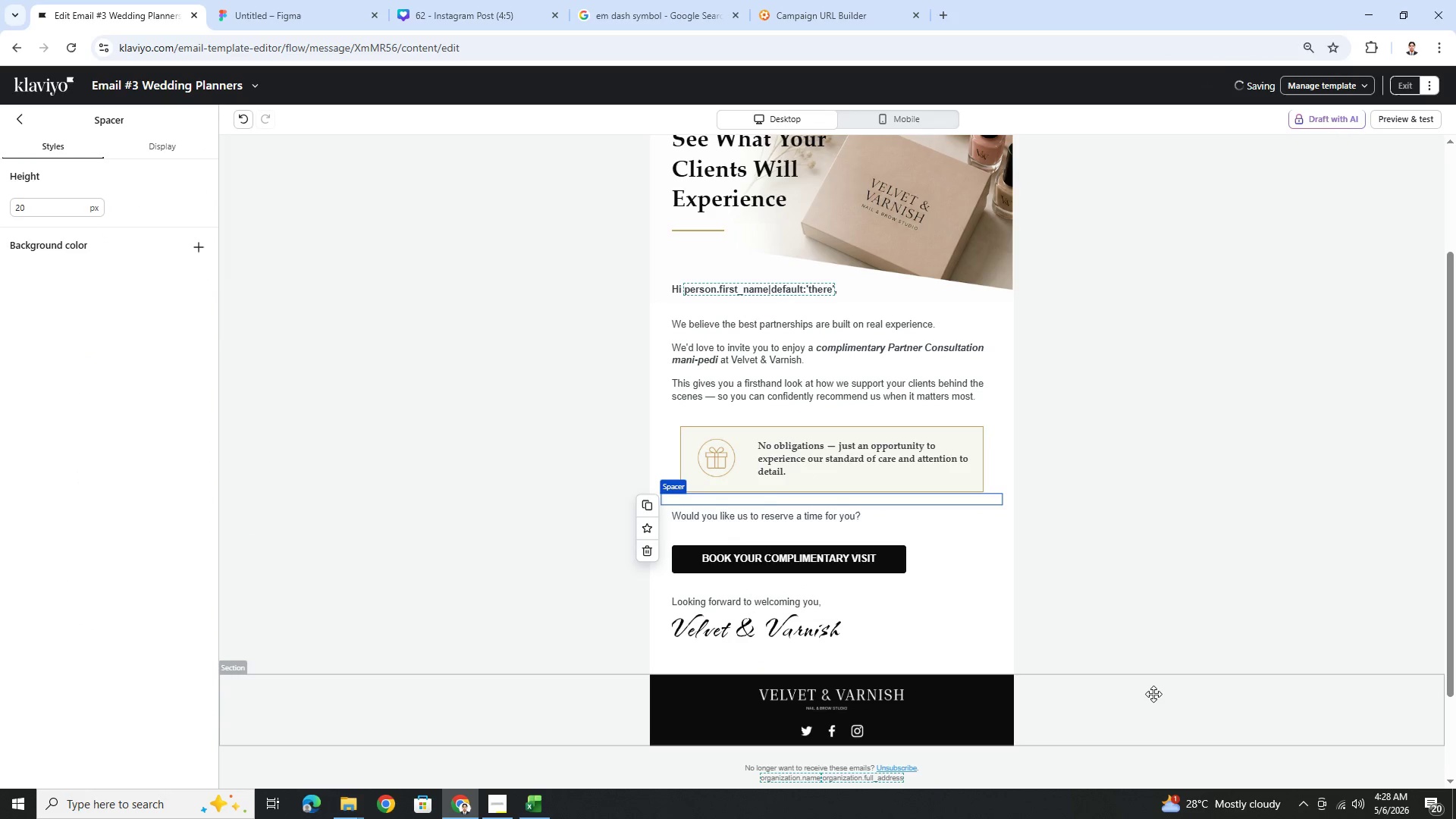 
left_click([1153, 695])
 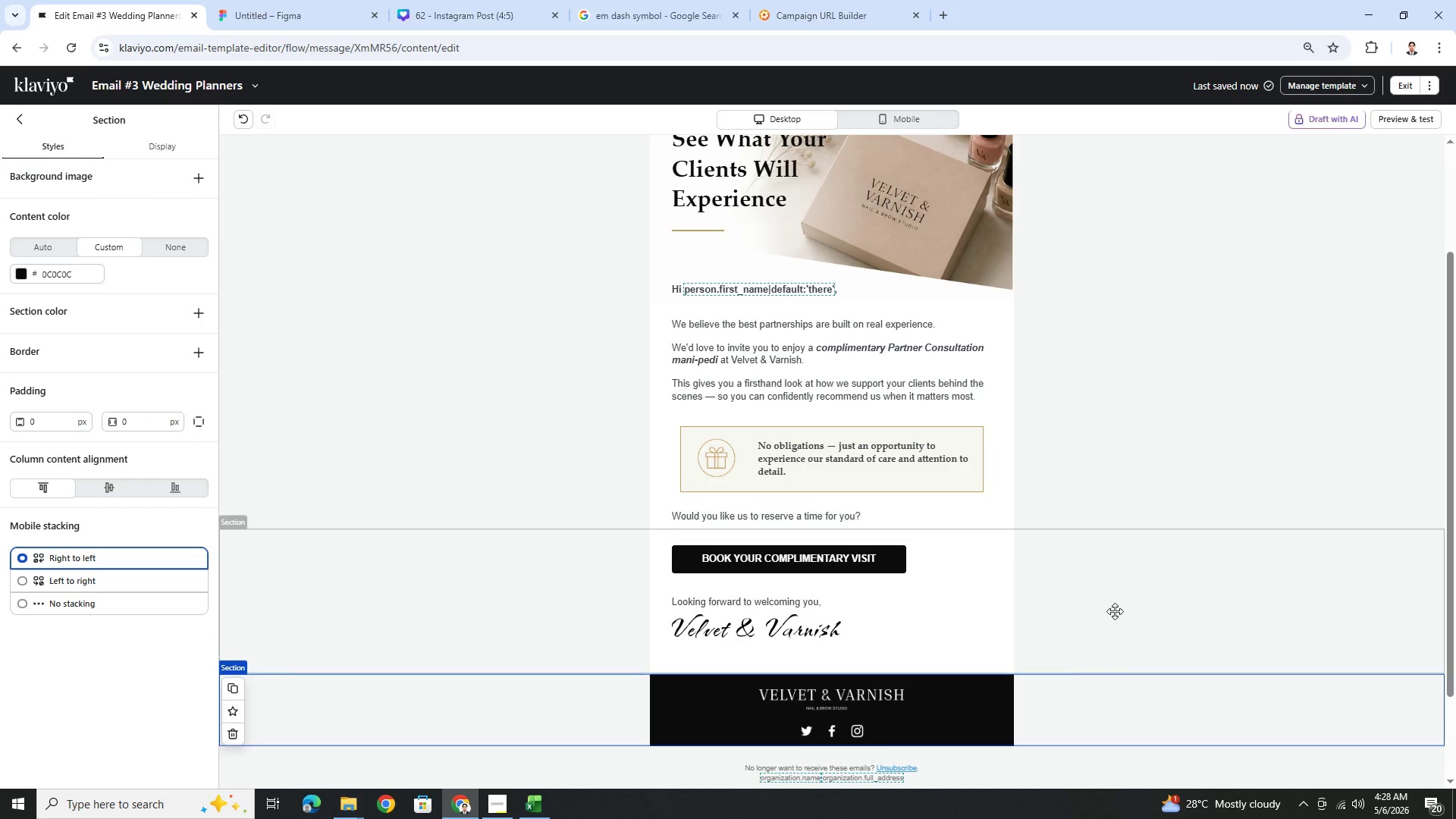 
left_click([841, 498])
 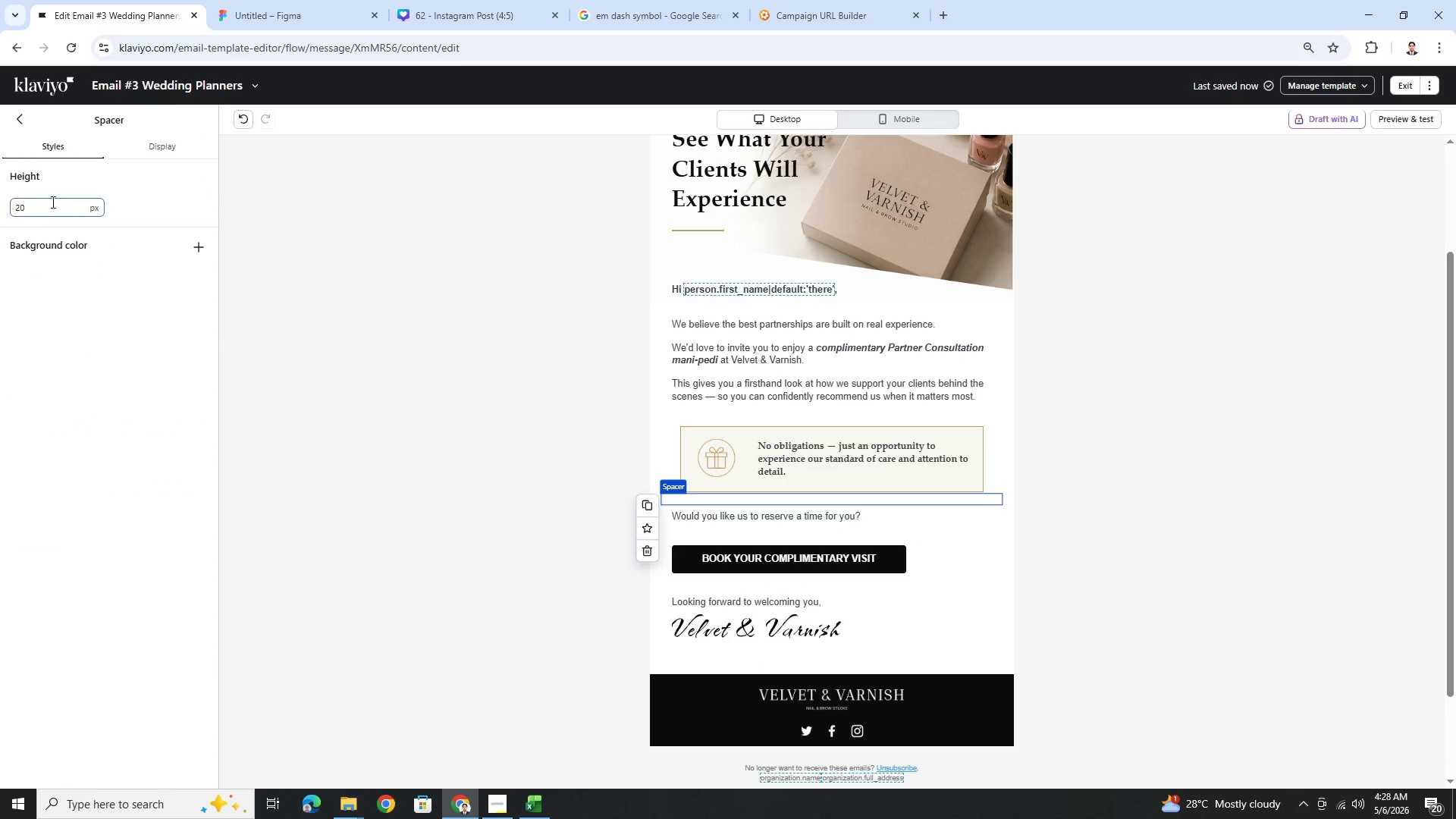 
double_click([52, 202])
 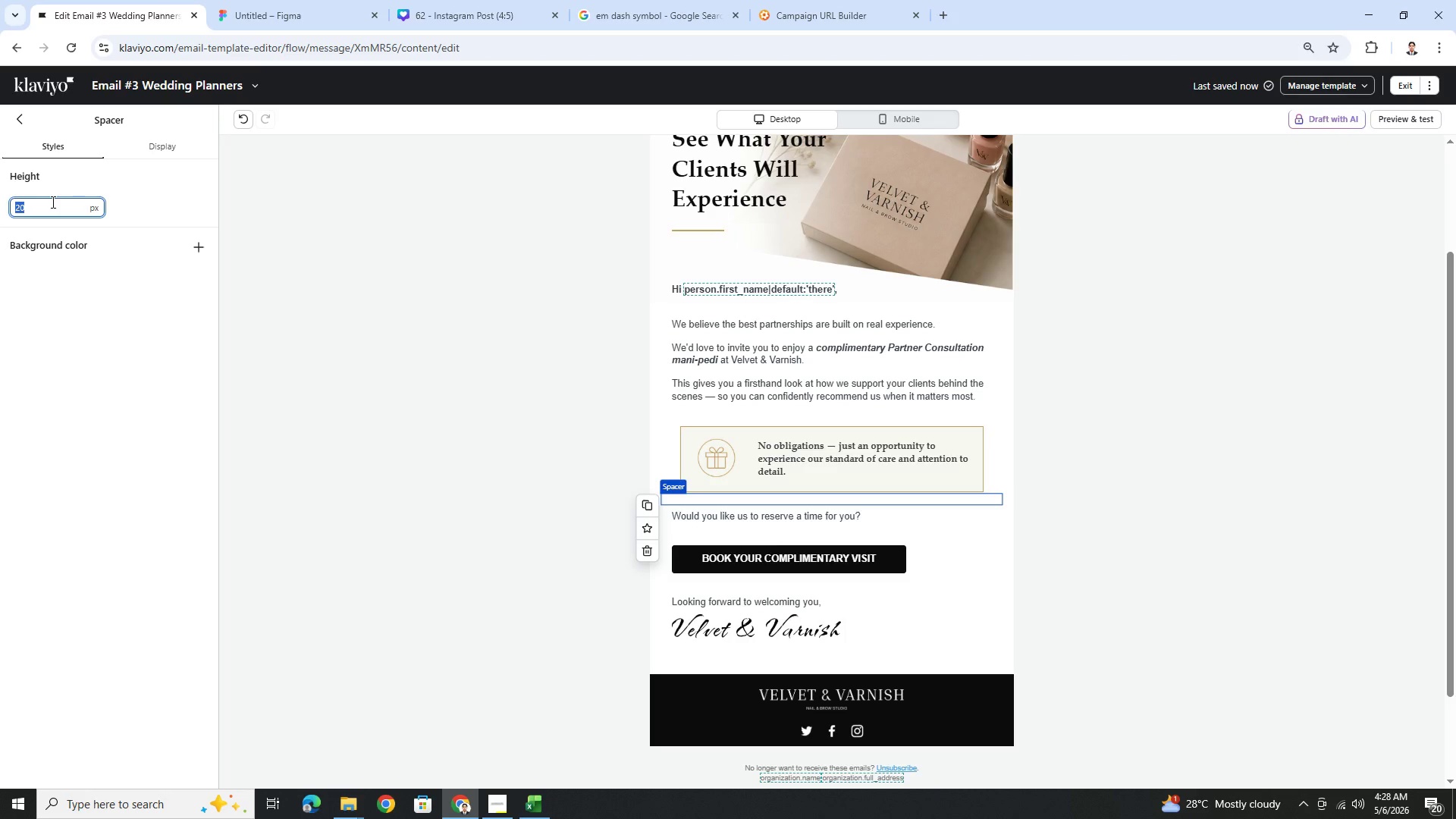 
key(Numpad3)
 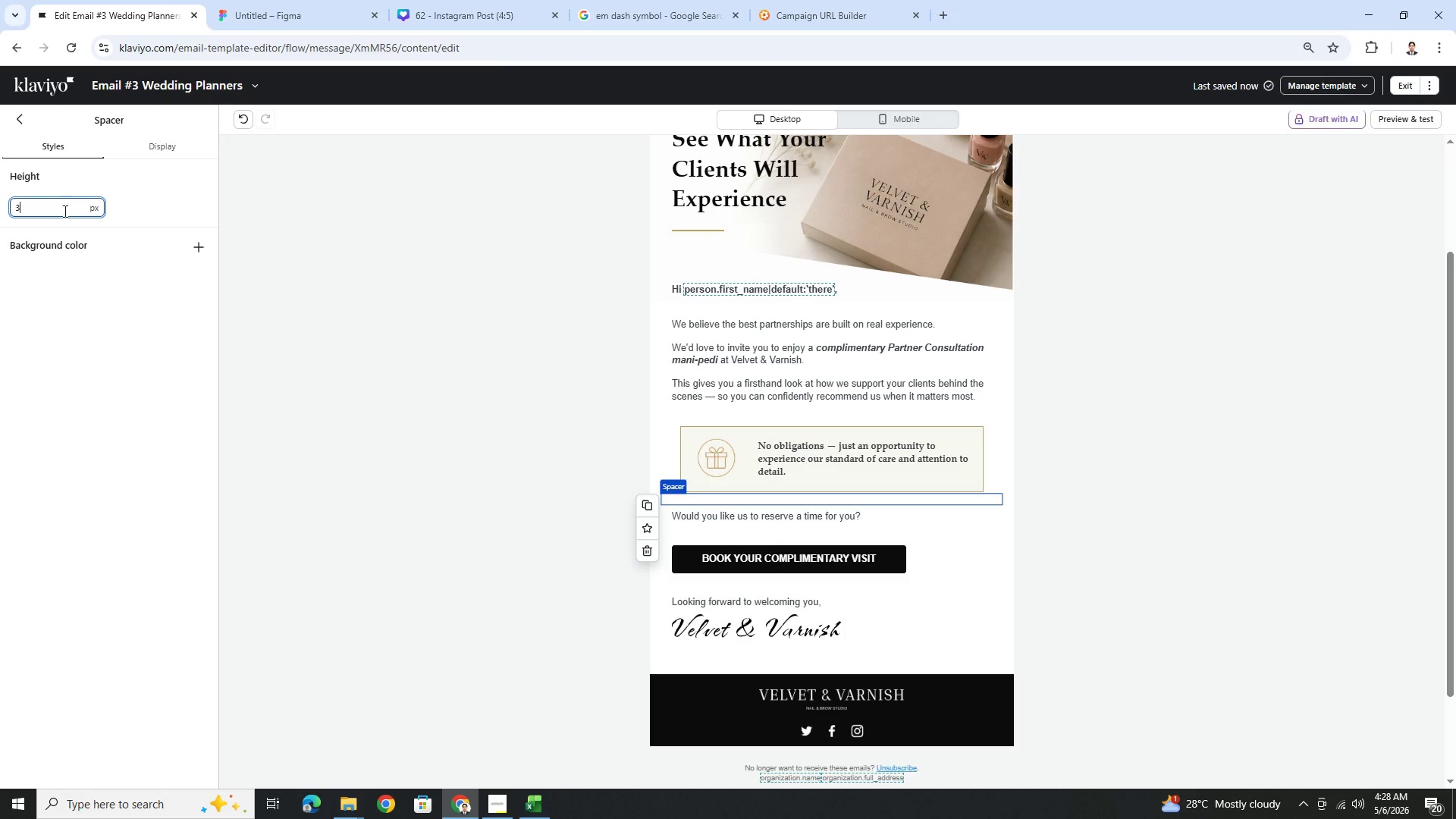 
key(Numpad0)
 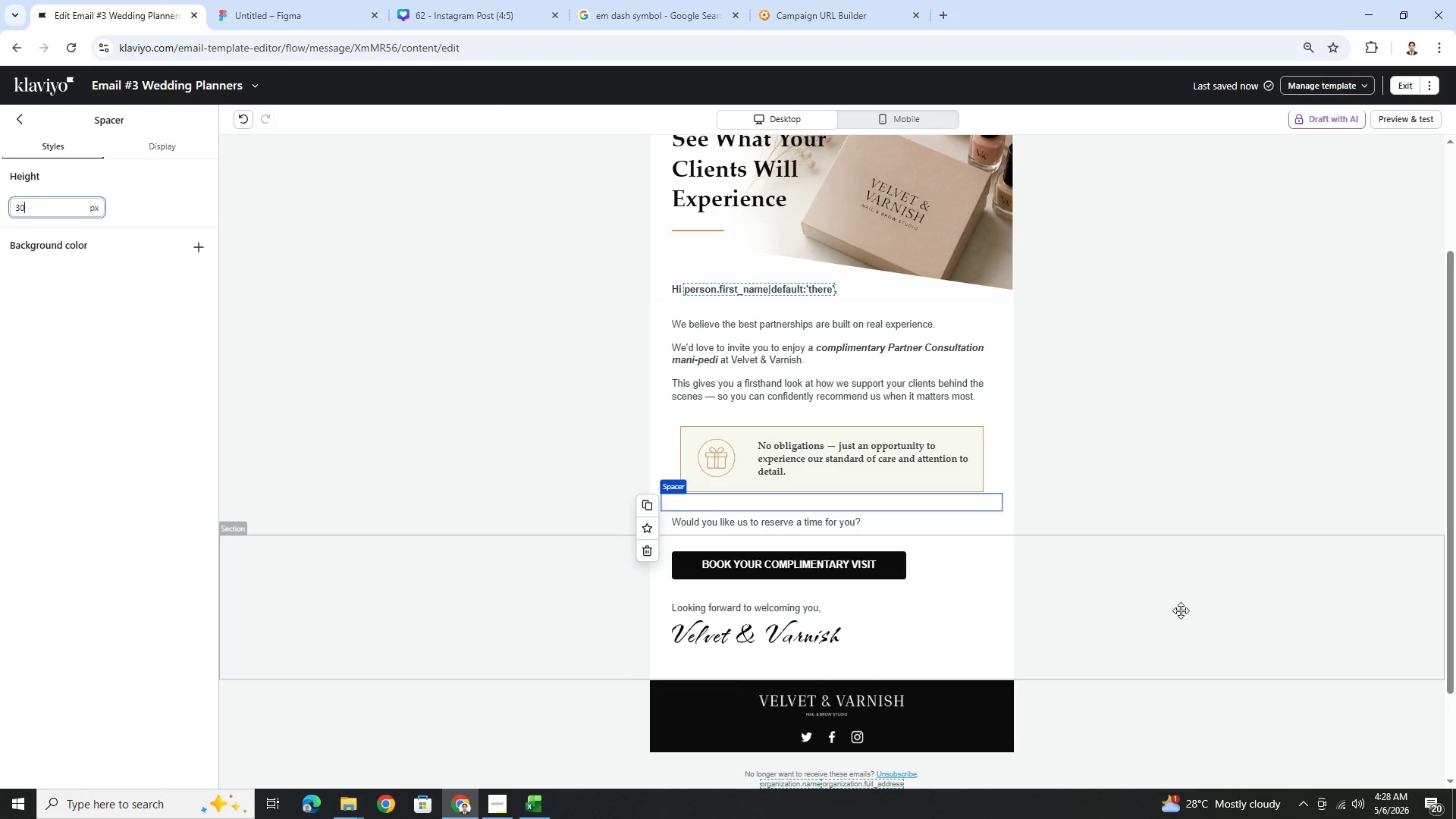 
left_click([1190, 619])
 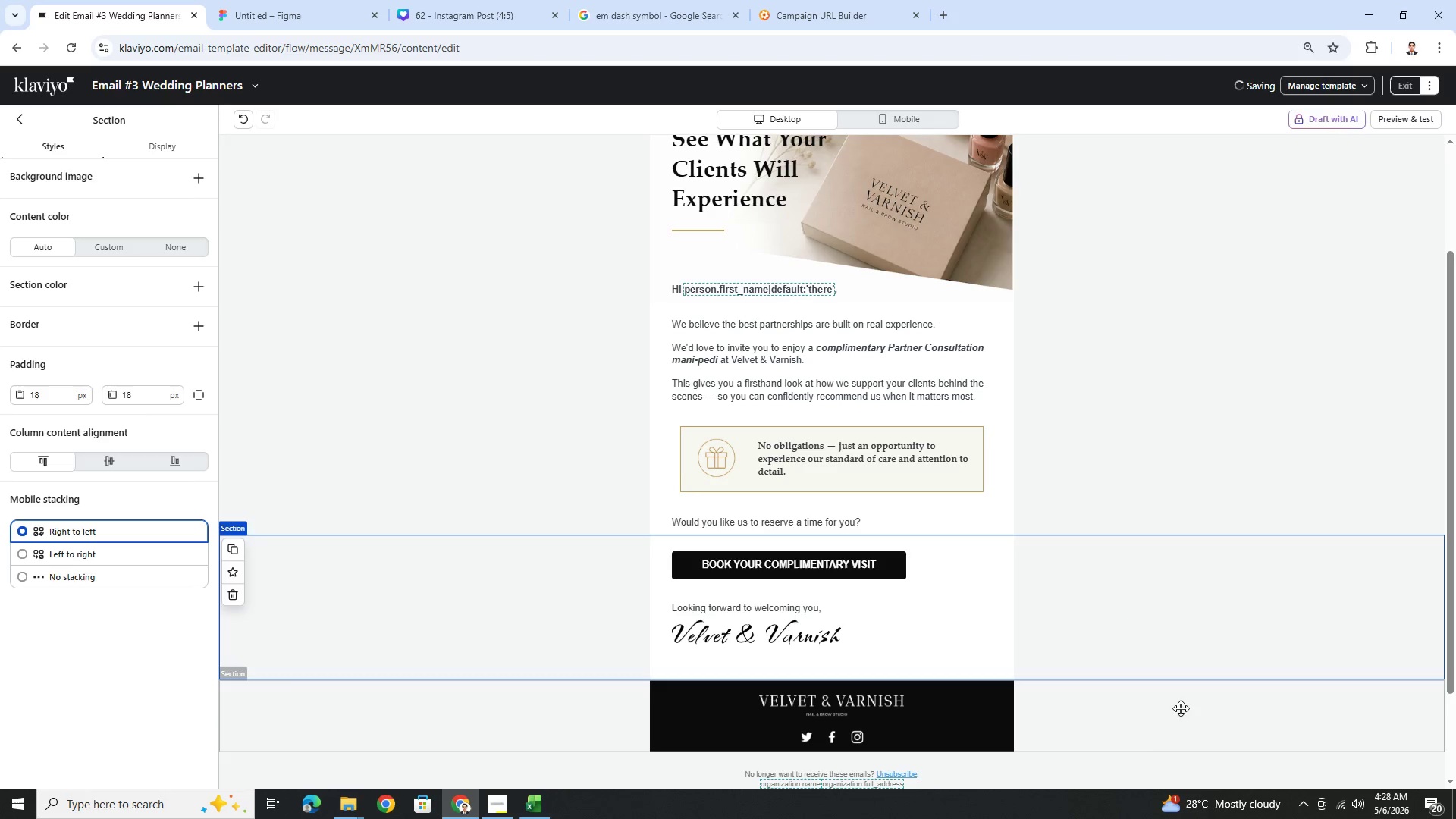 
left_click([1143, 746])
 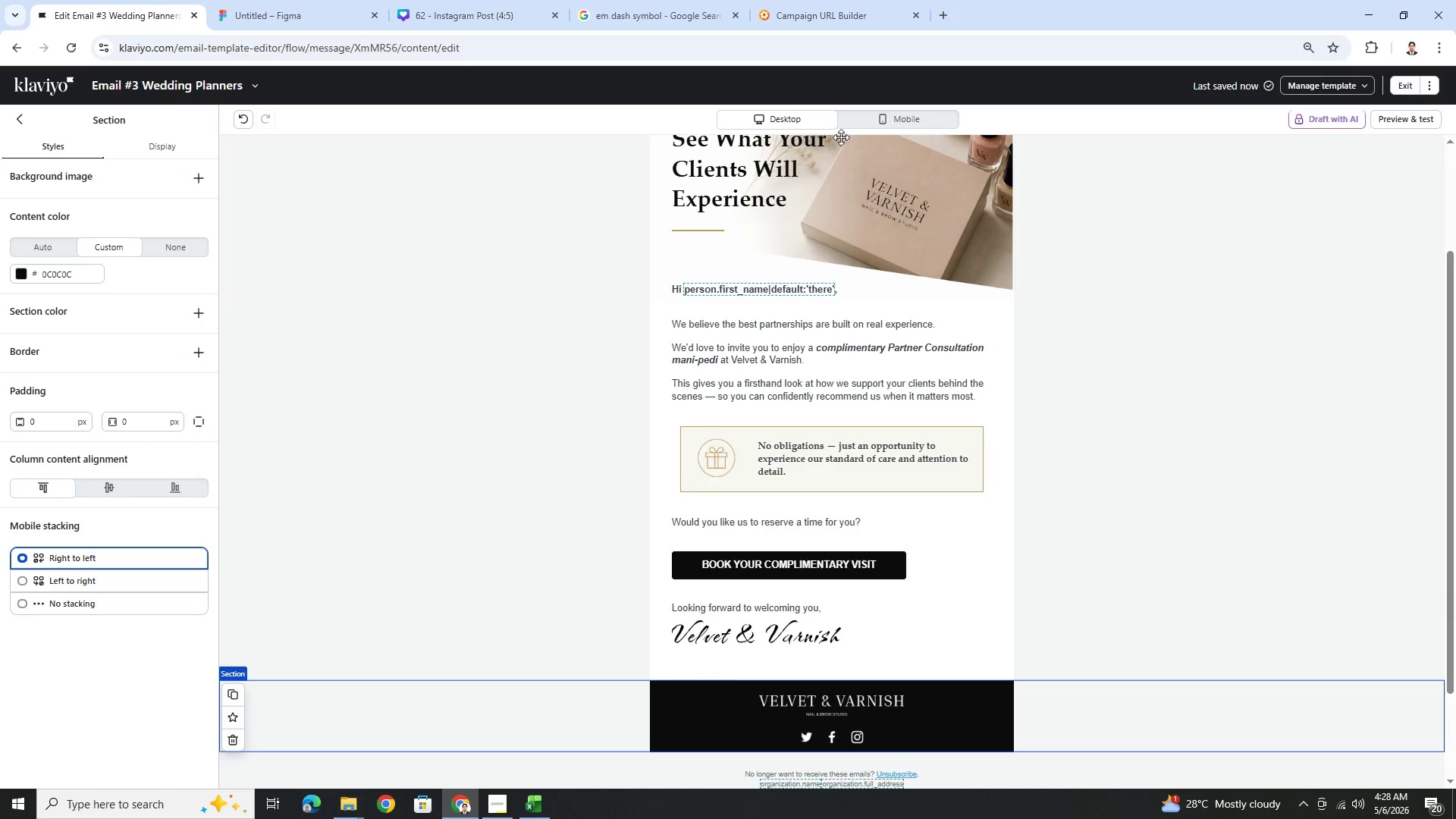 
left_click([871, 118])
 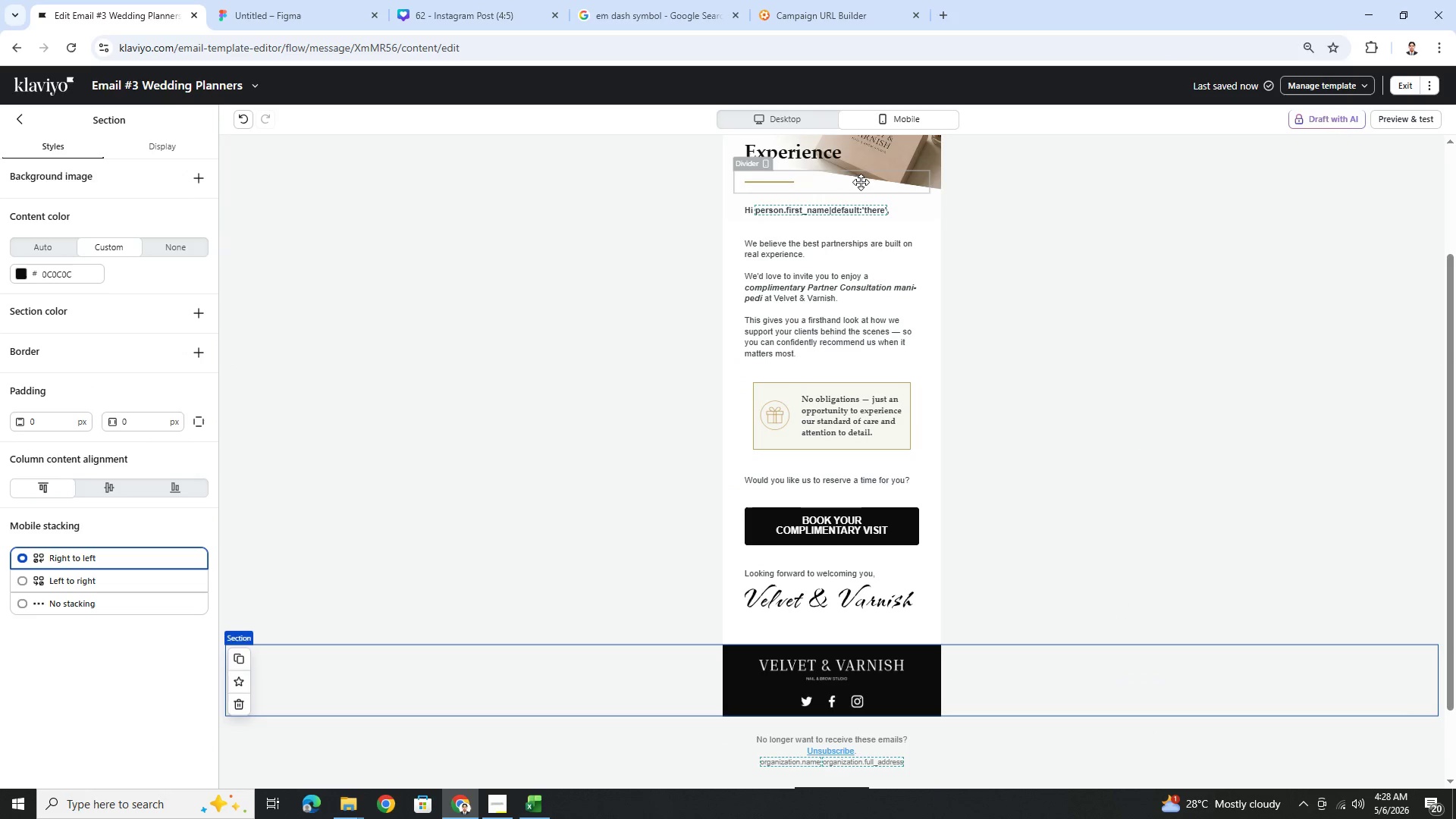 
left_click([814, 114])
 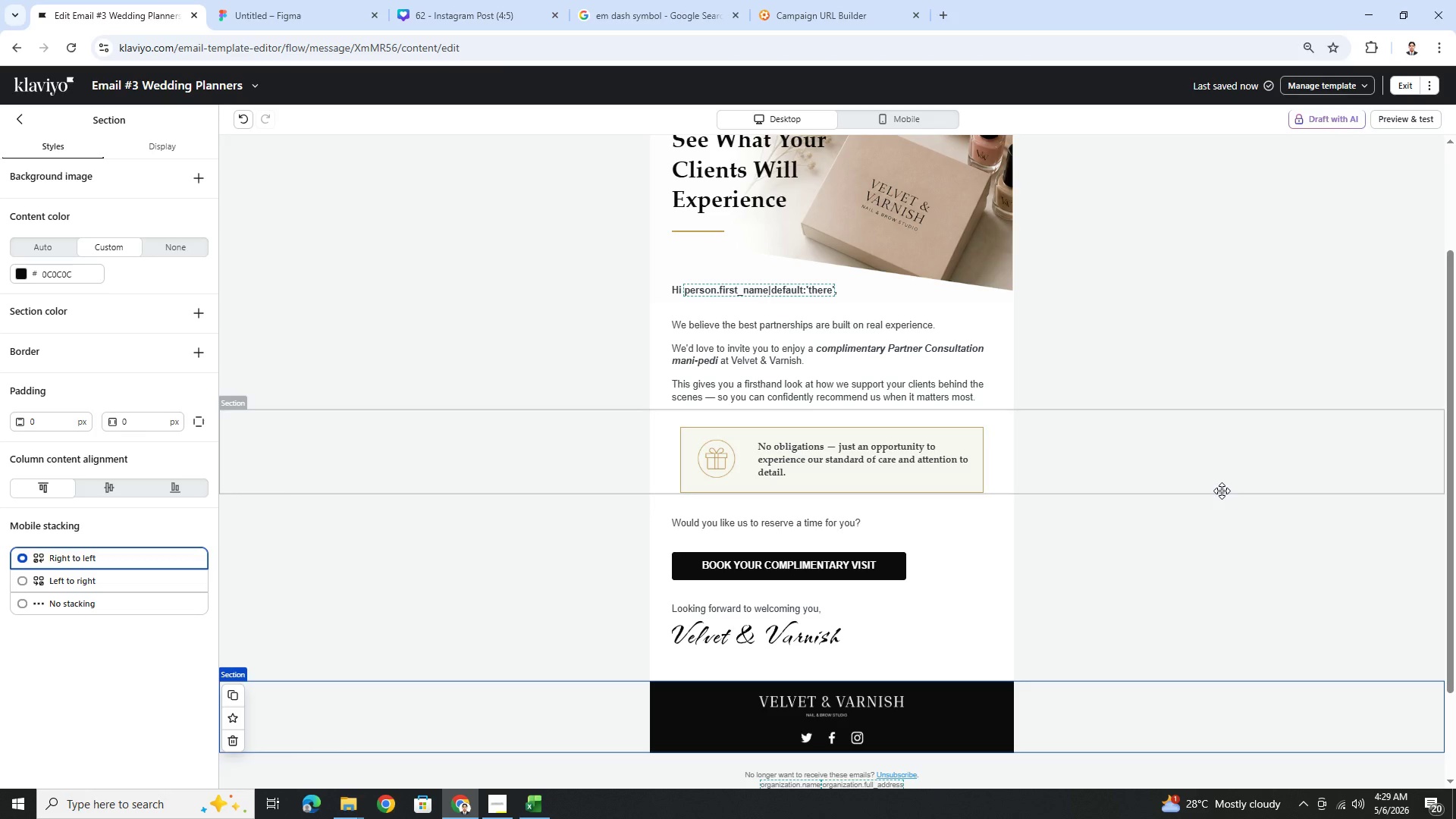 
wait(24.97)
 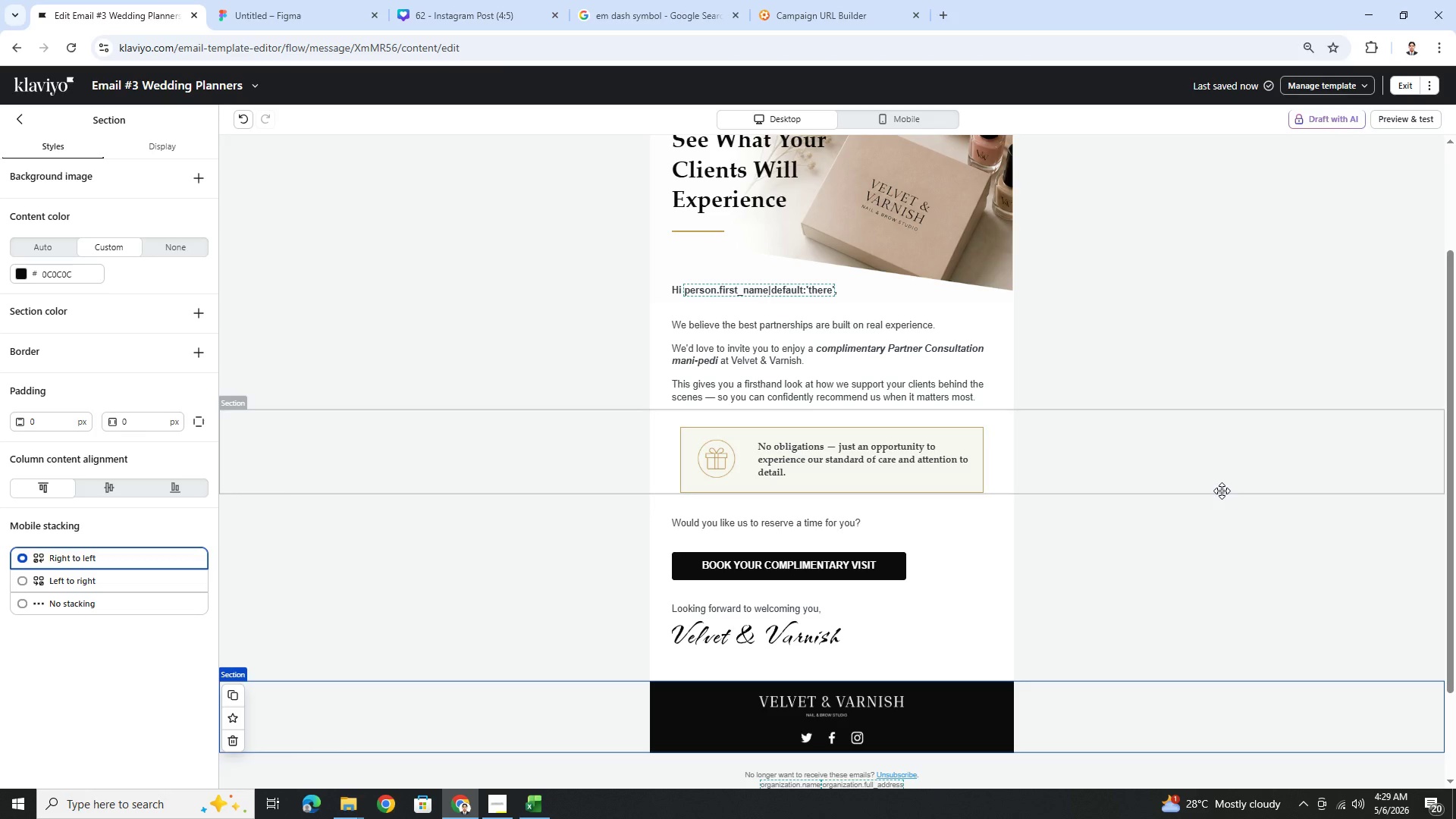 
left_click([1203, 608])
 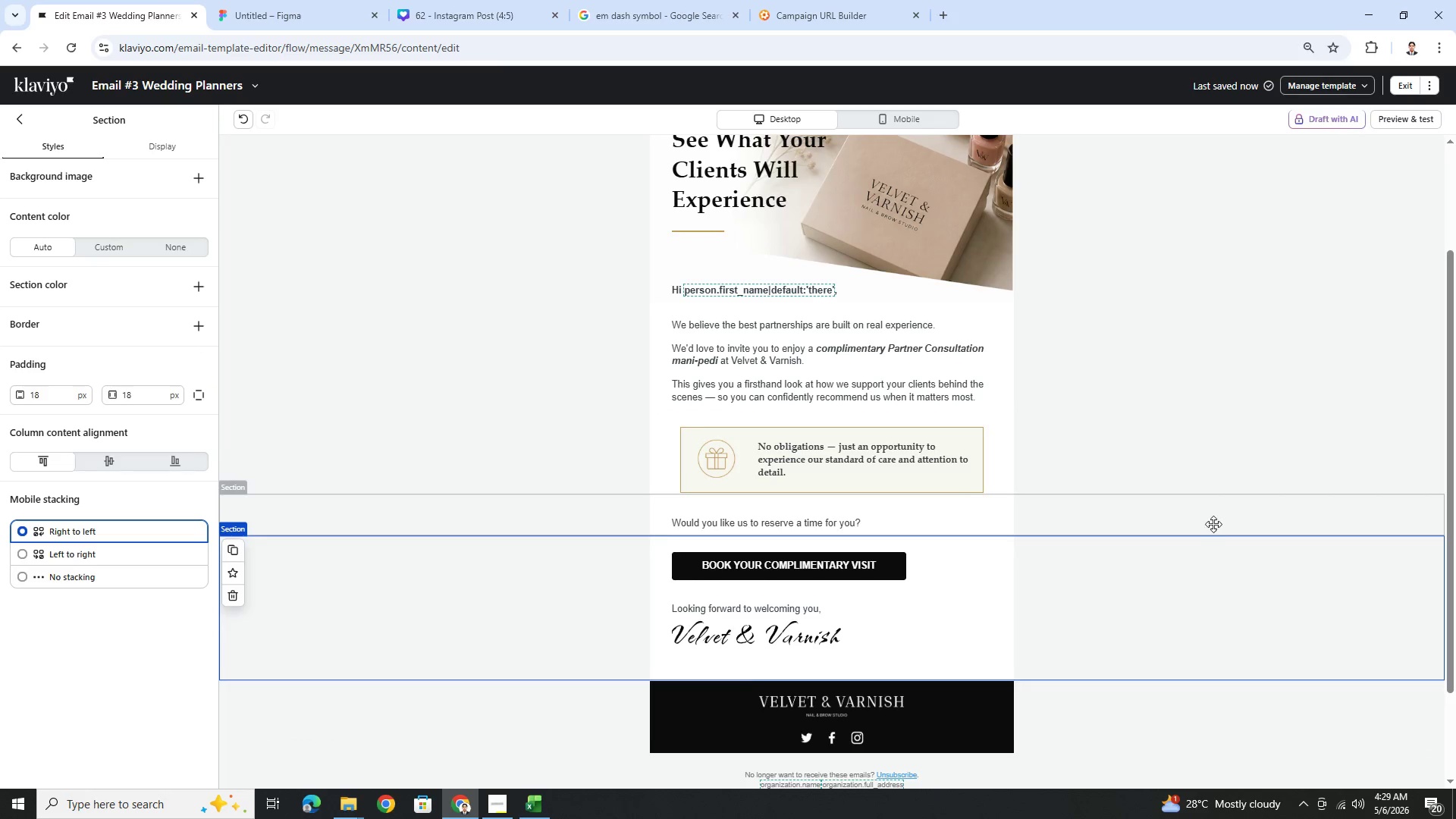 
scroll: coordinate [1214, 523], scroll_direction: up, amount: 2.0
 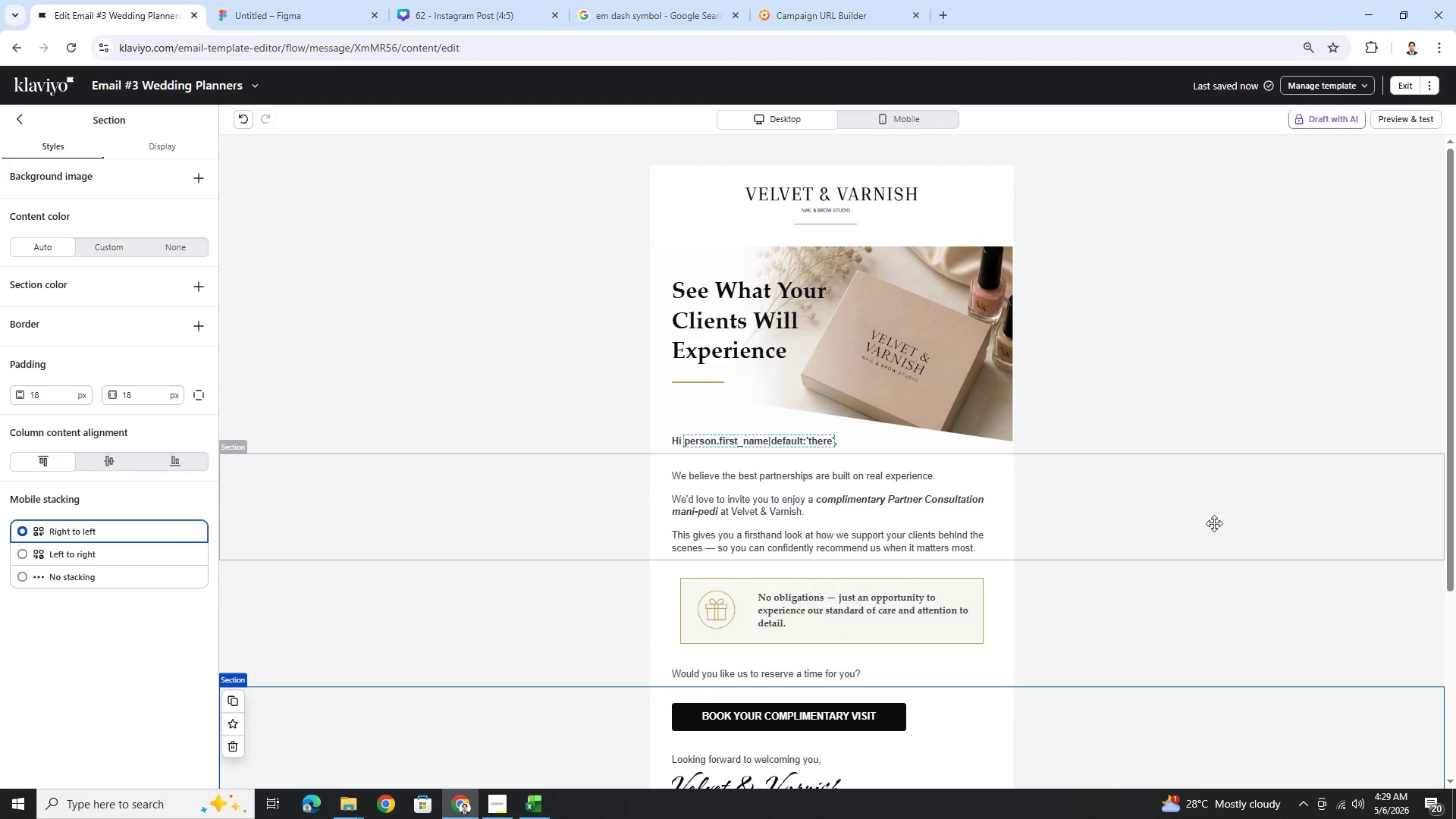 
wait(13.42)
 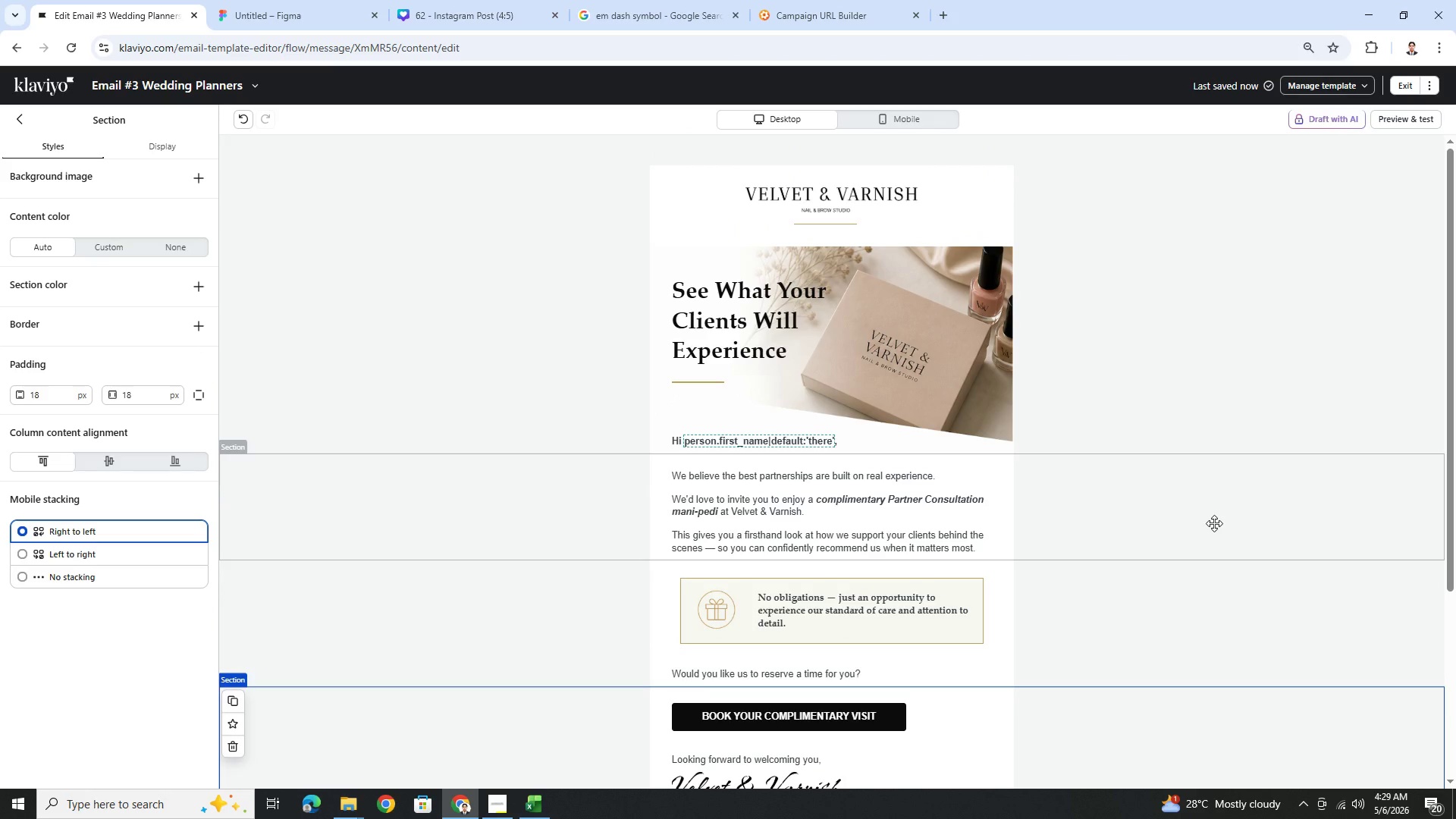 
scroll: coordinate [1221, 544], scroll_direction: down, amount: 2.0
 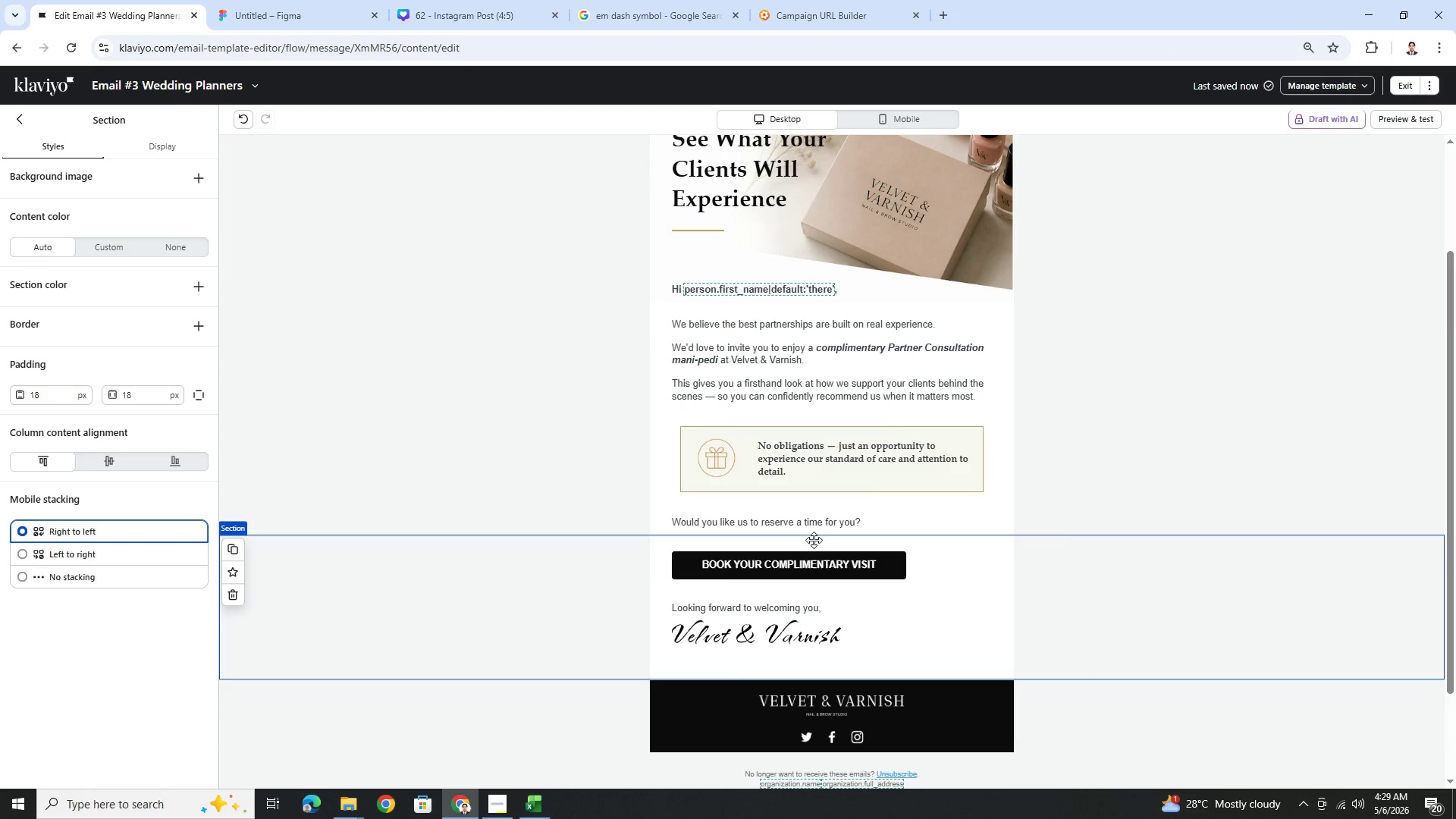 
double_click([830, 522])
 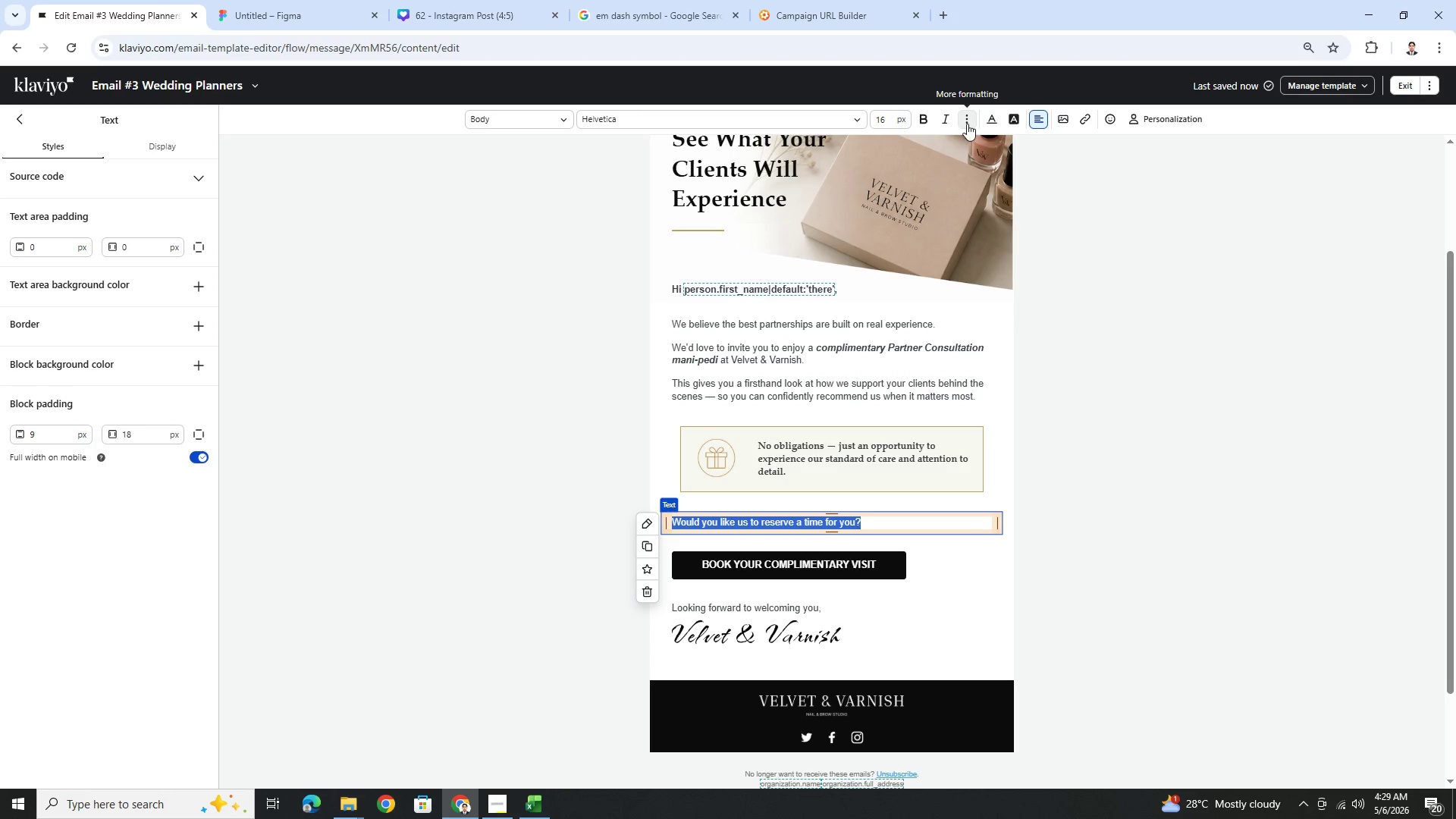 
left_click([1211, 587])
 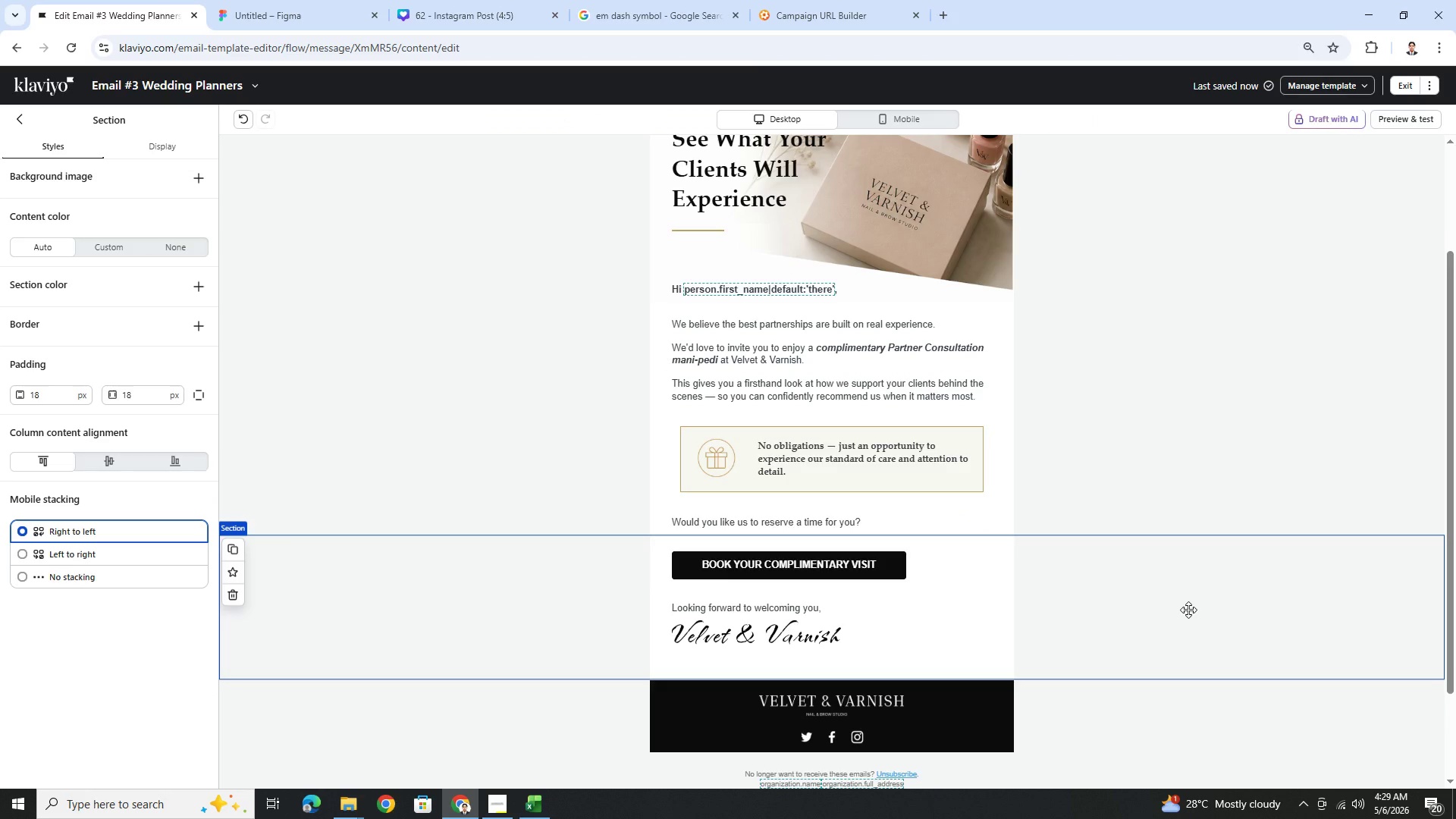 
scroll: coordinate [1188, 610], scroll_direction: up, amount: 2.0
 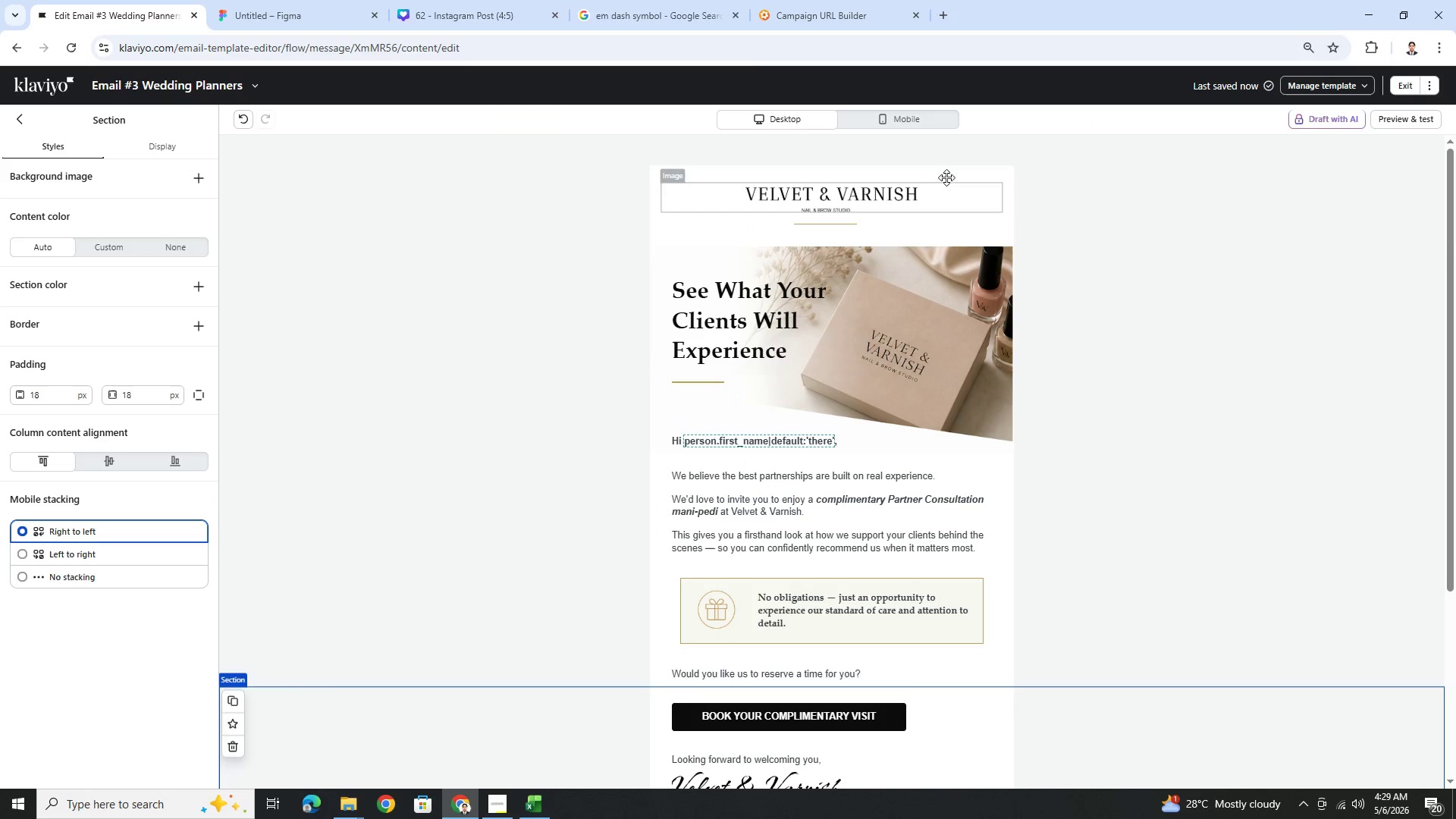 
left_click([902, 123])
 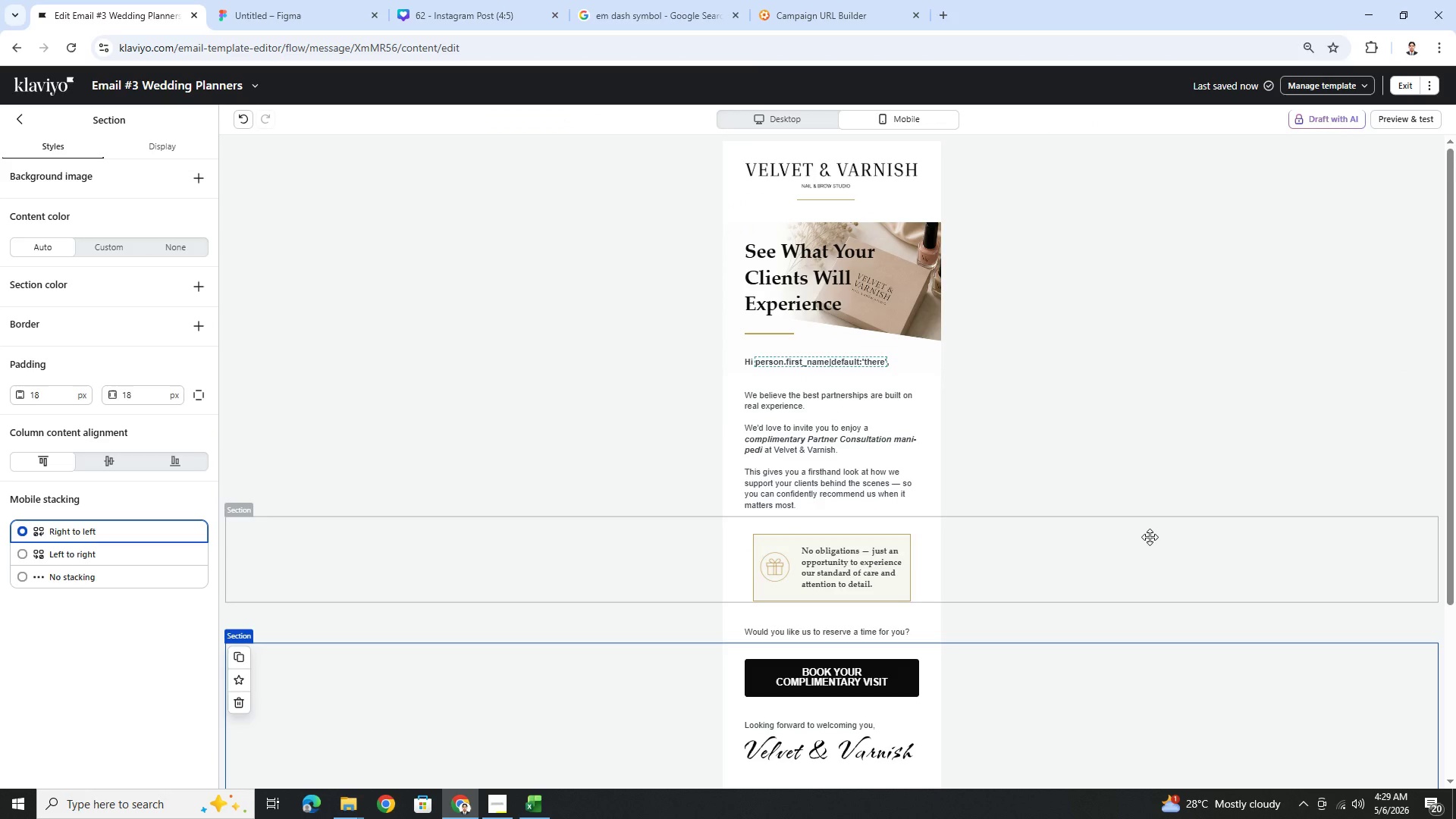 
scroll: coordinate [1150, 536], scroll_direction: down, amount: 2.0
 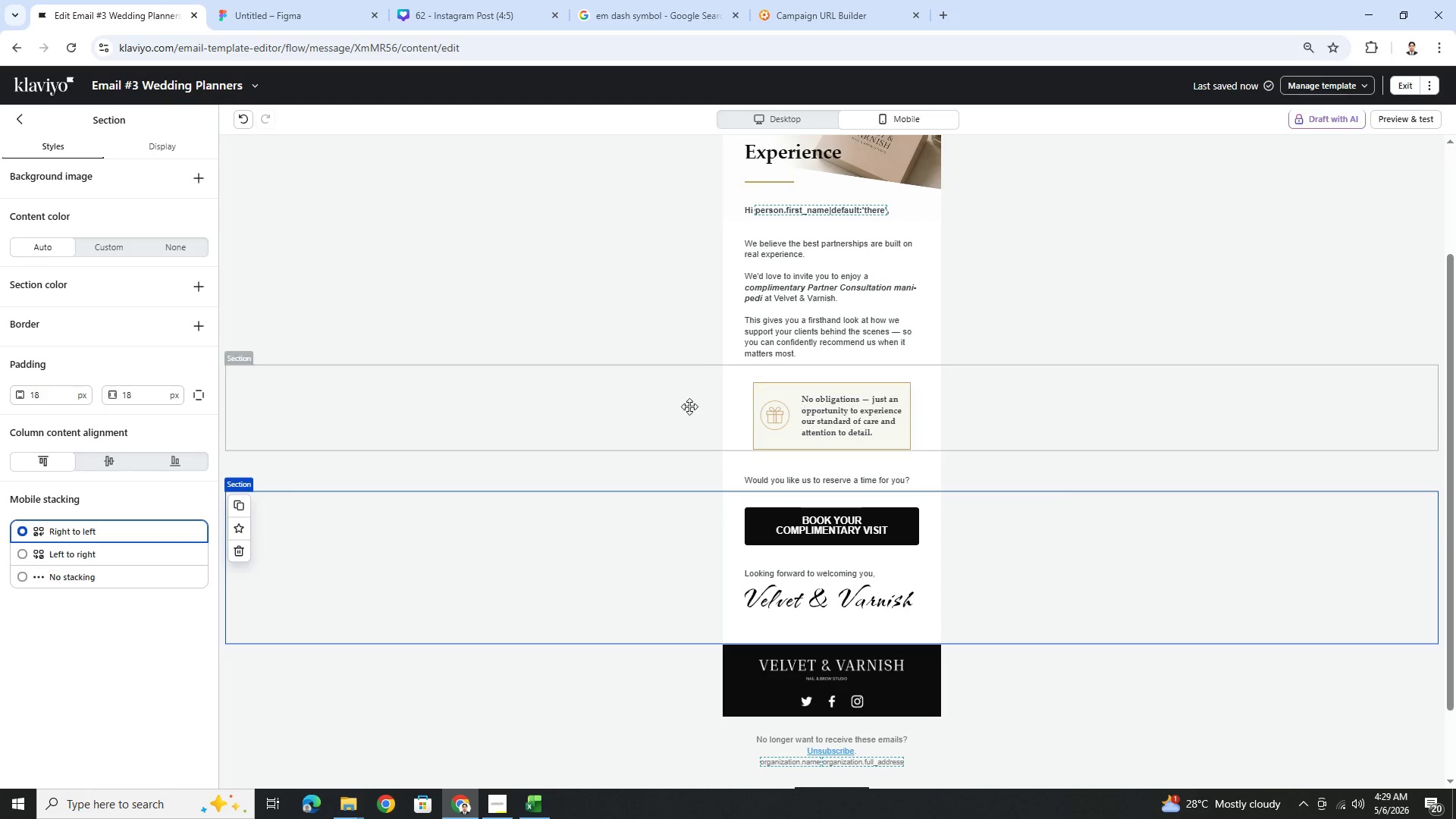 
left_click([646, 409])
 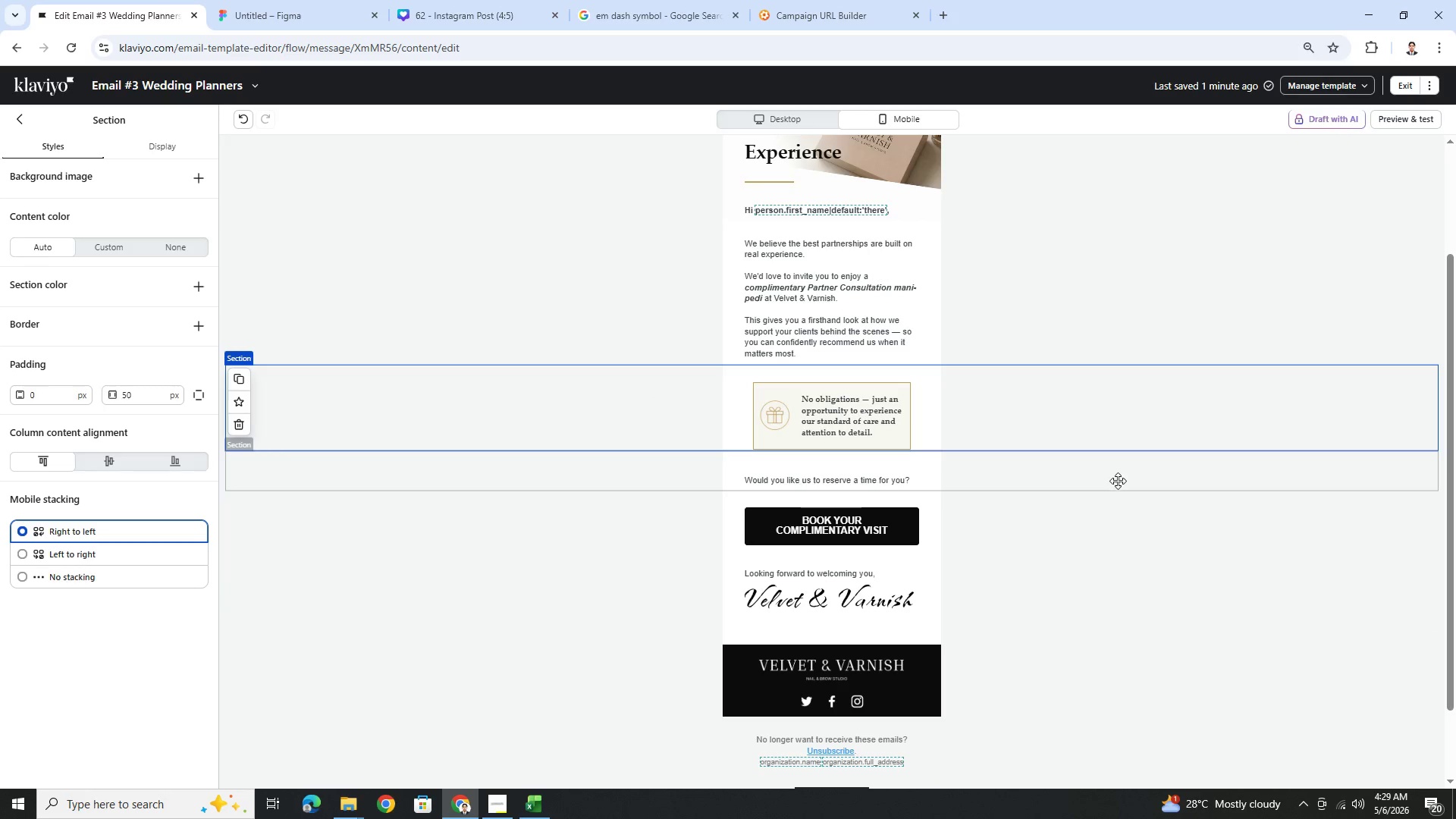 
left_click([1185, 603])
 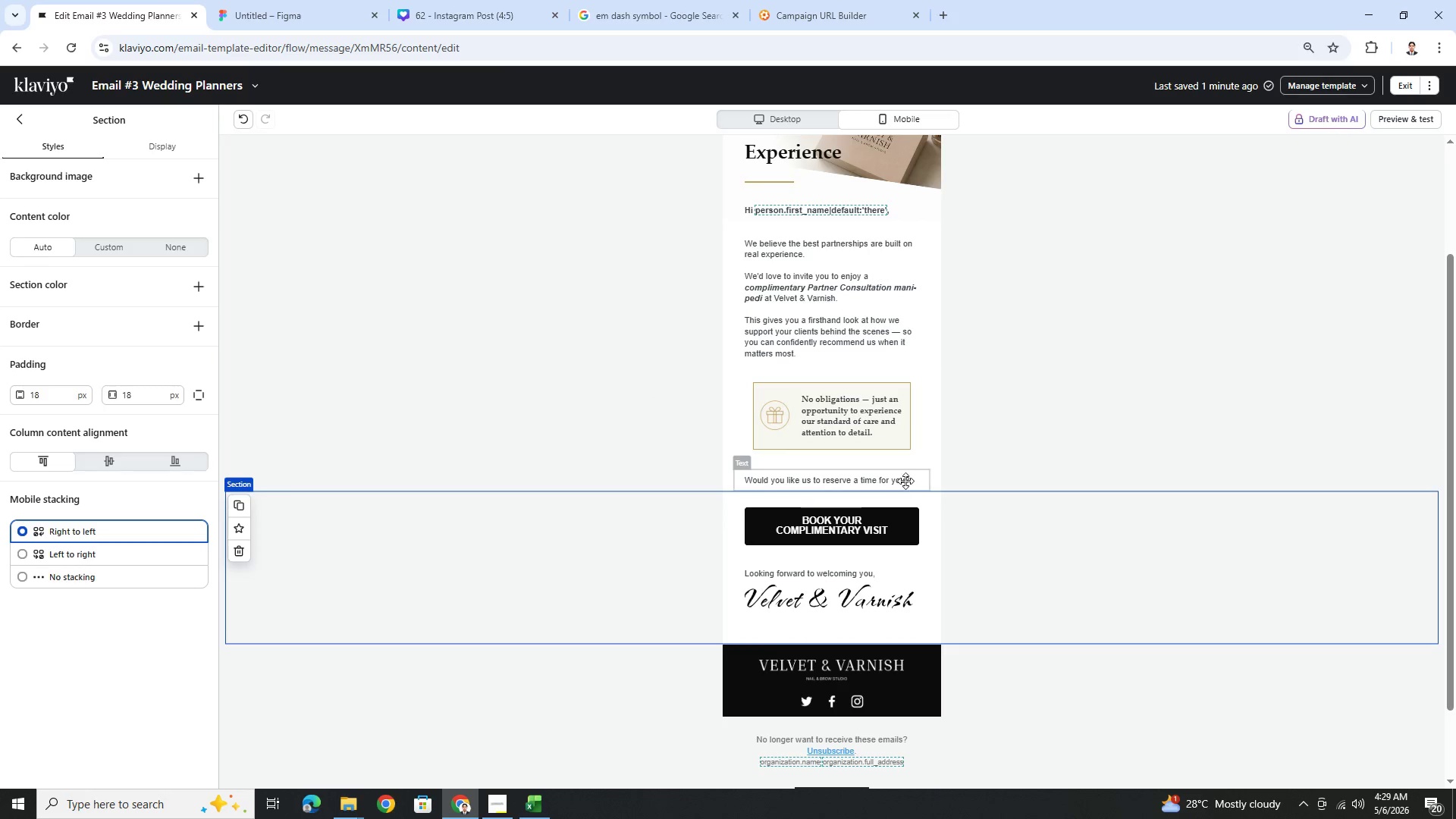 
double_click([905, 481])
 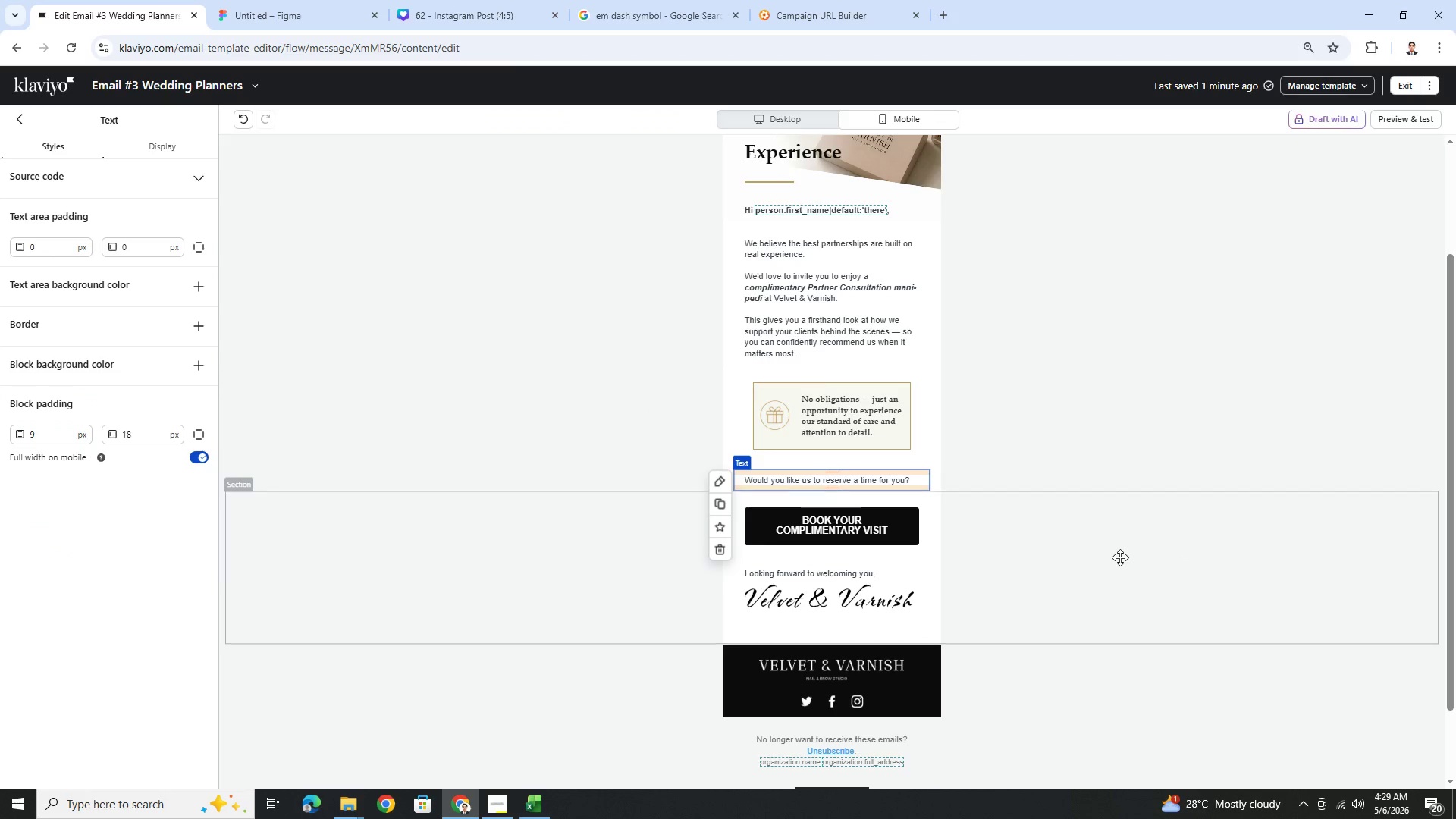 
left_click([1120, 557])
 